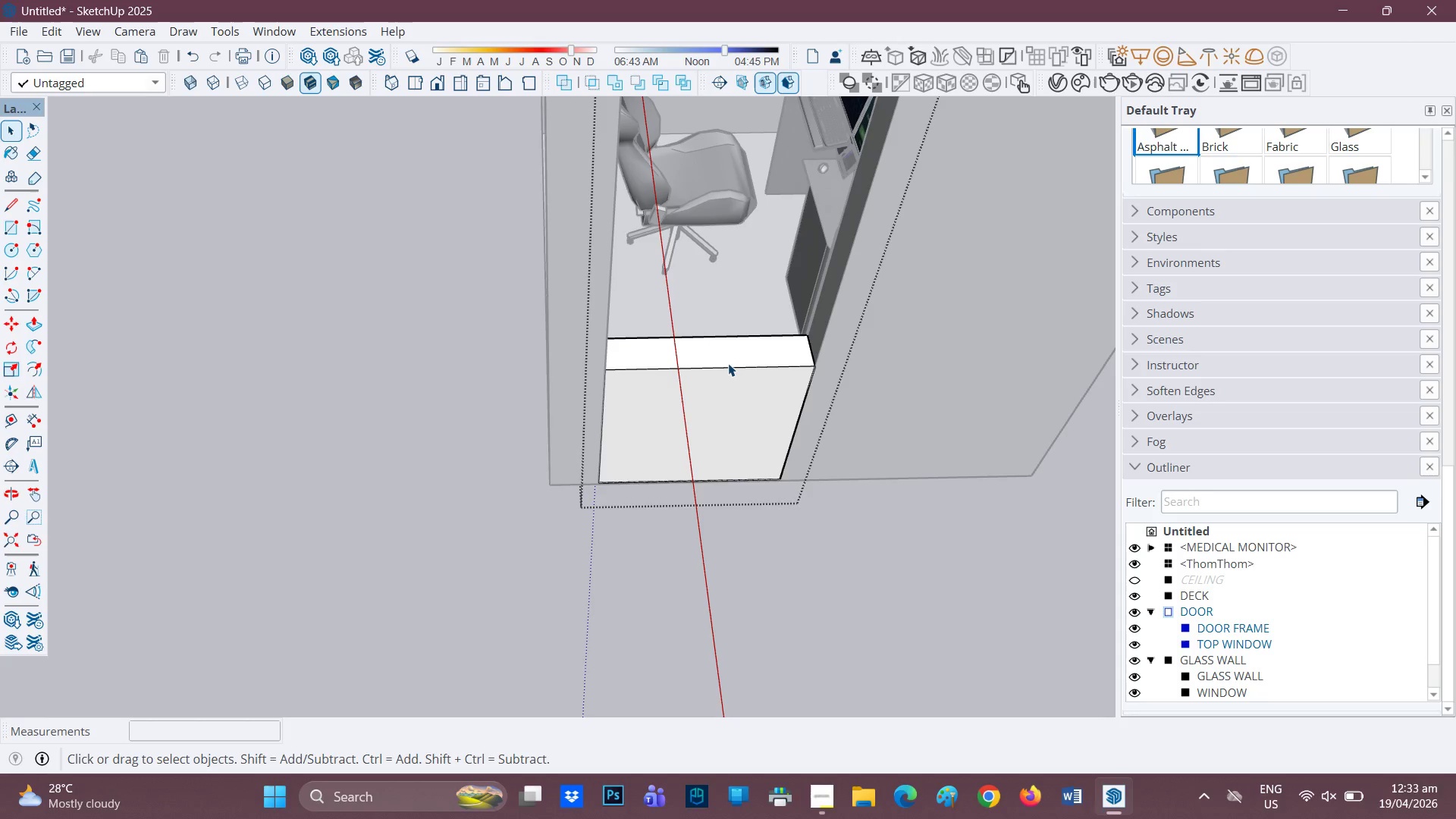 
double_click([728, 363])
 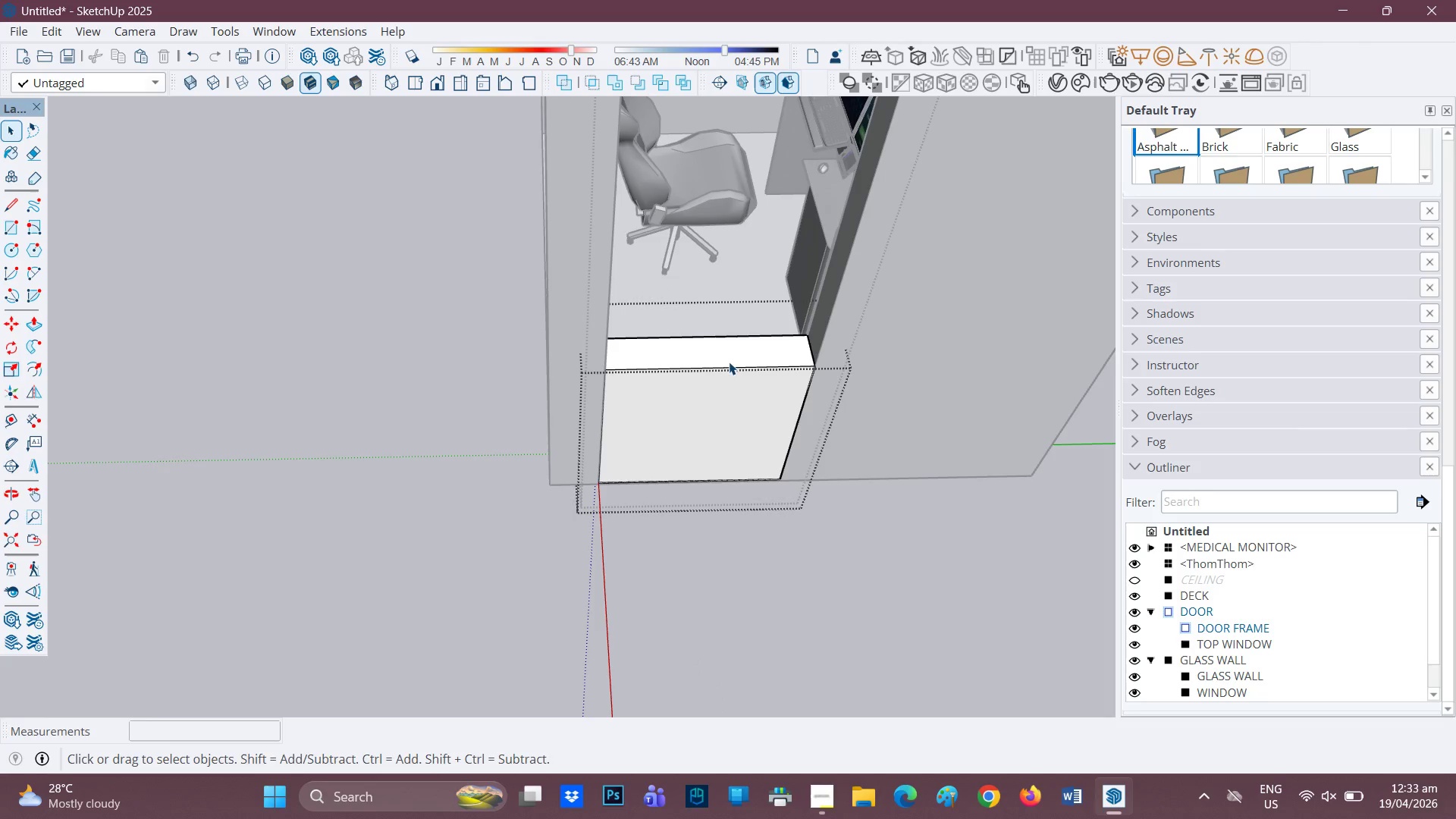 
key(P)
 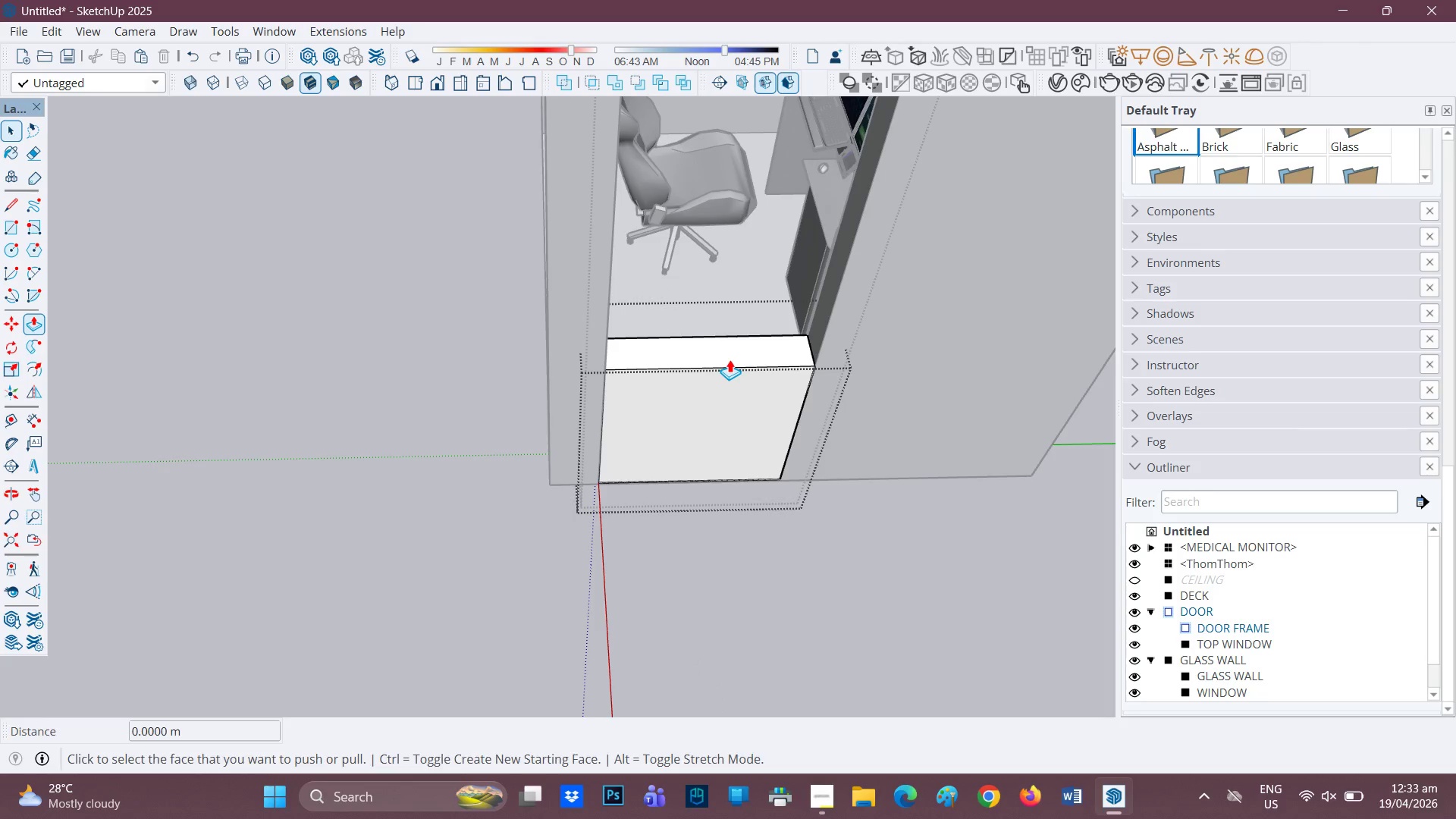 
left_click([730, 359])
 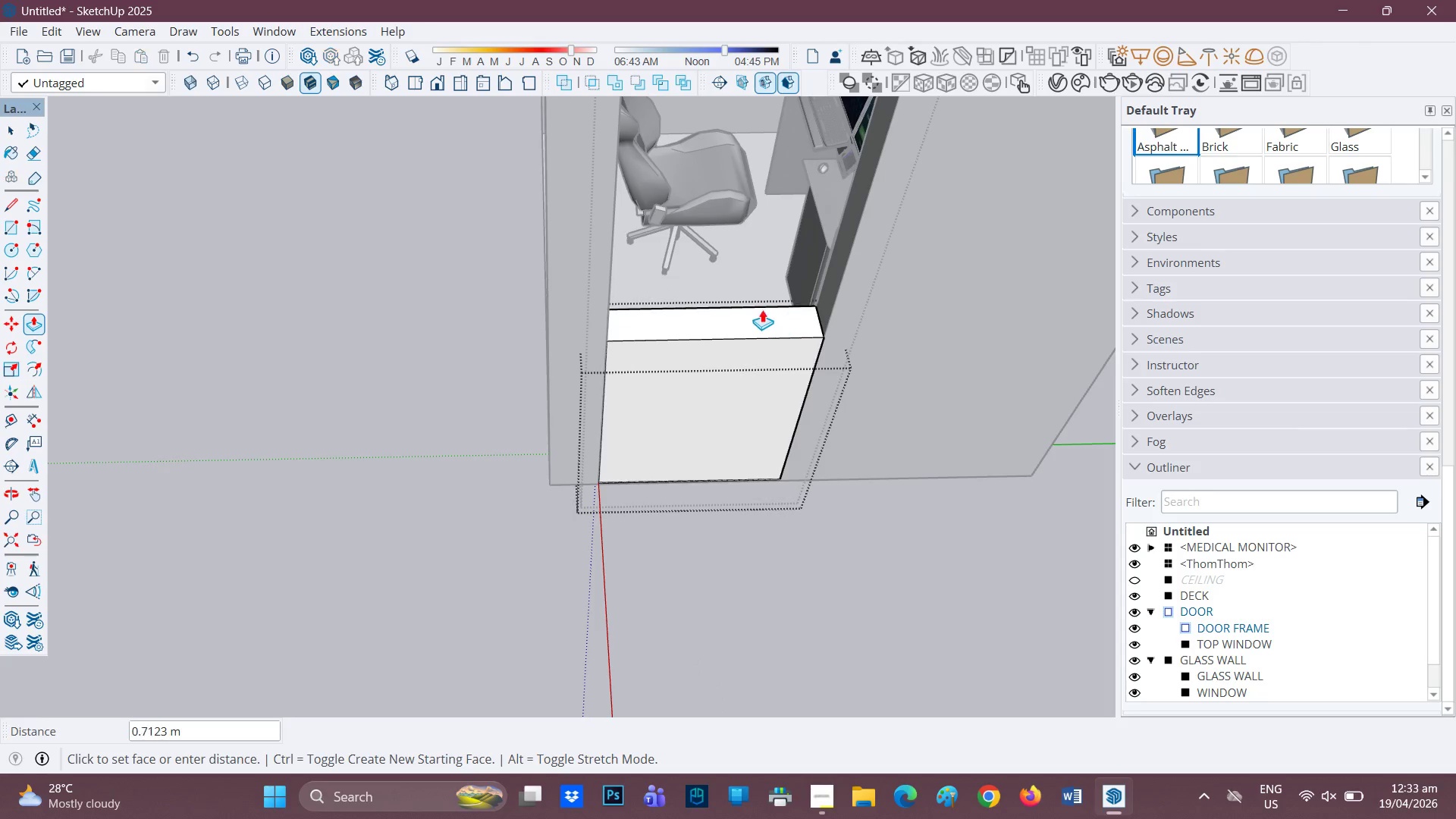 
scroll: coordinate [766, 300], scroll_direction: down, amount: 2.0
 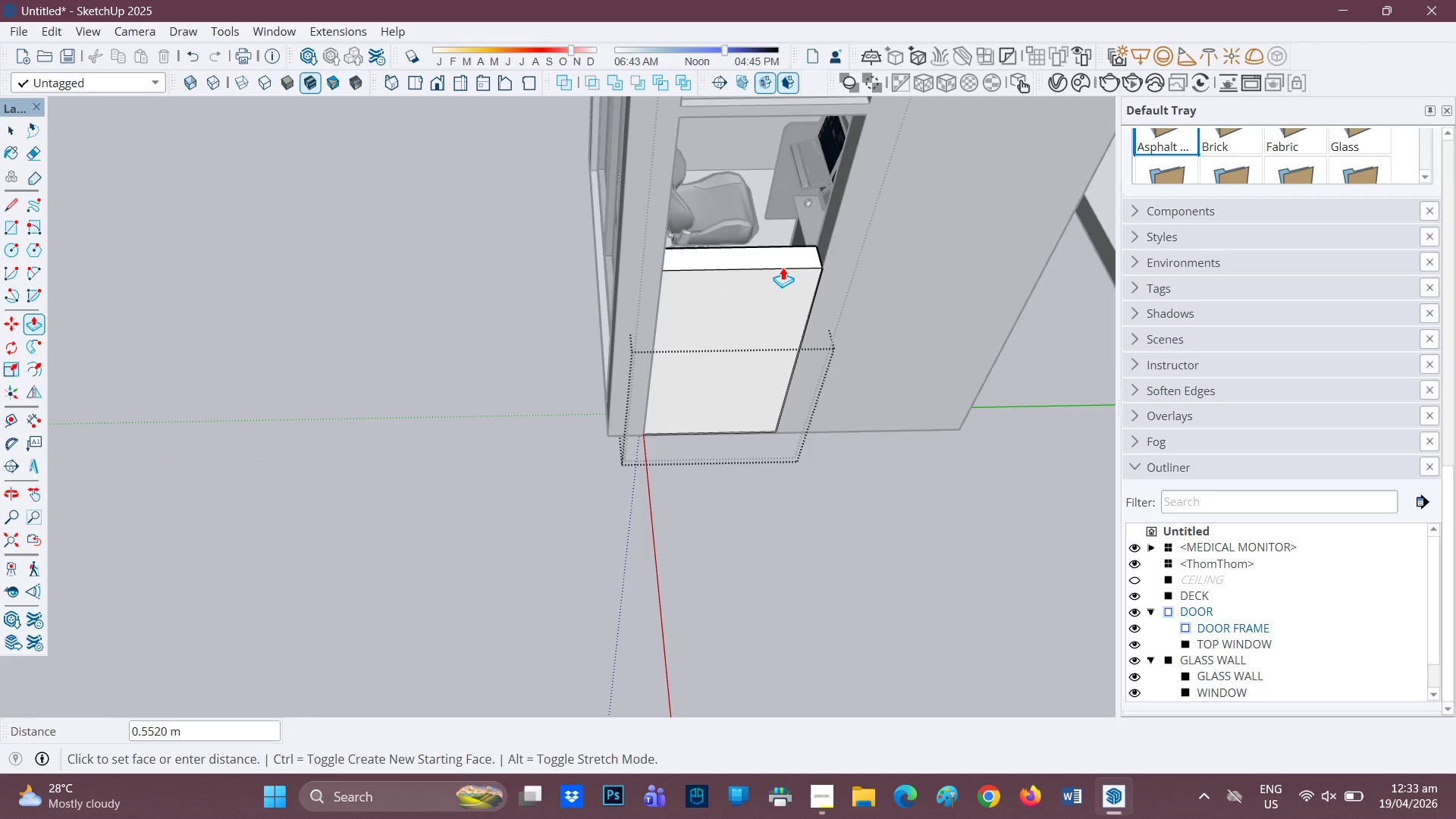 
type(HP)
 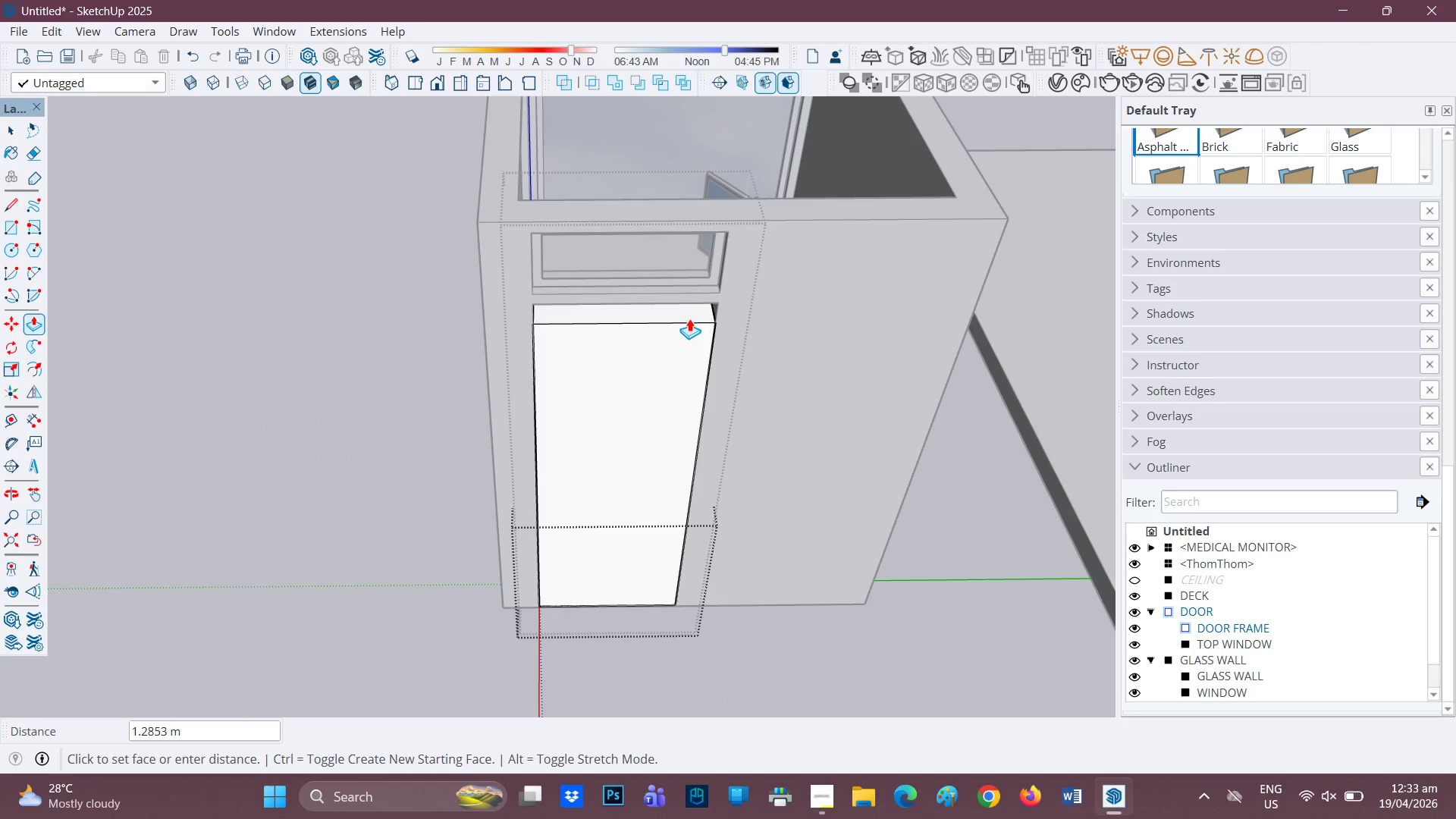 
left_click_drag(start_coordinate=[783, 267], to_coordinate=[691, 417])
 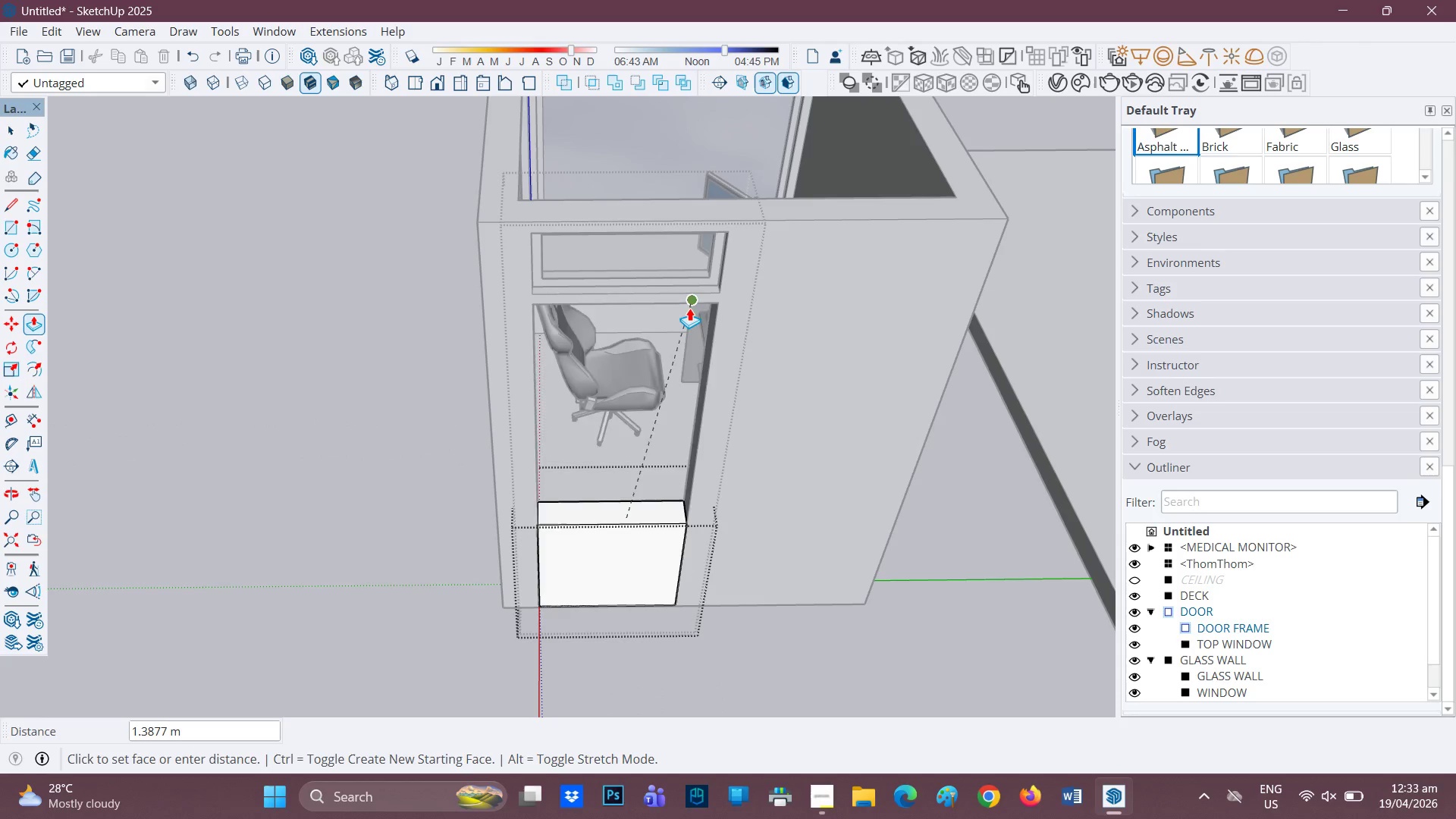 
left_click([686, 304])
 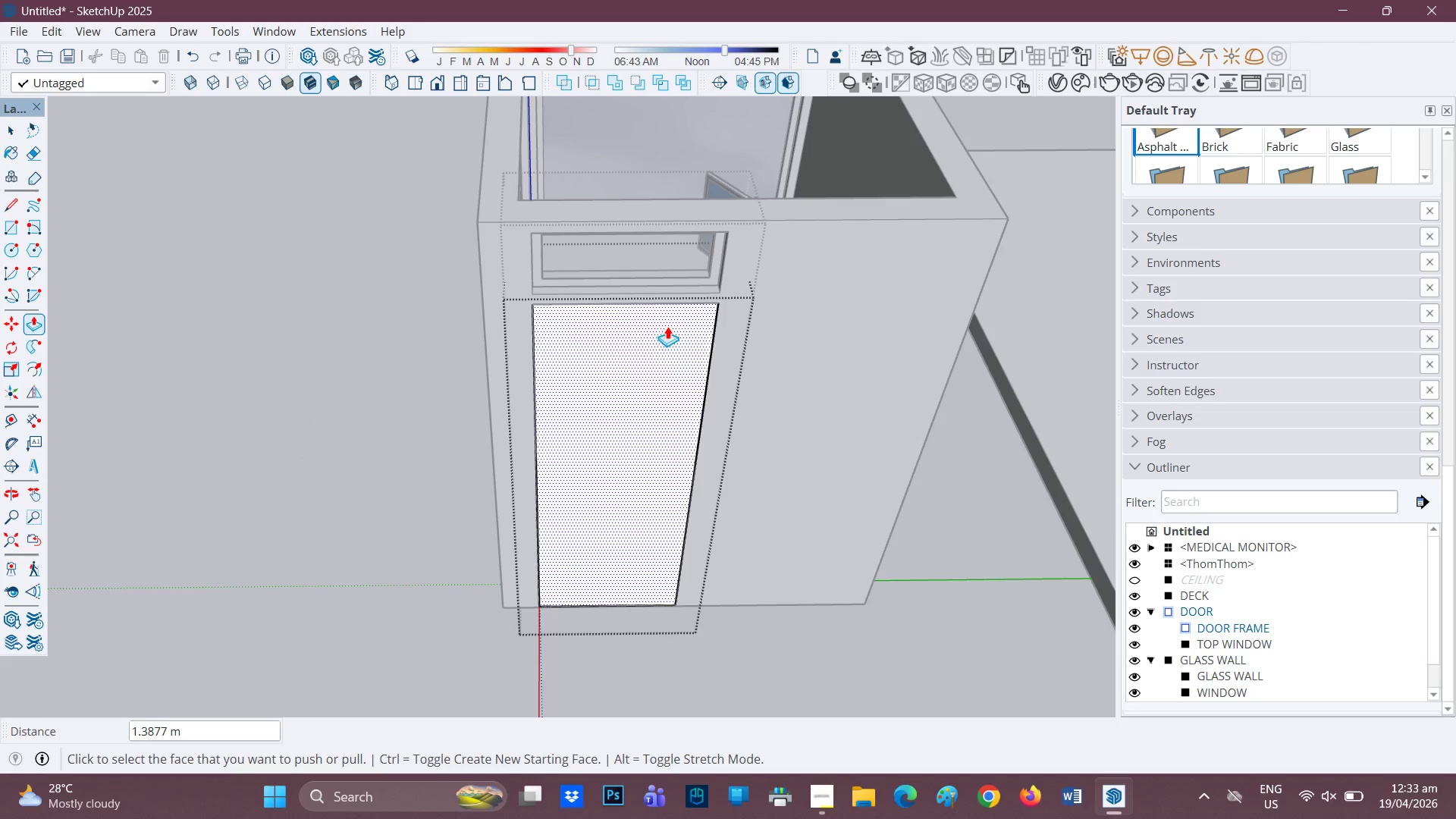 
scroll: coordinate [654, 340], scroll_direction: down, amount: 2.0
 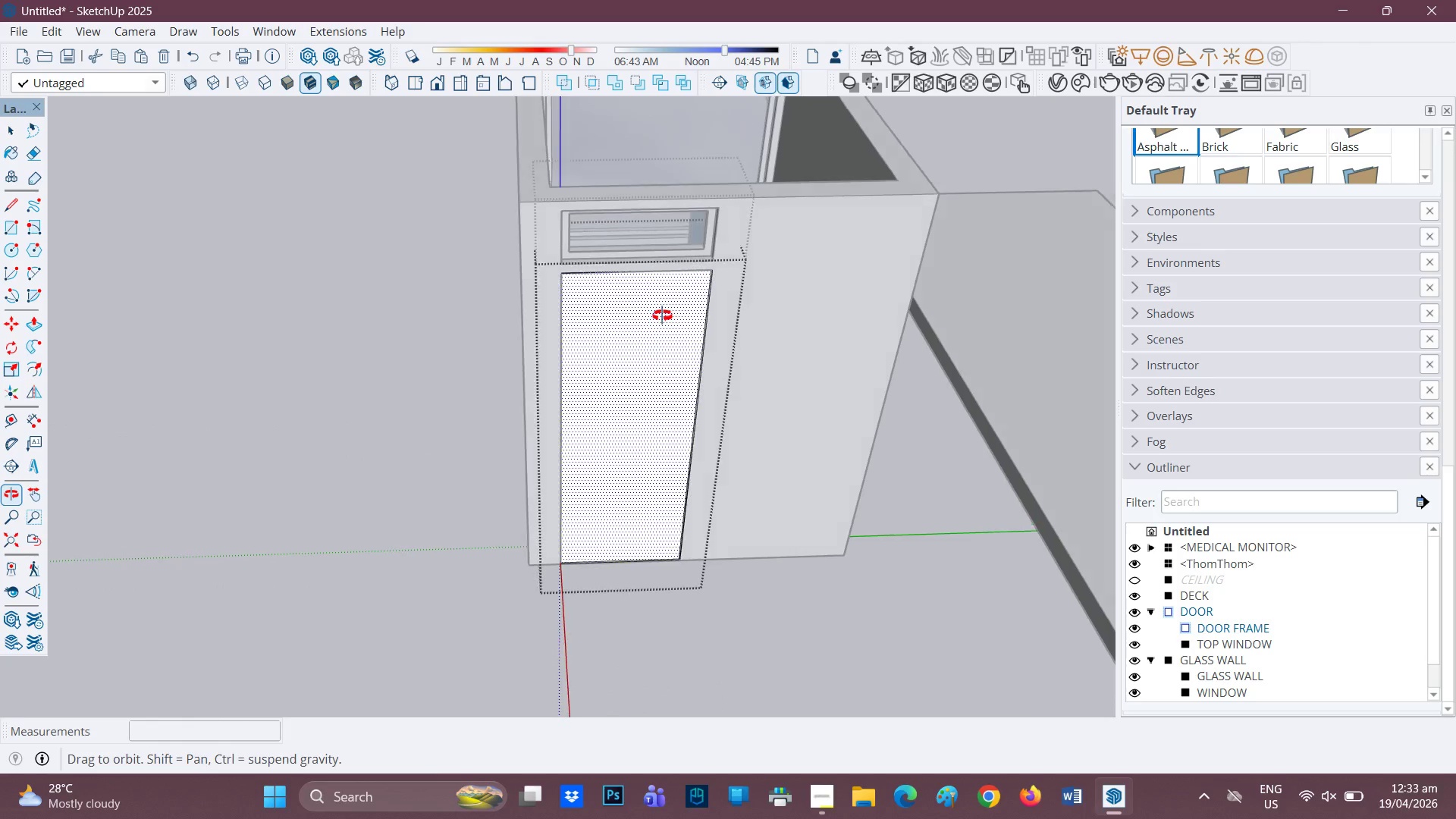 
key(Space)
 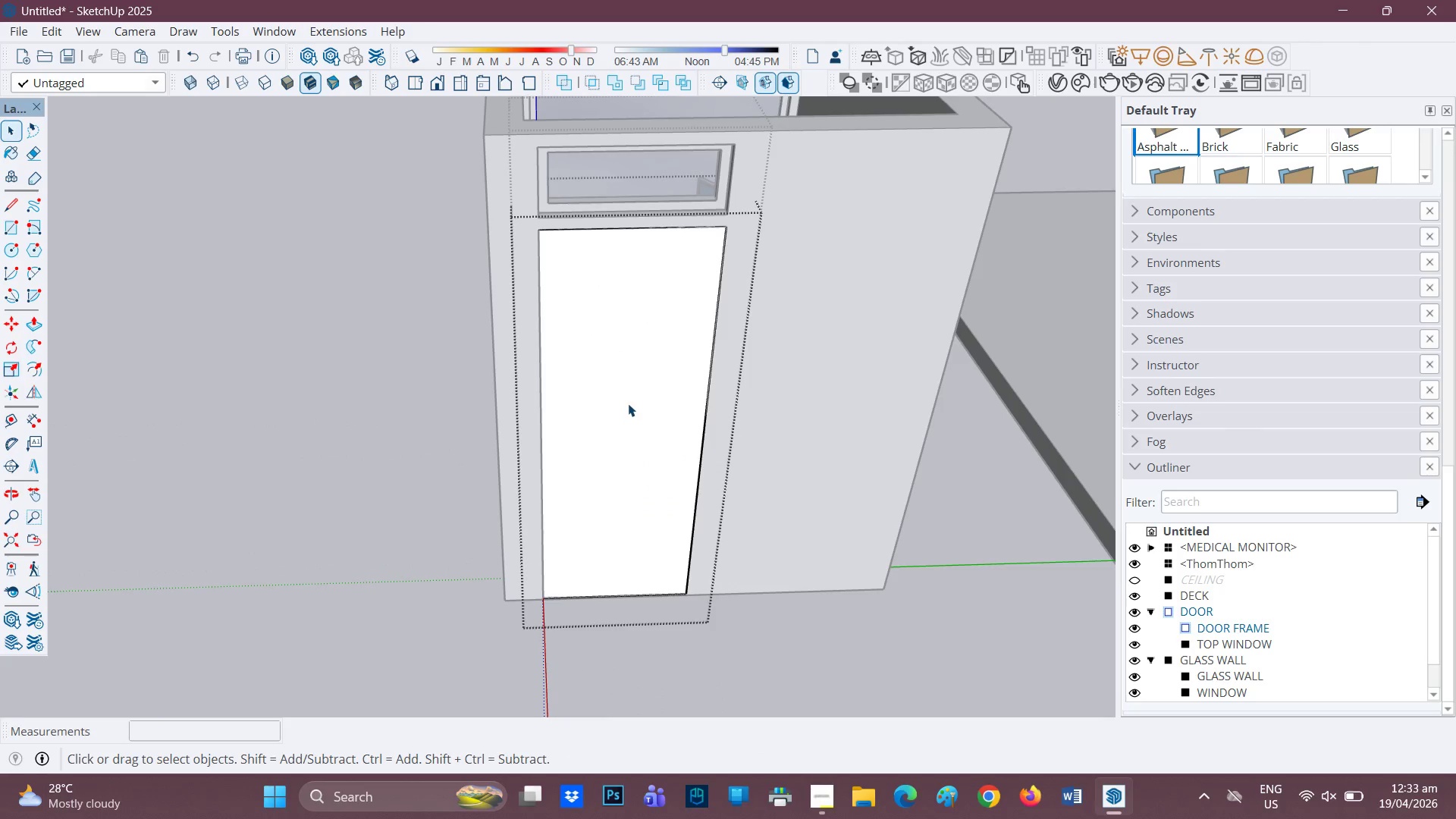 
scroll: coordinate [639, 391], scroll_direction: up, amount: 1.0
 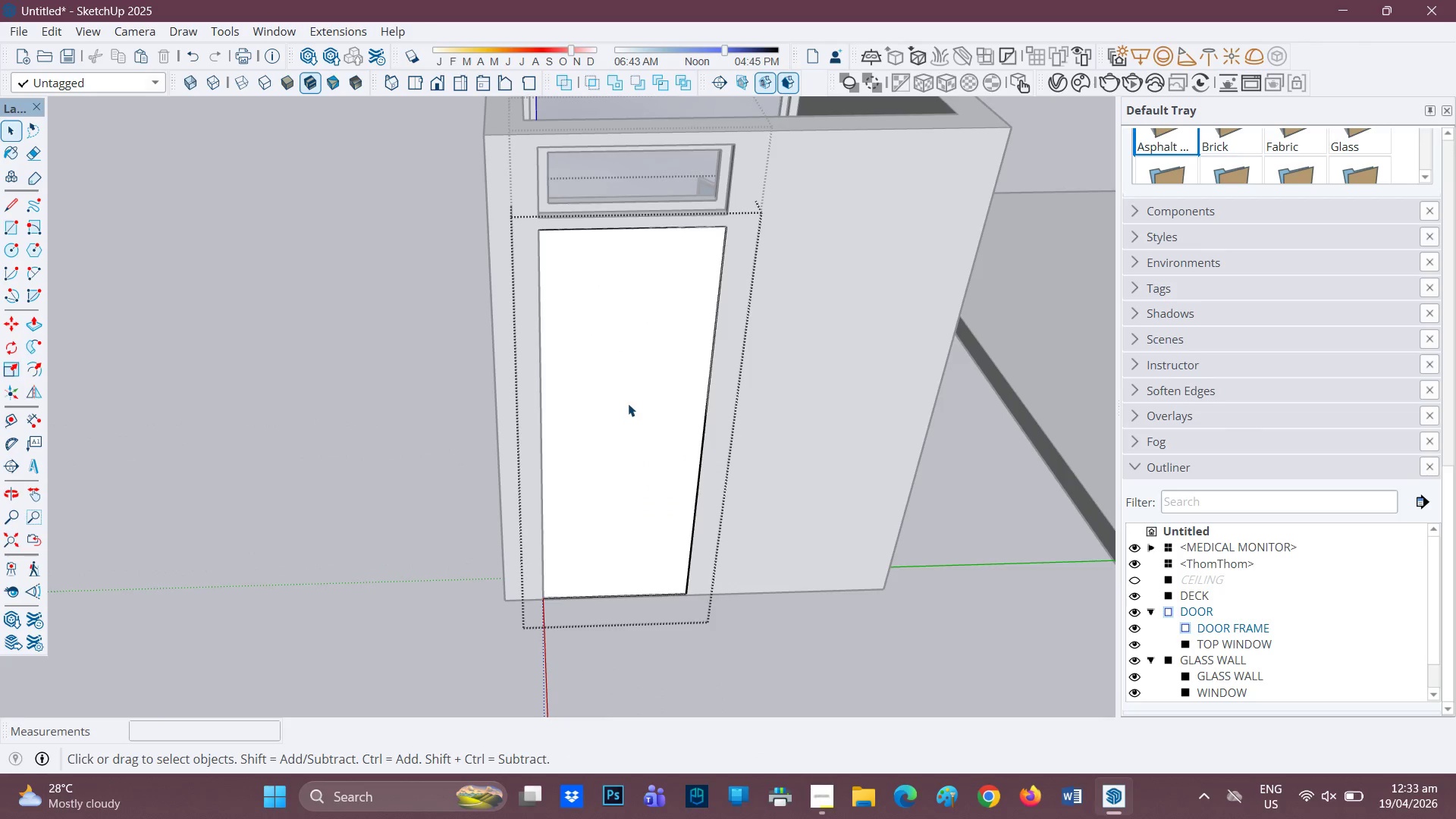 
key(P)
 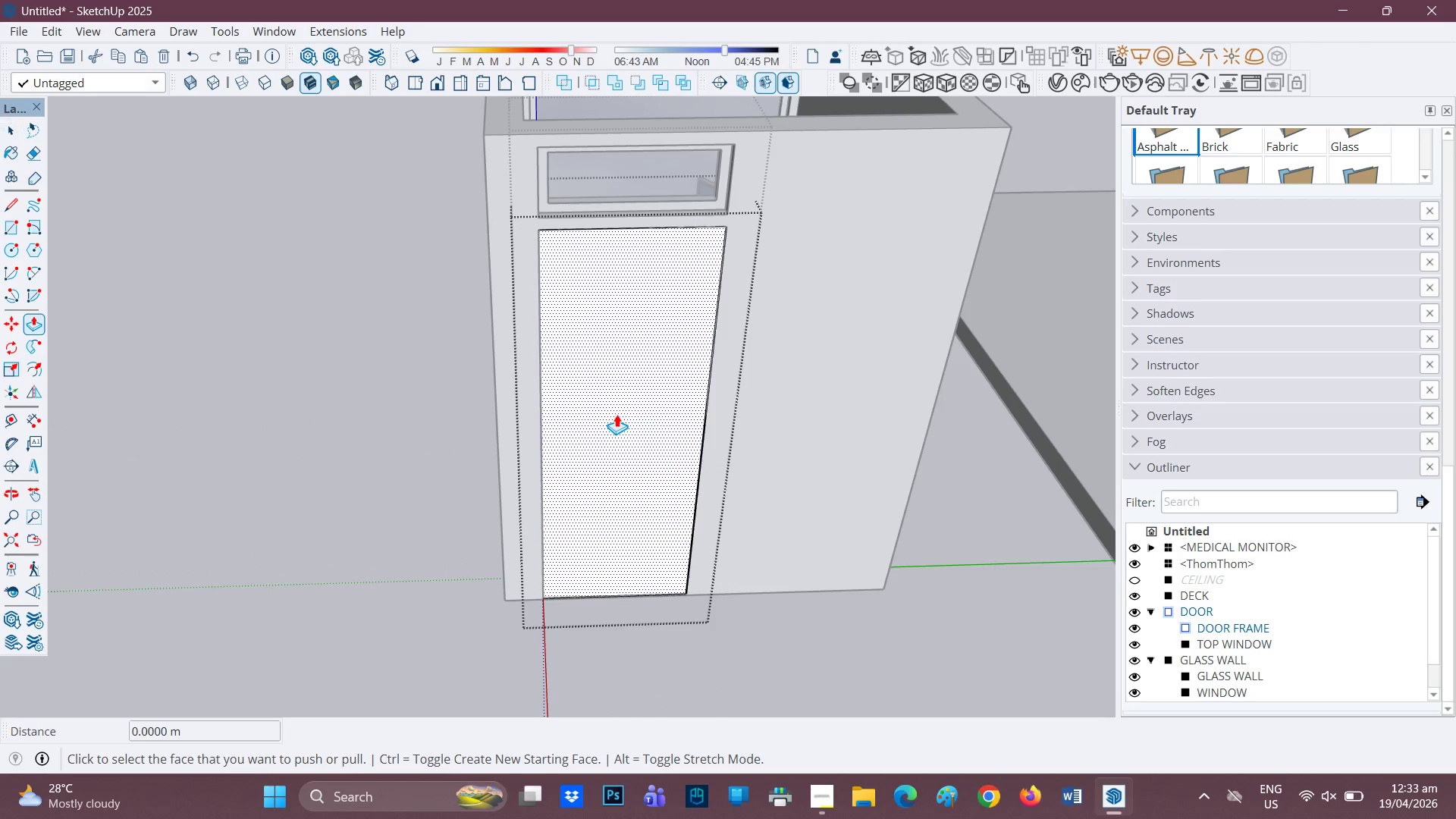 
left_click([617, 414])
 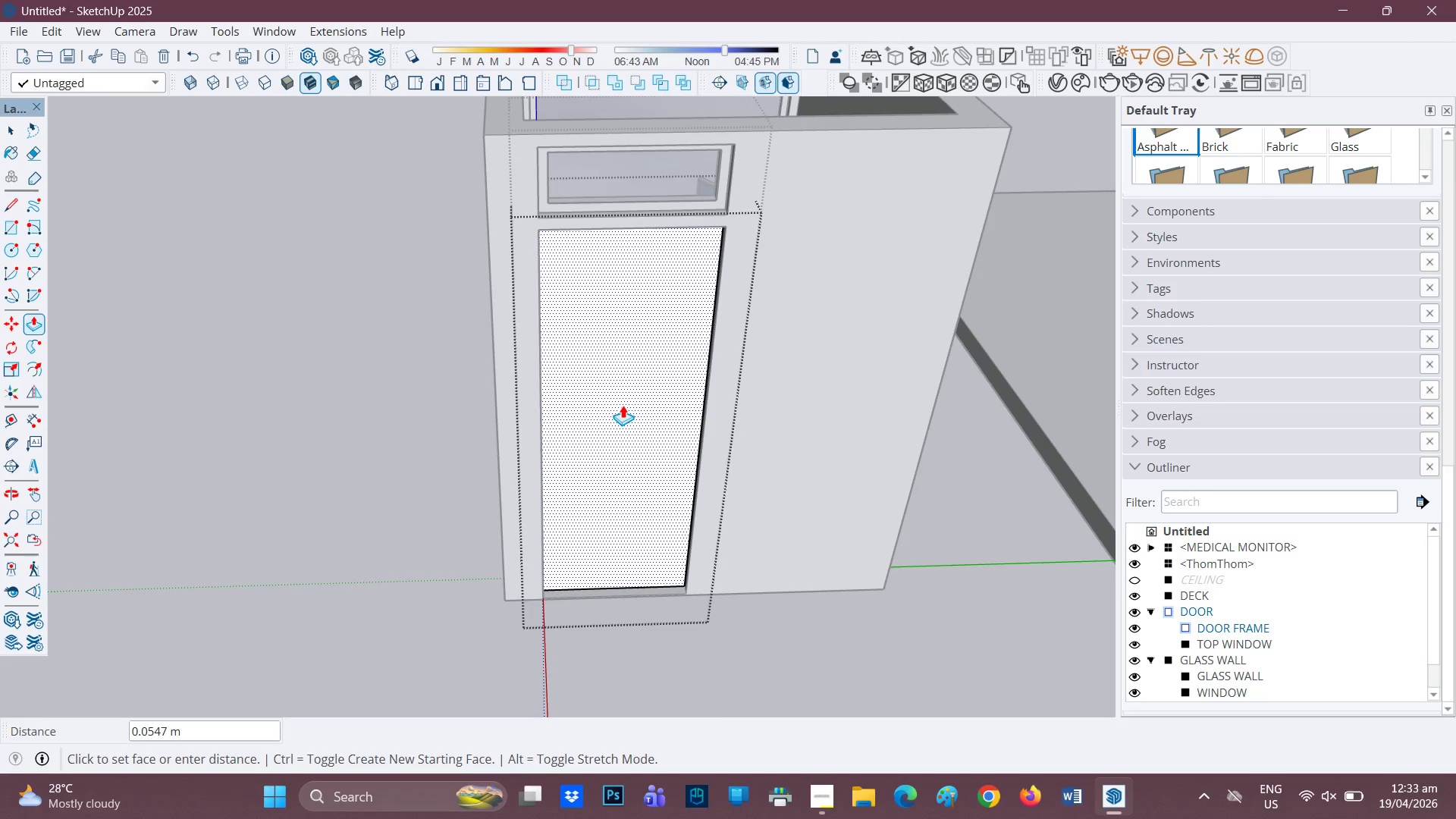 
type(0.05)
 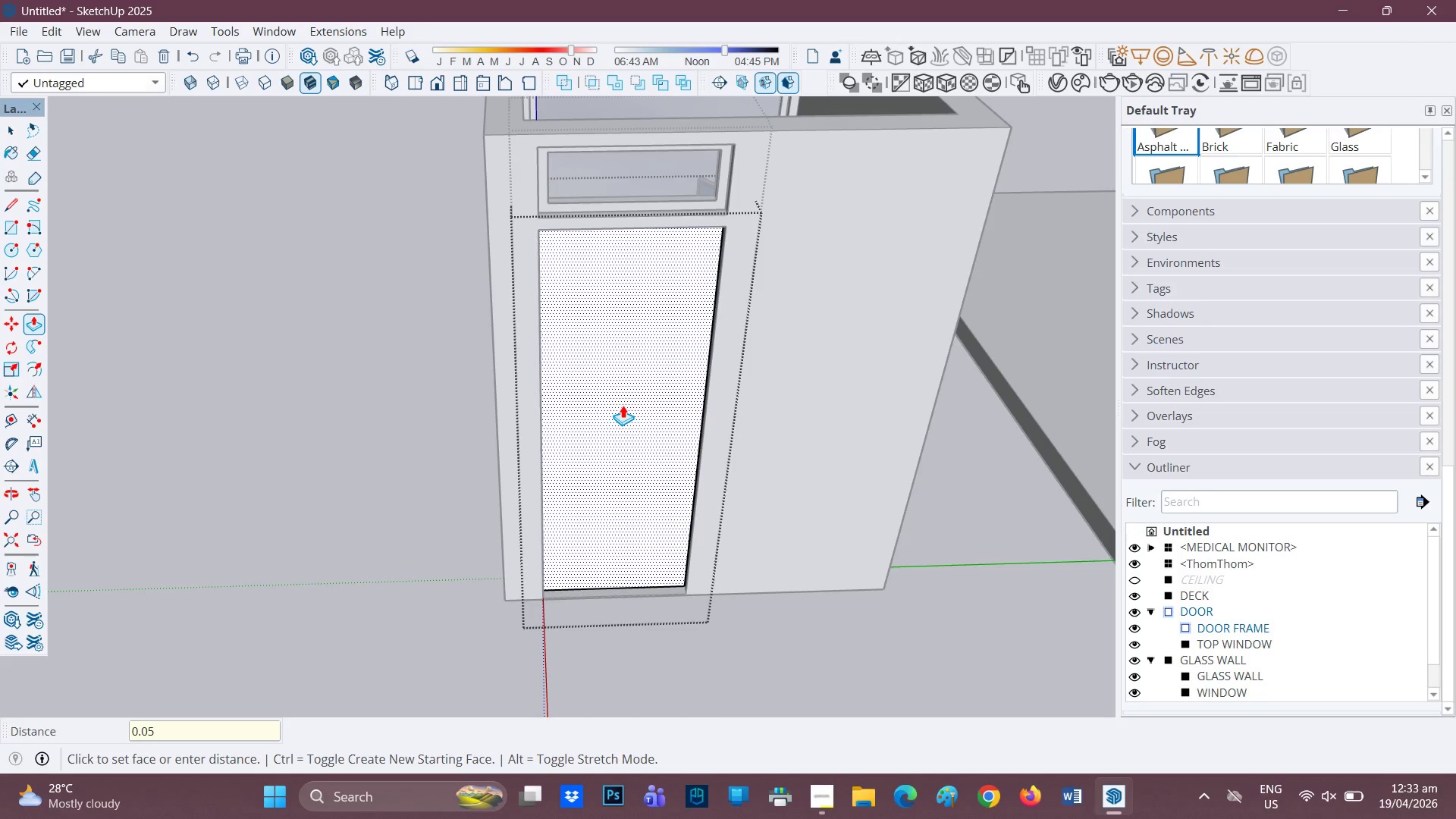 
key(Enter)
 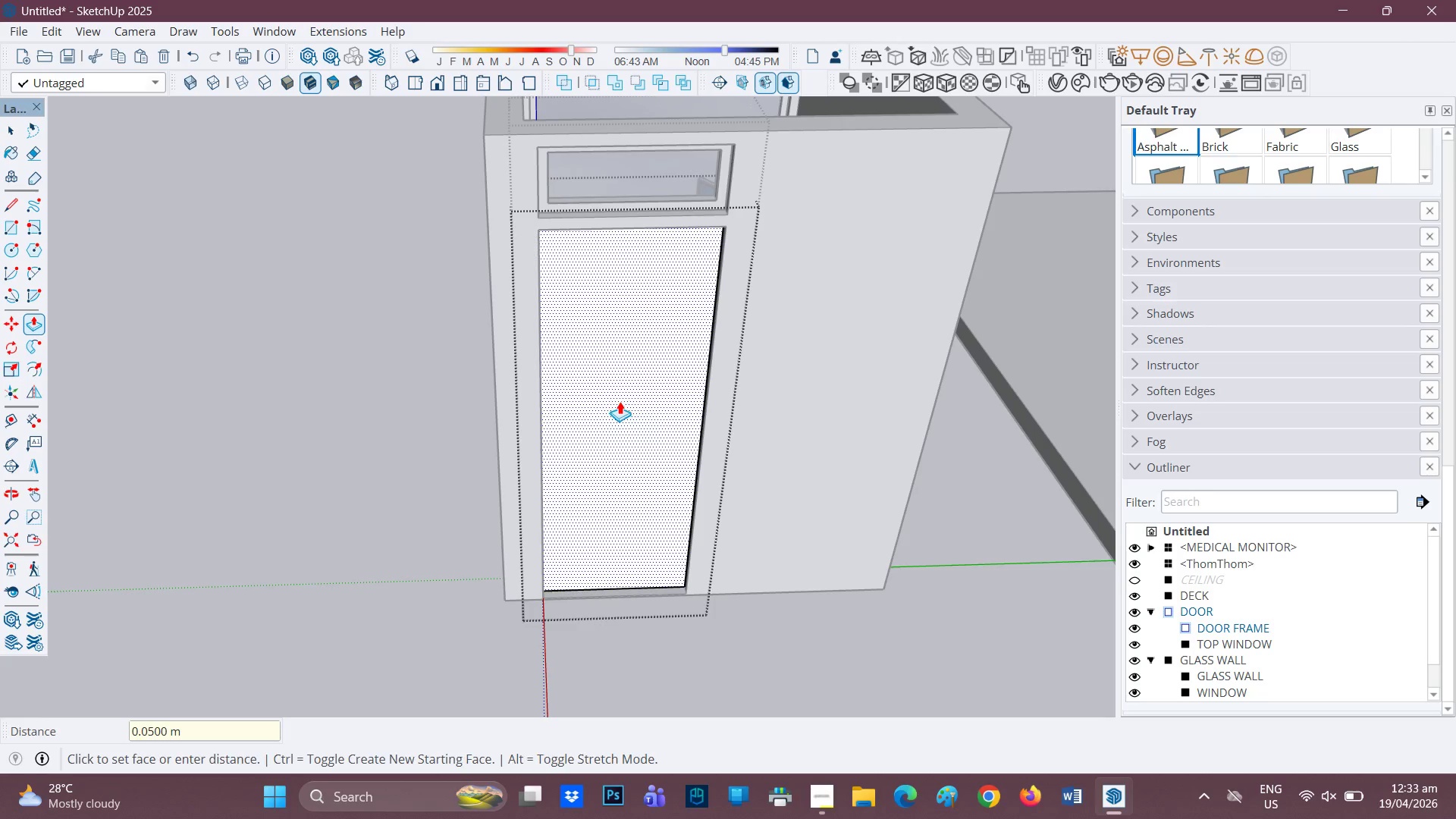 
scroll: coordinate [618, 402], scroll_direction: none, amount: 0.0
 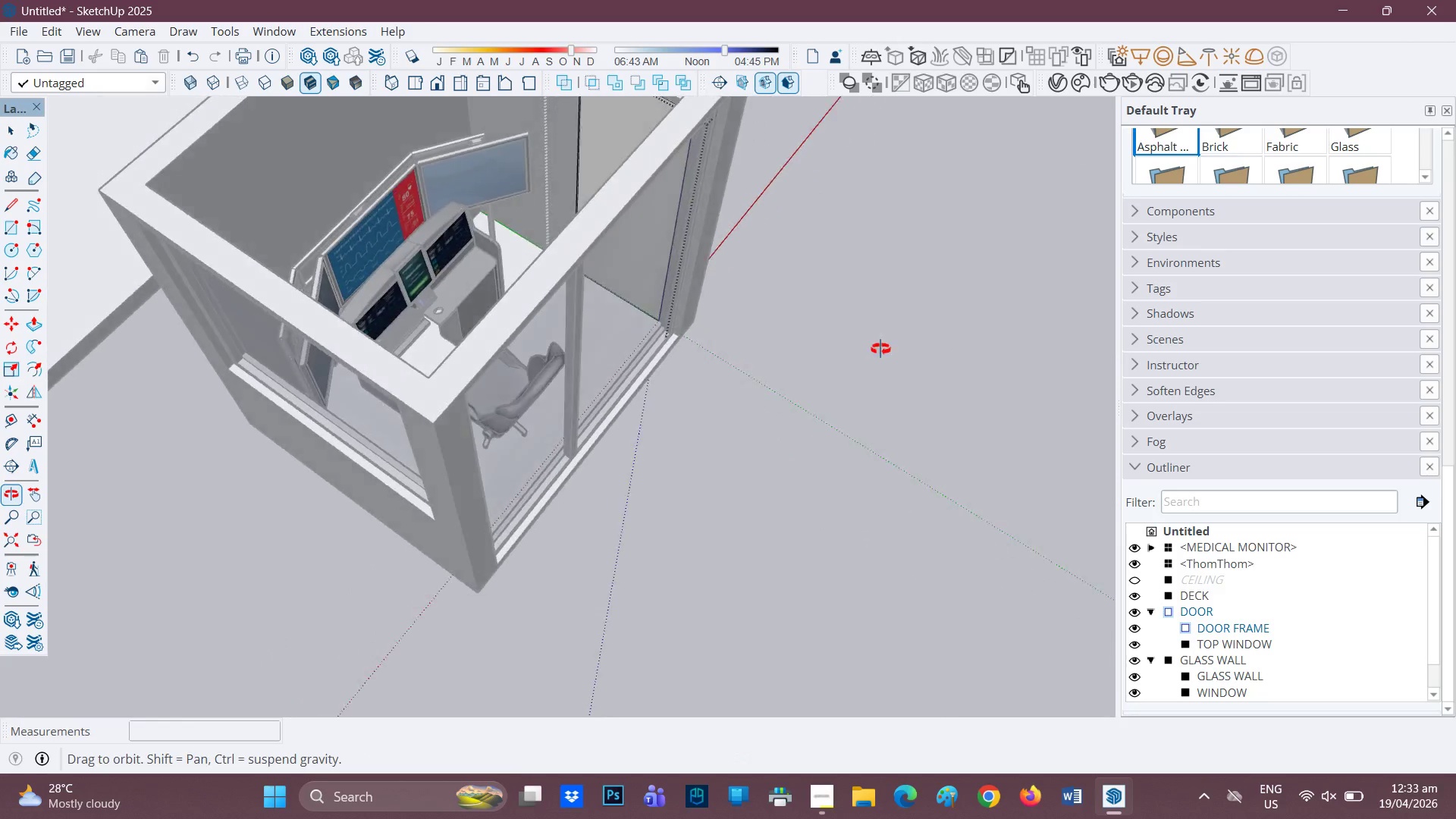 
type(HP)
 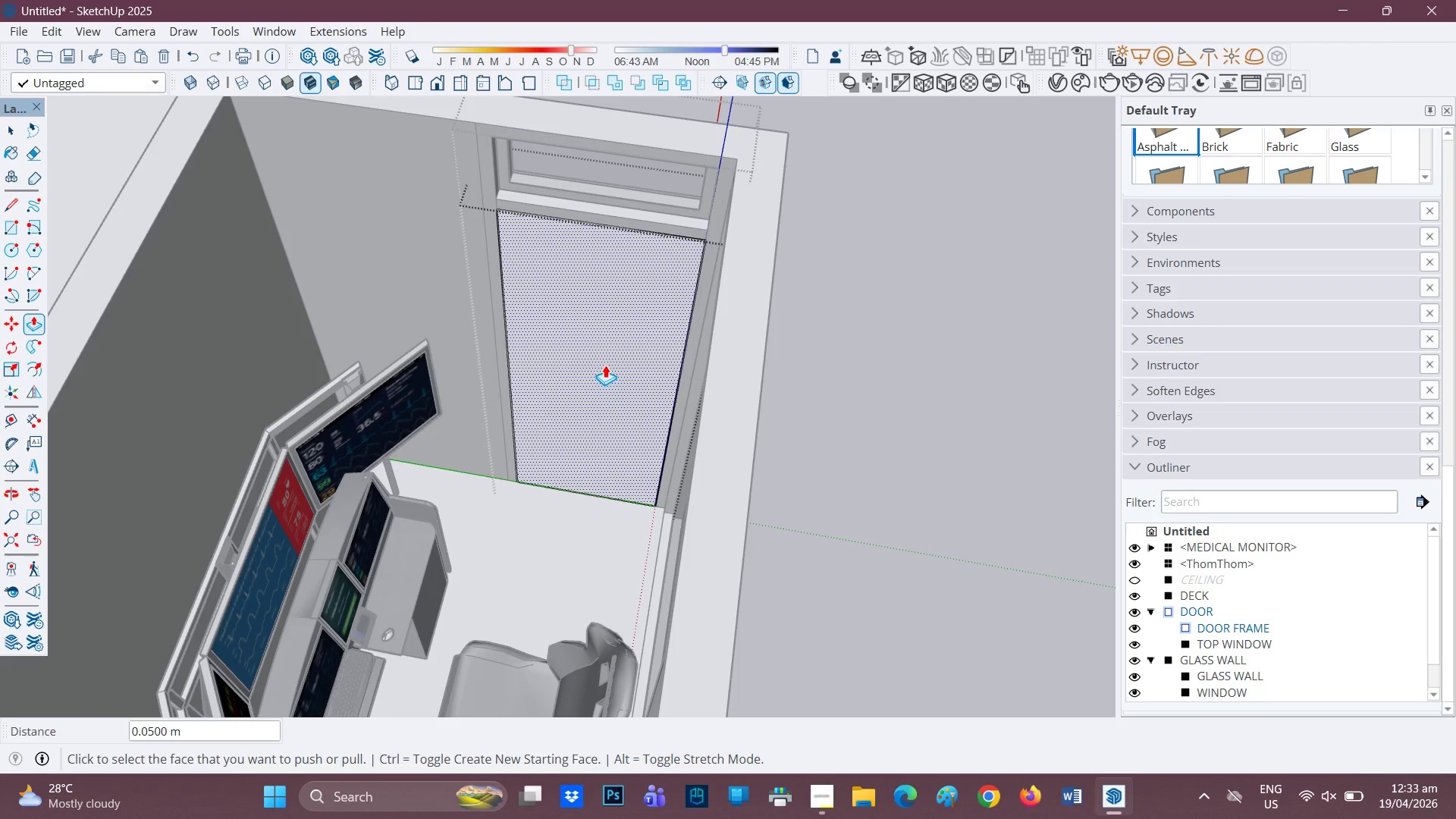 
left_click_drag(start_coordinate=[578, 256], to_coordinate=[606, 533])
 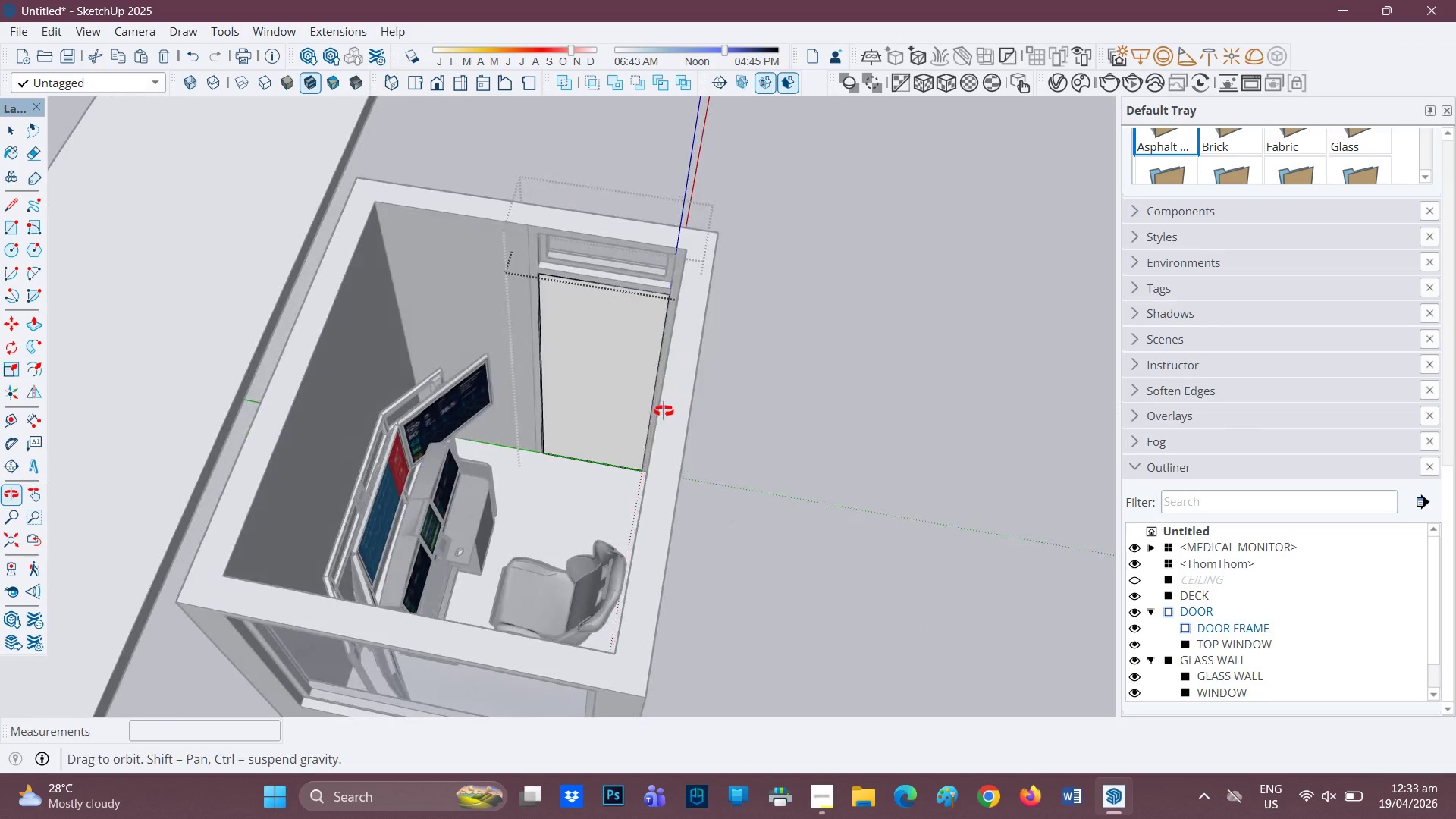 
scroll: coordinate [592, 375], scroll_direction: up, amount: 3.0
 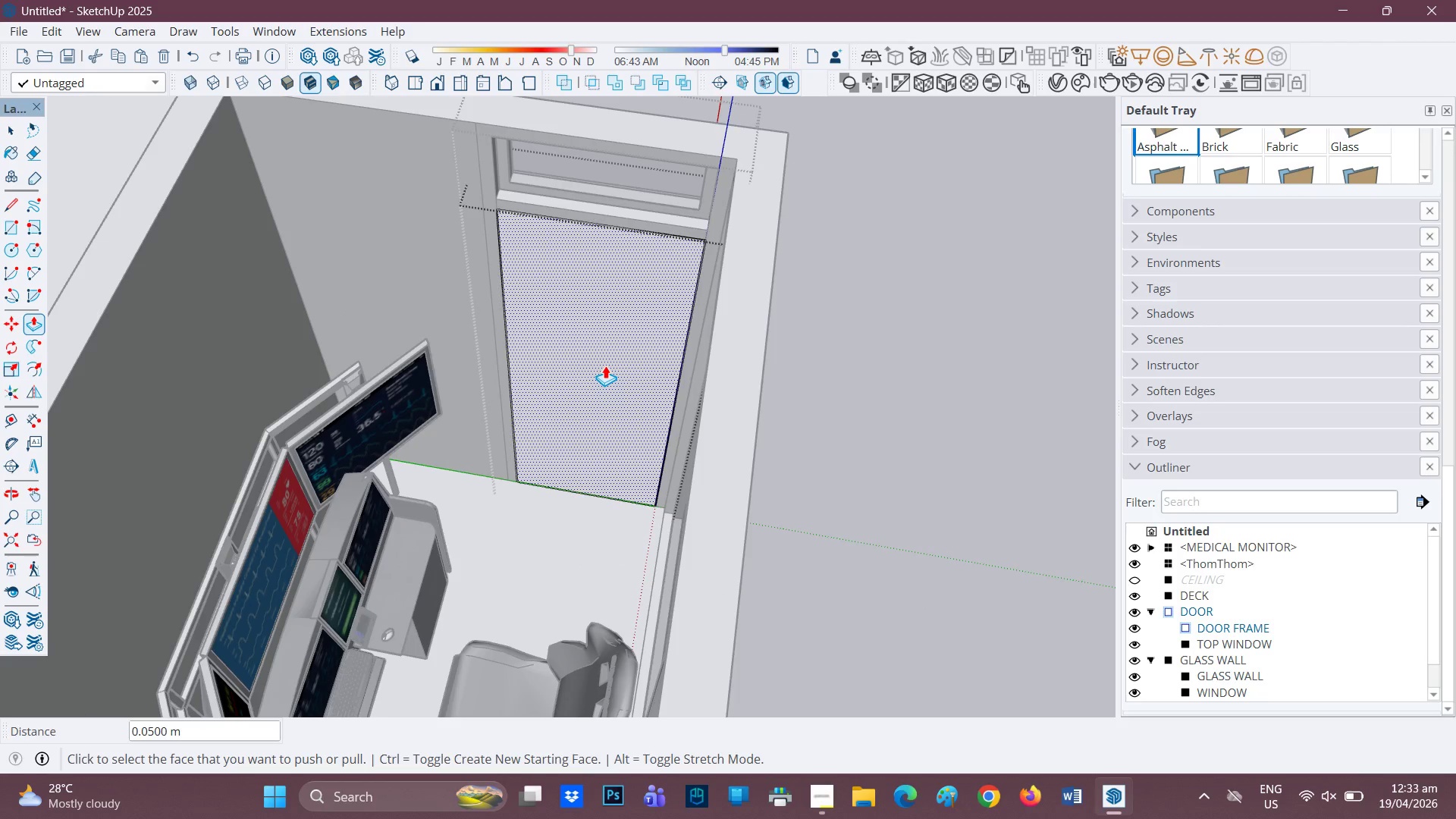 
left_click([605, 365])
 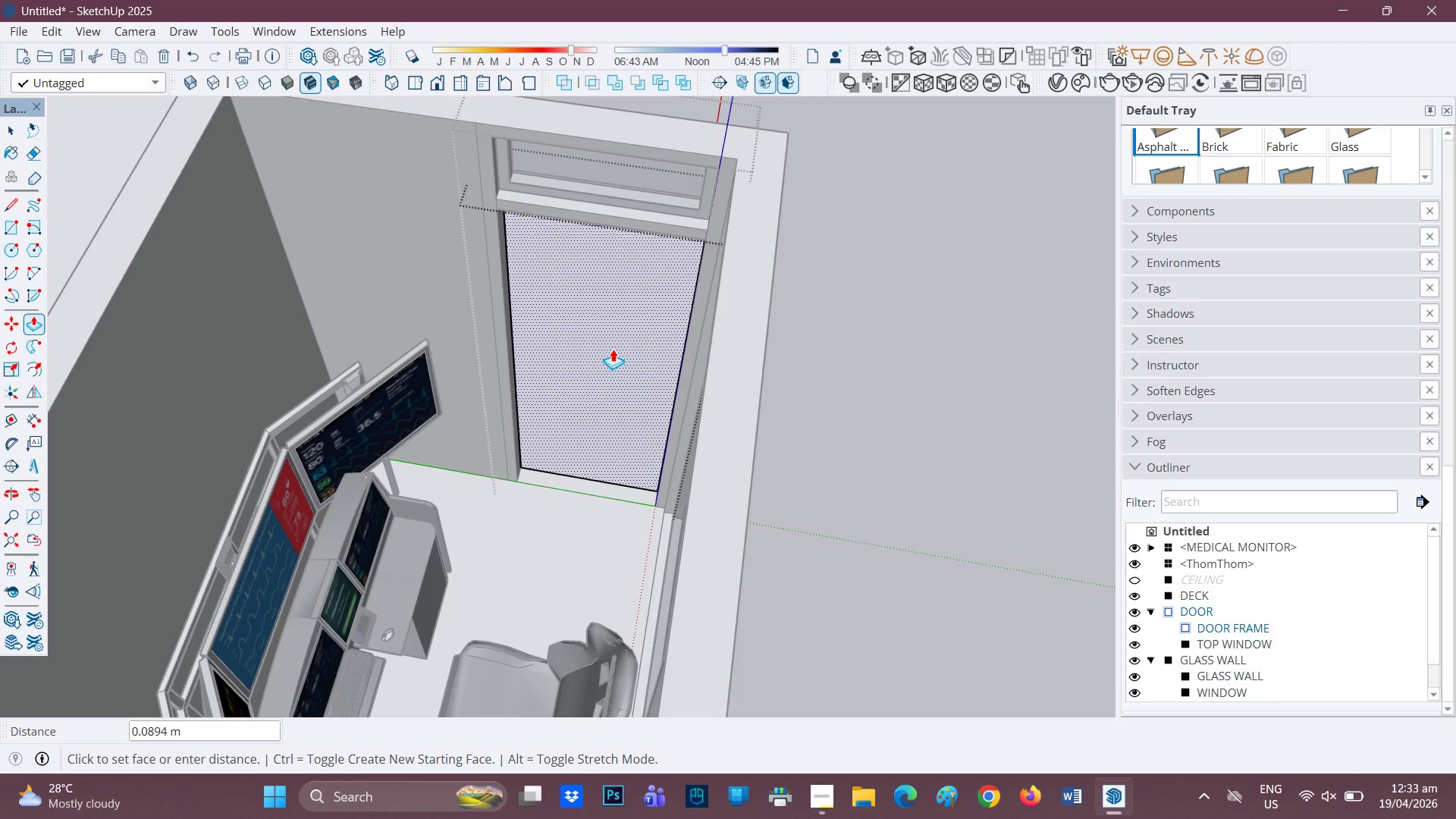 
type(0.05)
 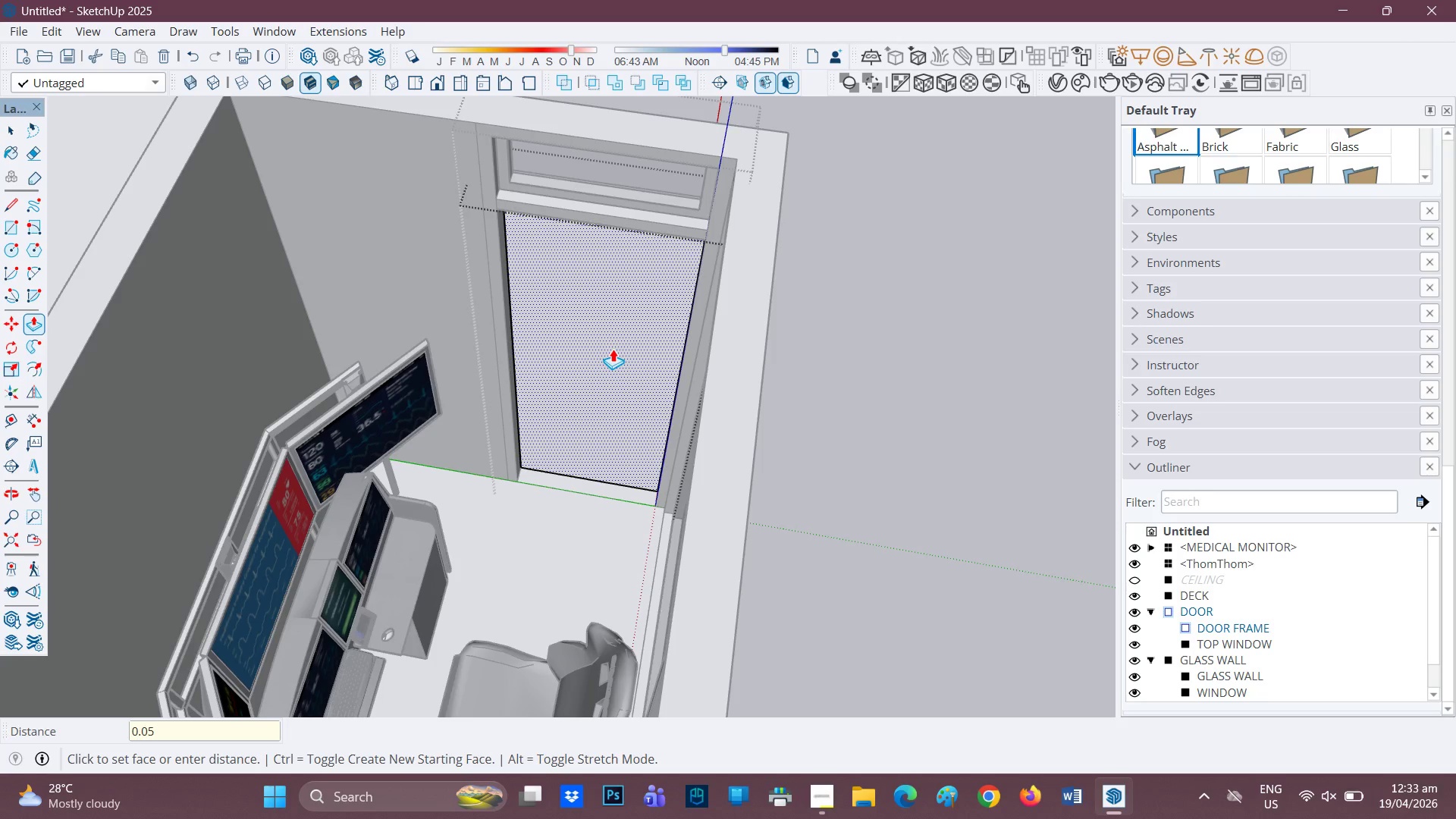 
key(Enter)
 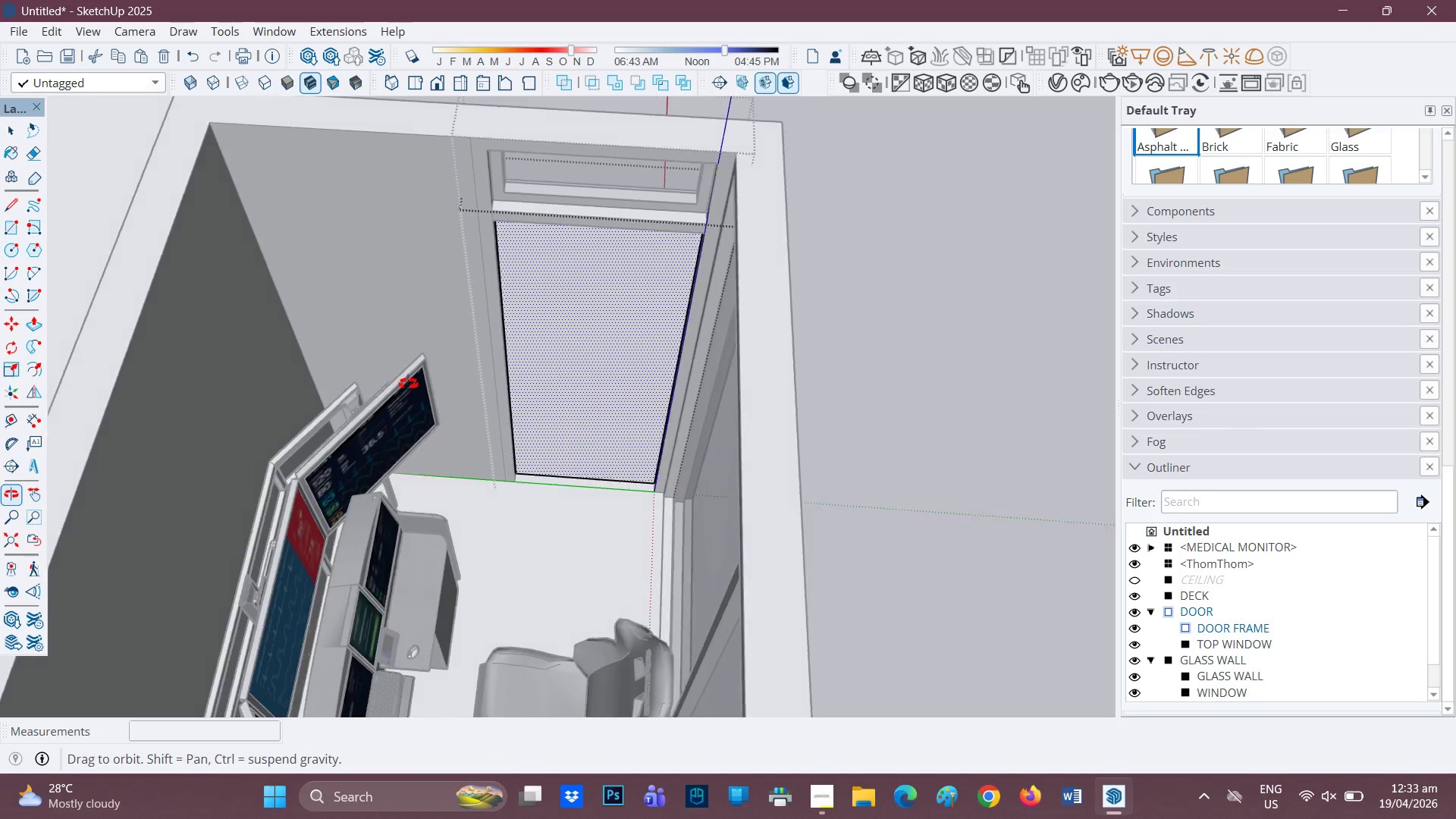 
scroll: coordinate [8, 379], scroll_direction: none, amount: 0.0
 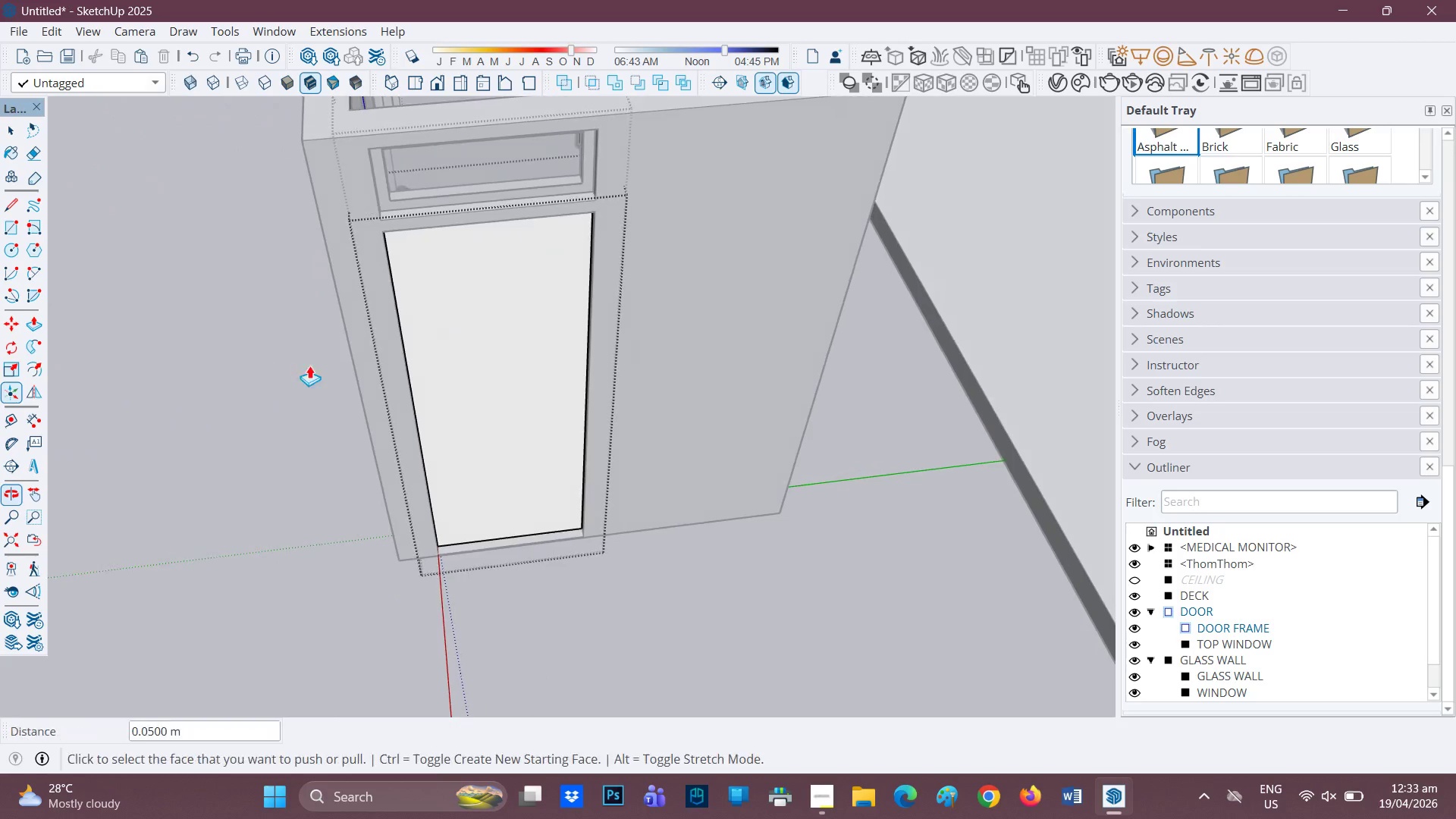 
scroll: coordinate [534, 398], scroll_direction: up, amount: 2.0
 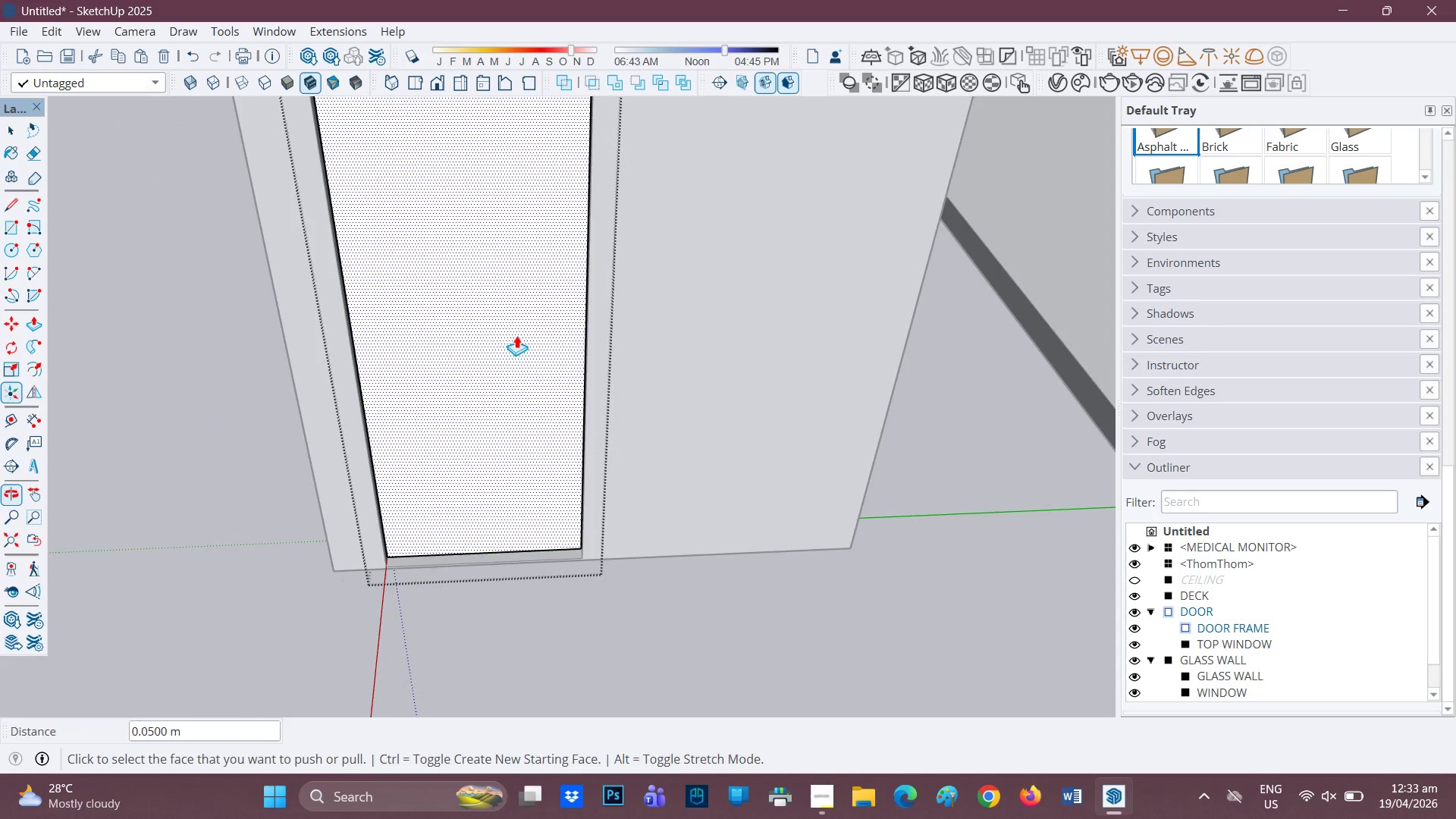 
key(H)
 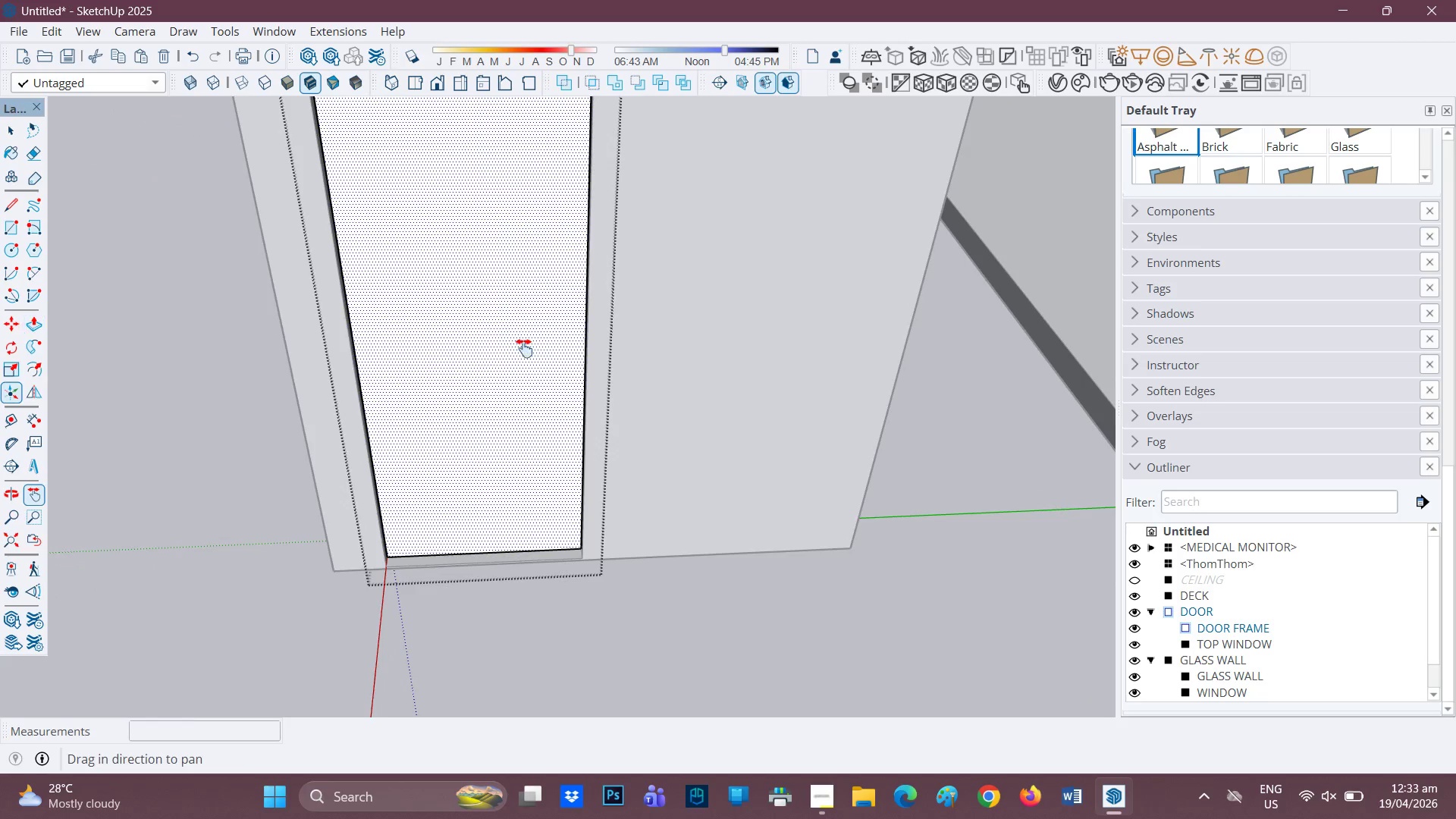 
left_click_drag(start_coordinate=[518, 338], to_coordinate=[582, 444])
 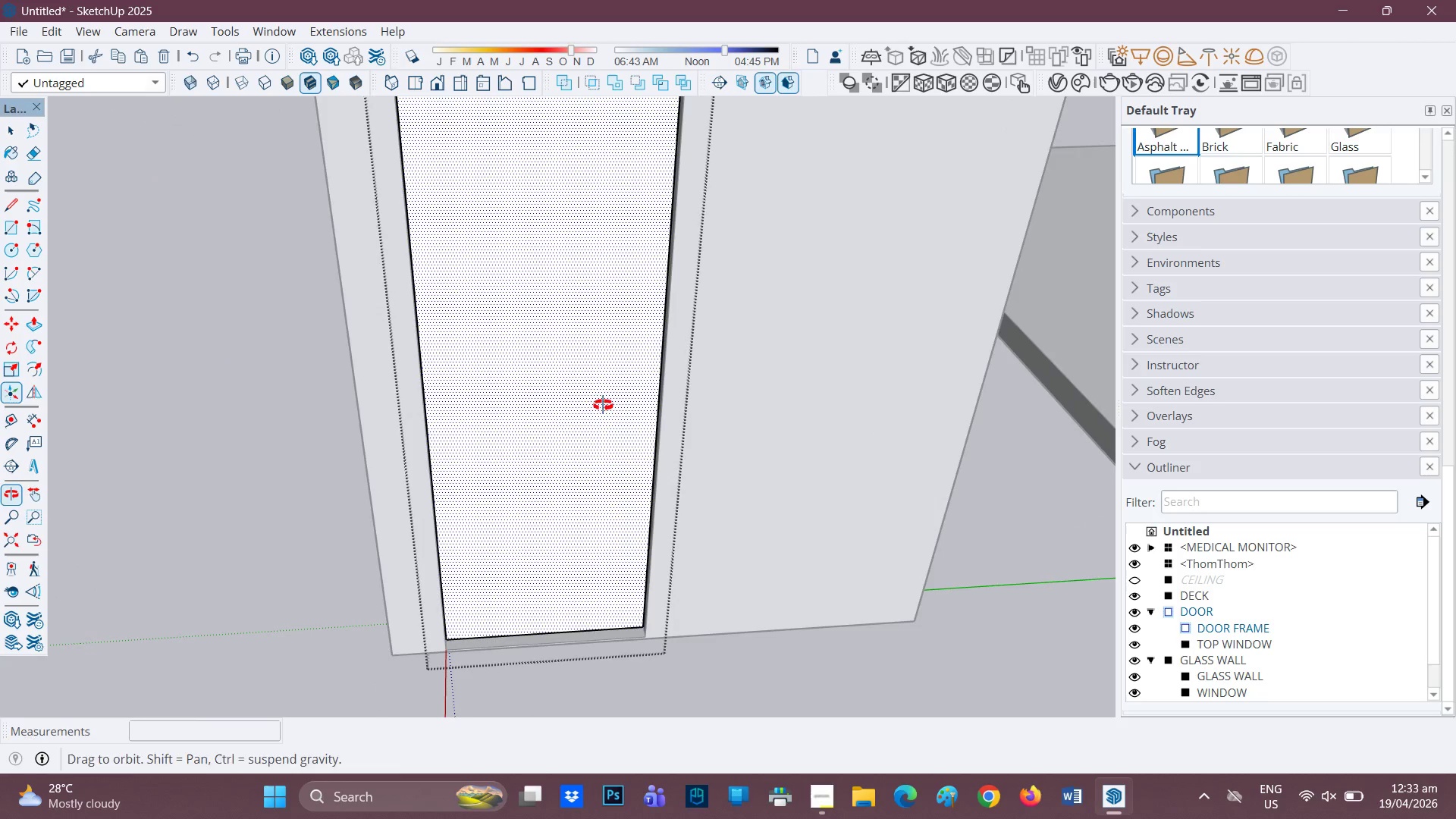 
key(Space)
 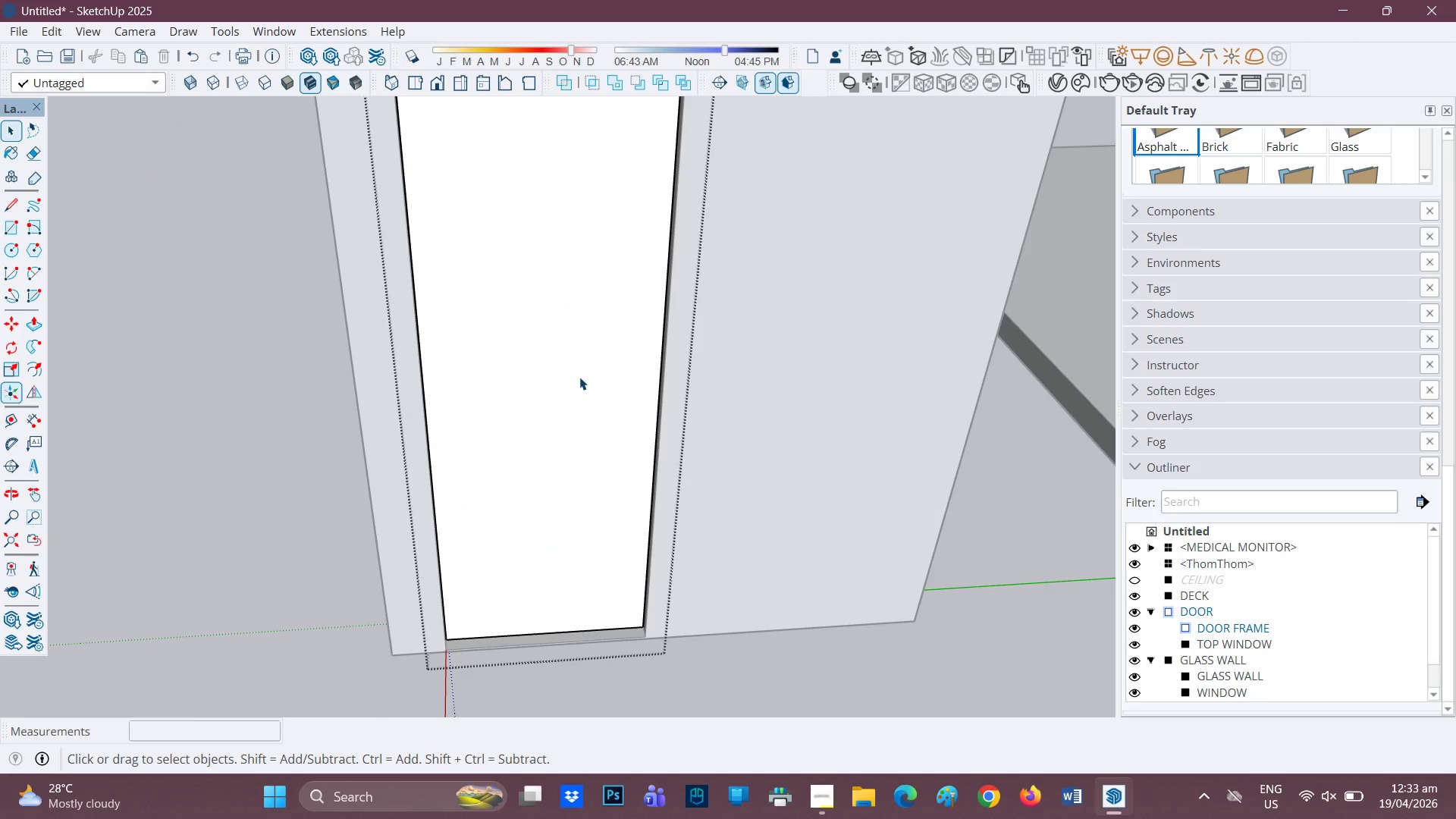 
left_click([579, 377])
 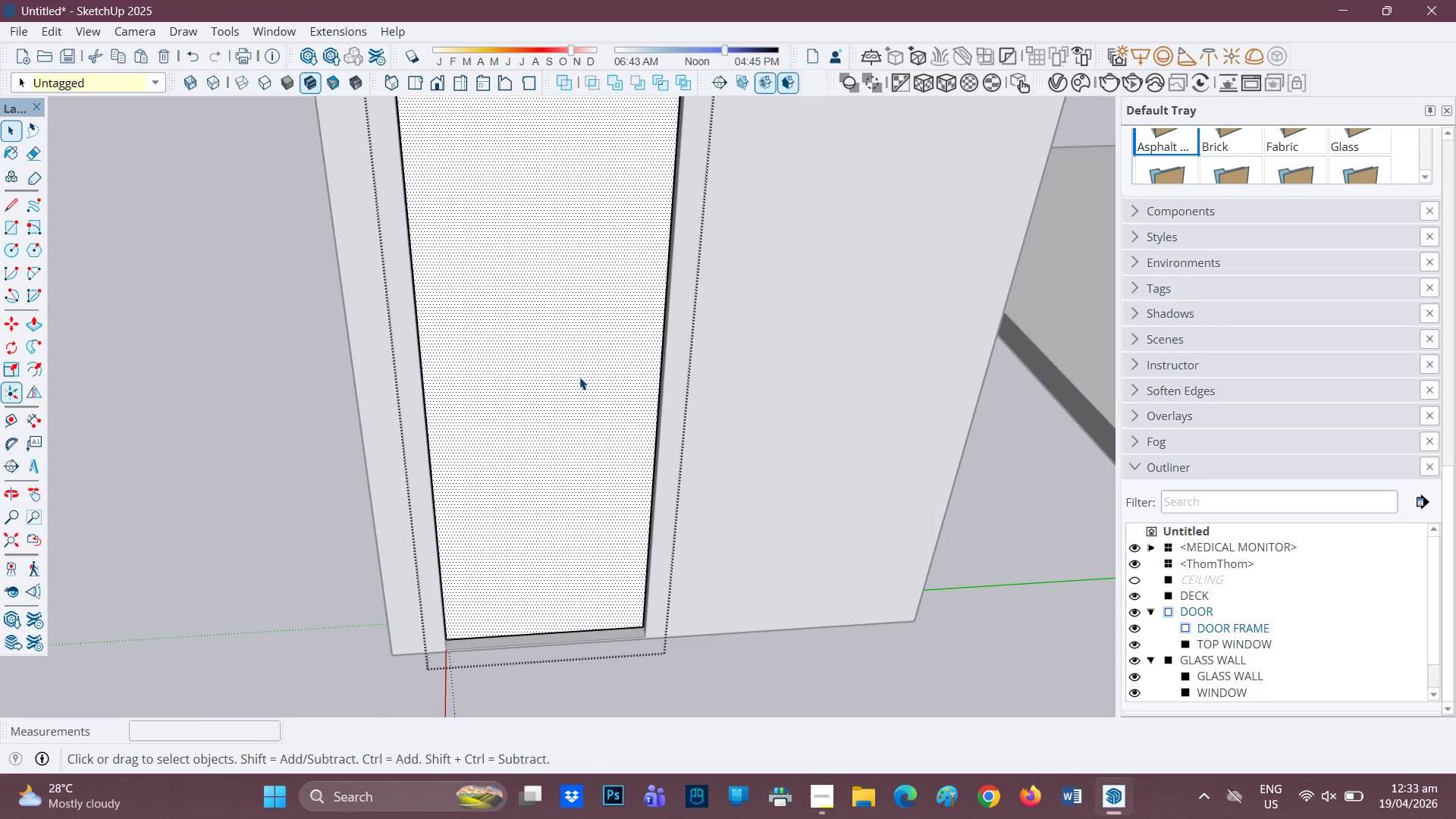 
key(F)
 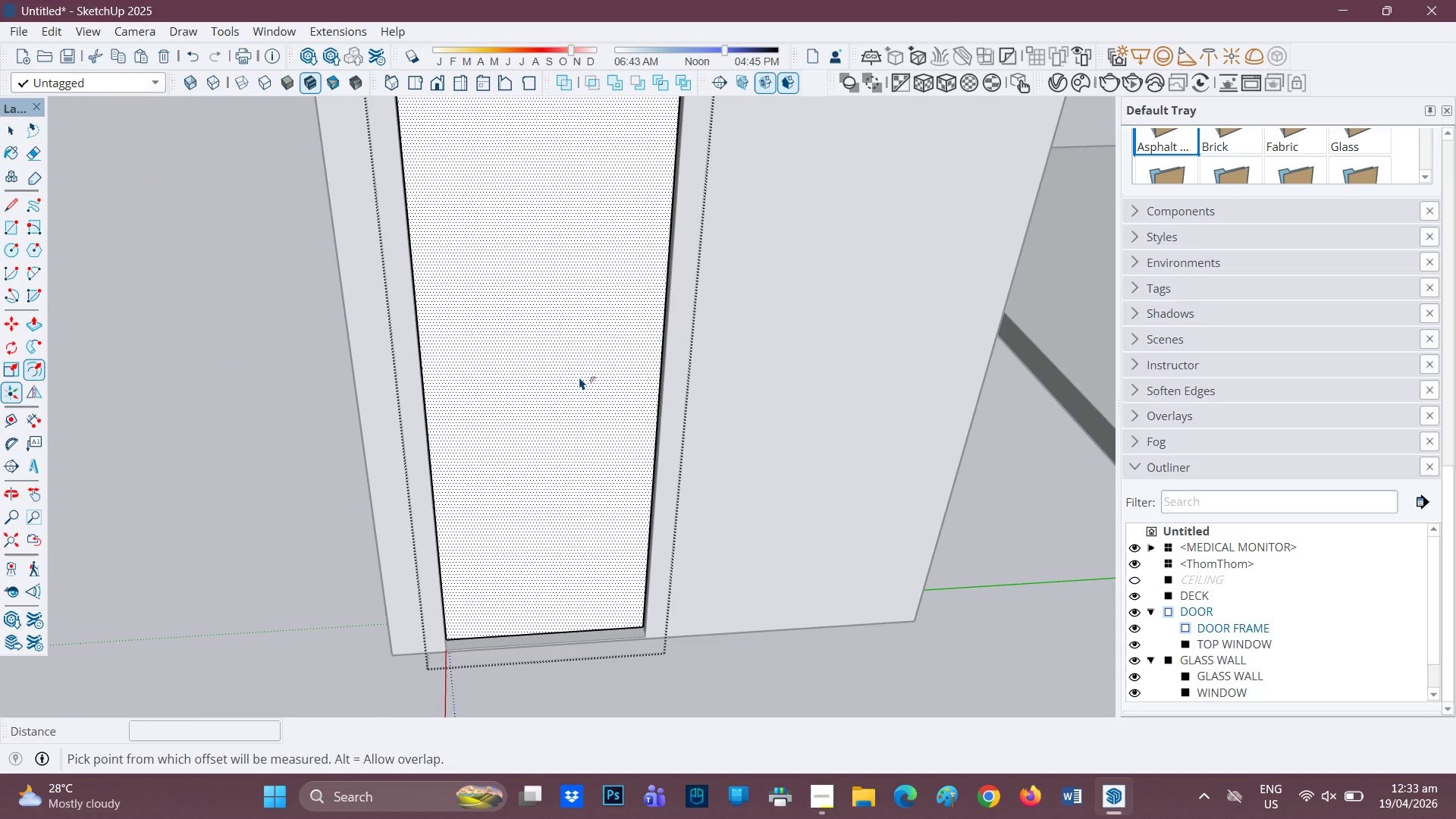 
left_click([579, 377])
 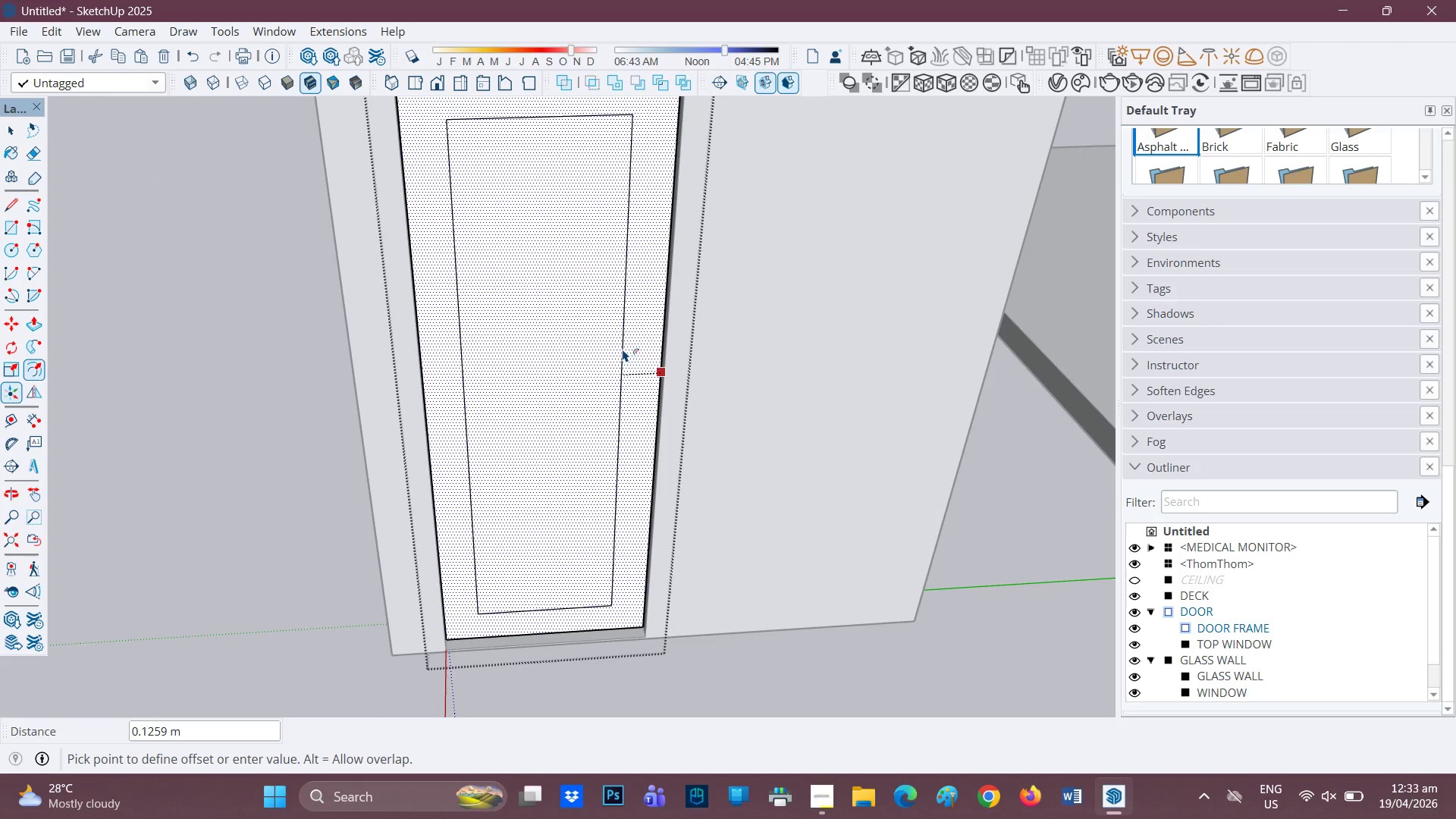 
type(0.02)
 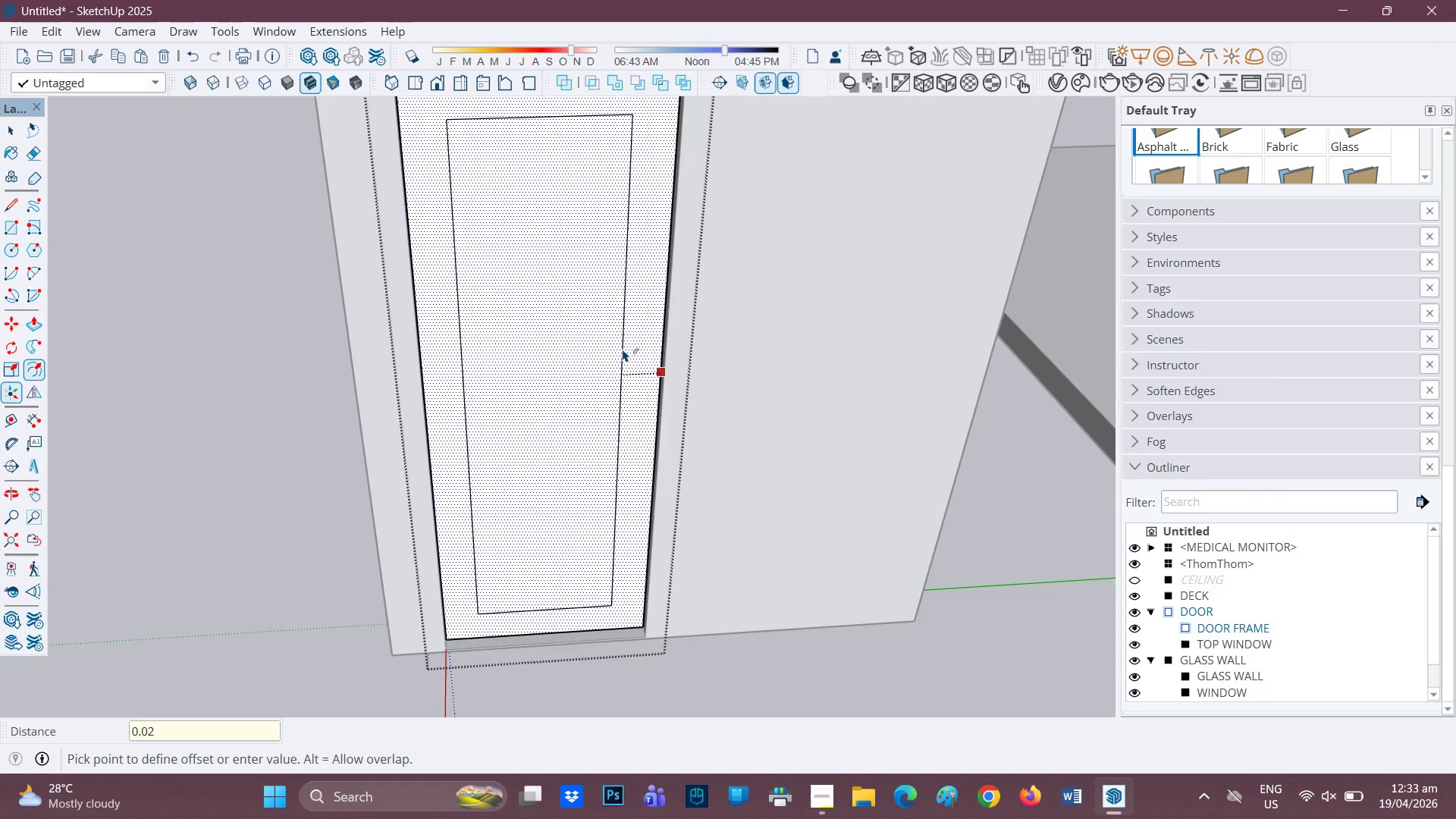 
key(Enter)
 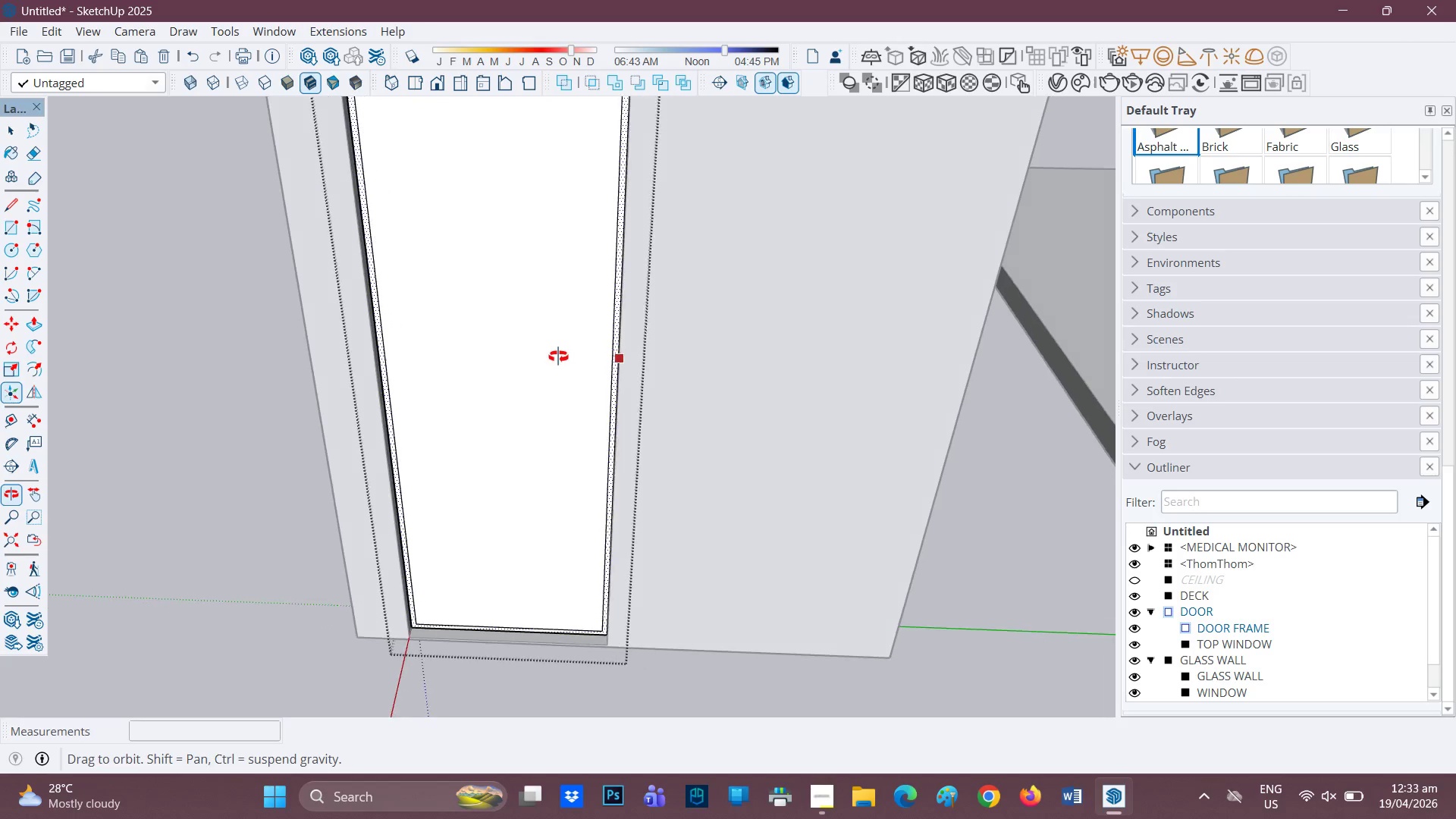 
key(Space)
 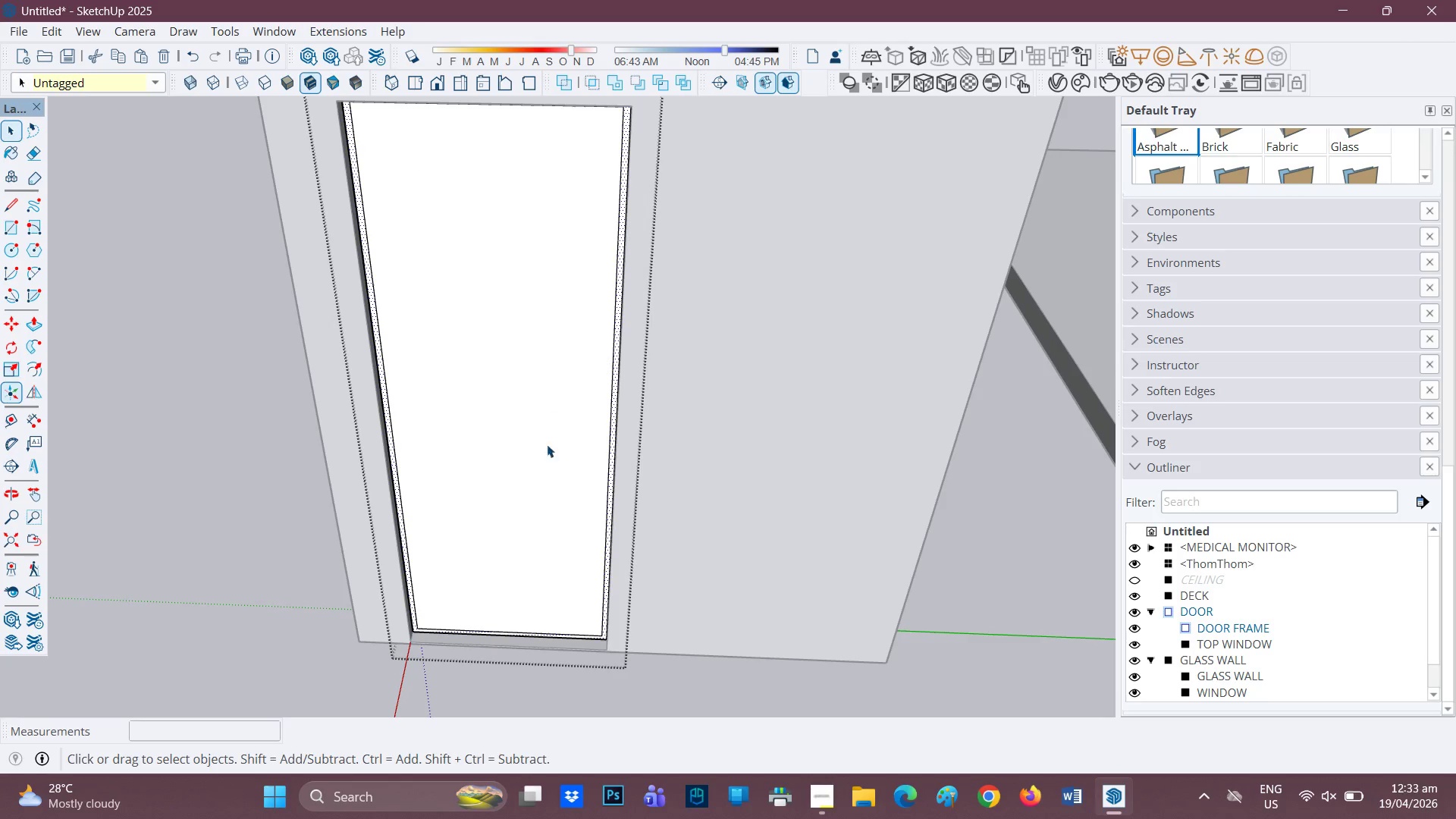 
scroll: coordinate [542, 566], scroll_direction: up, amount: 2.0
 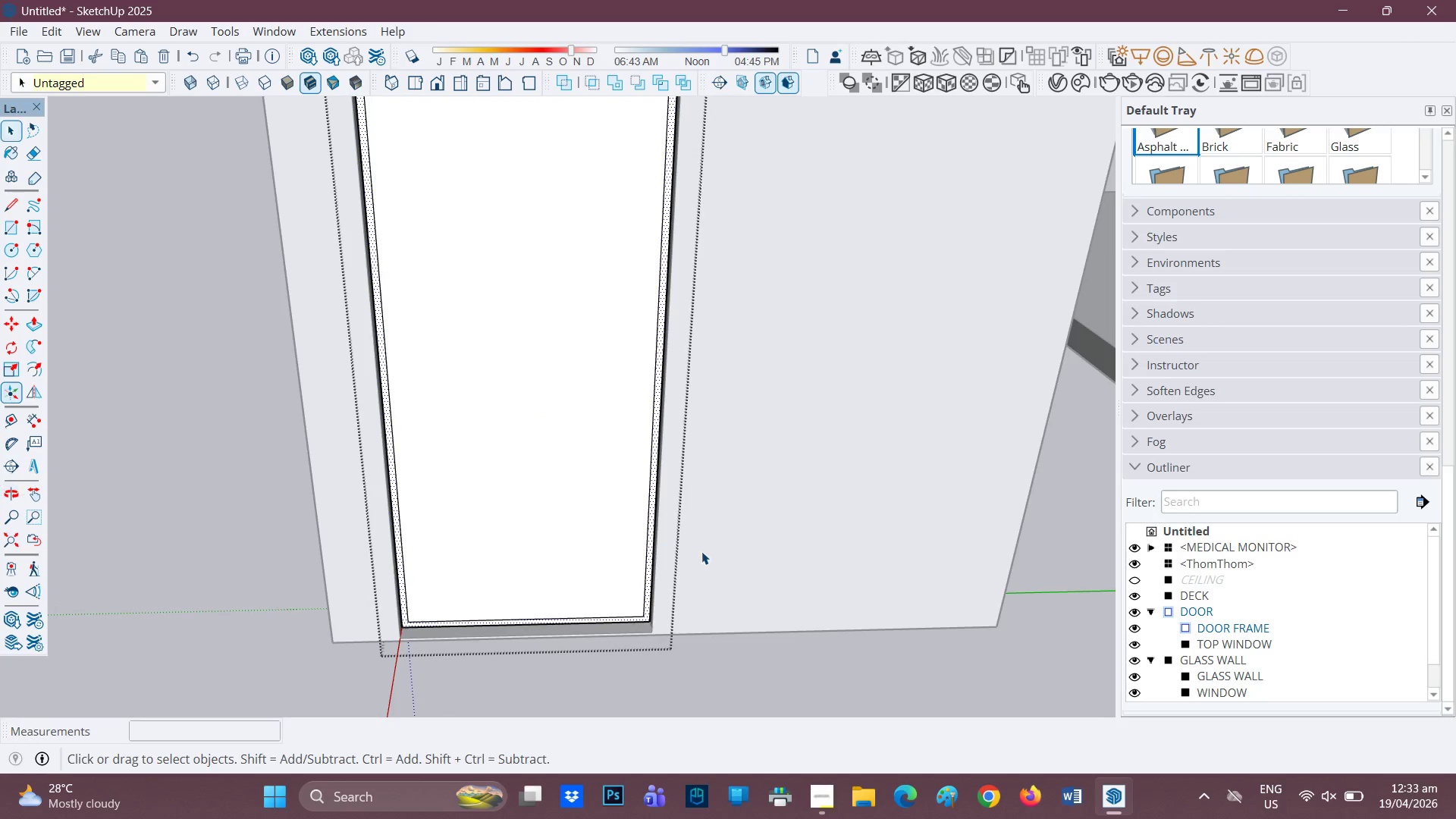 
type(PL)
 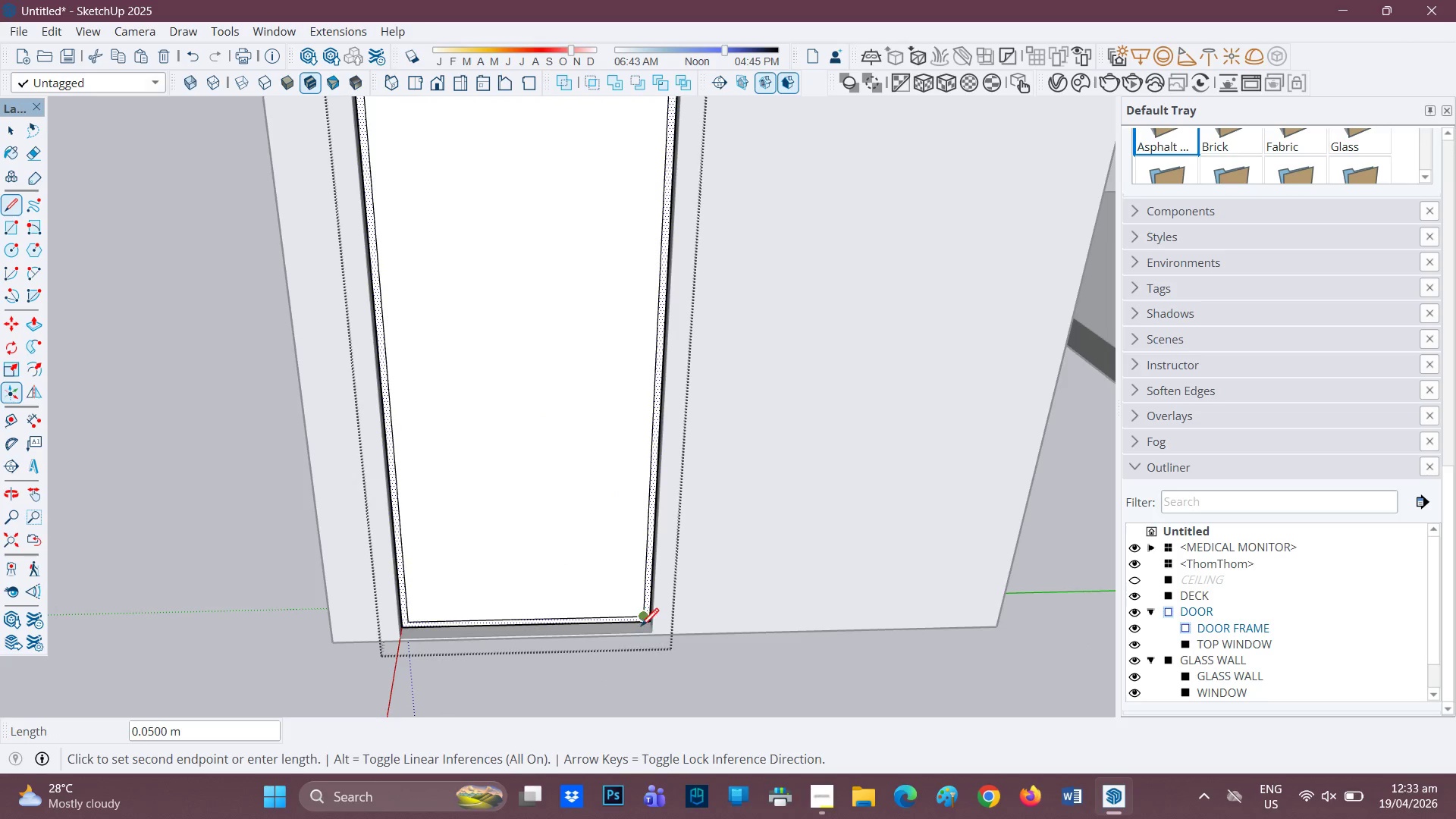 
scroll: coordinate [621, 630], scroll_direction: up, amount: 8.0
 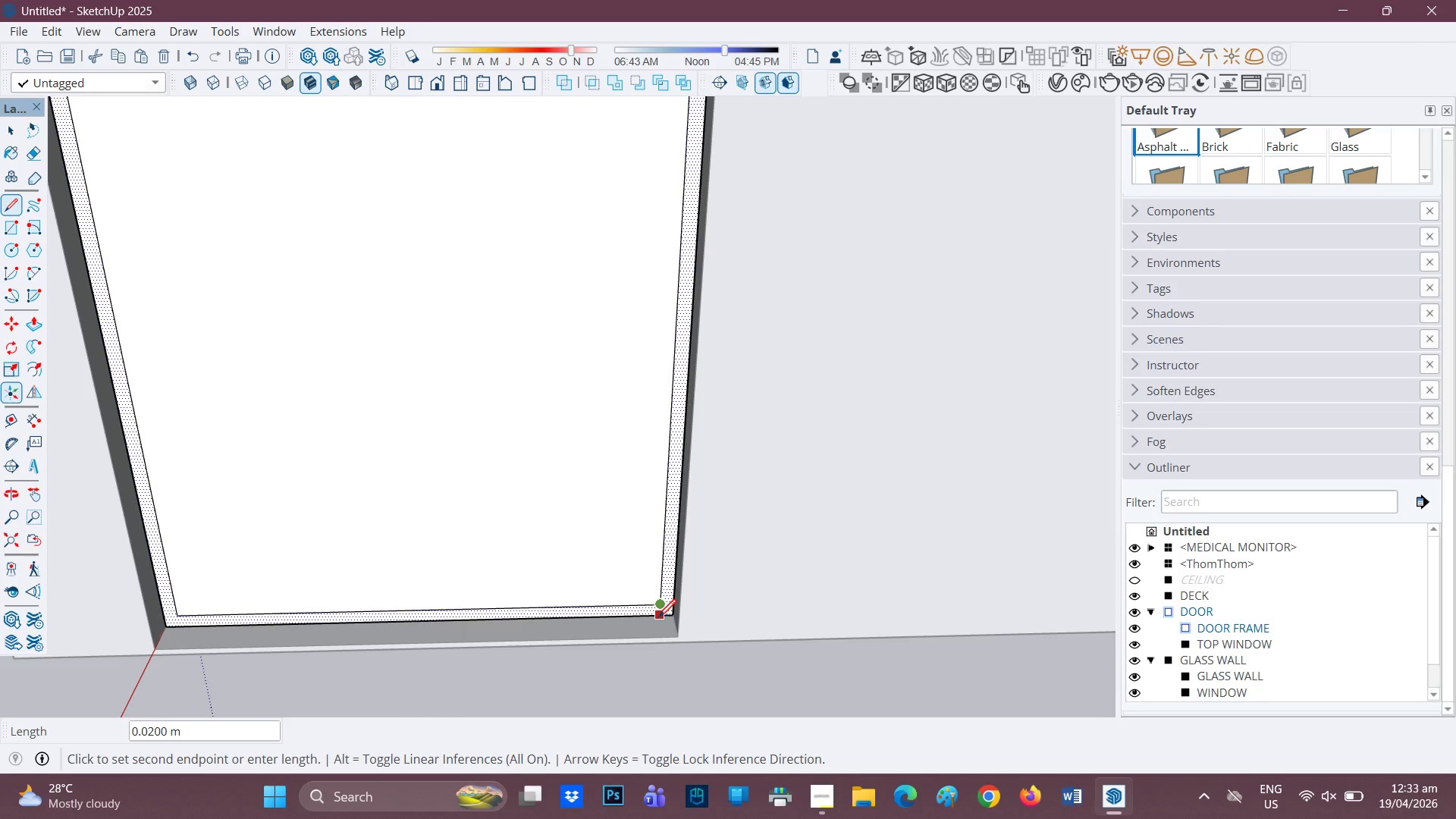 
left_click([659, 619])
 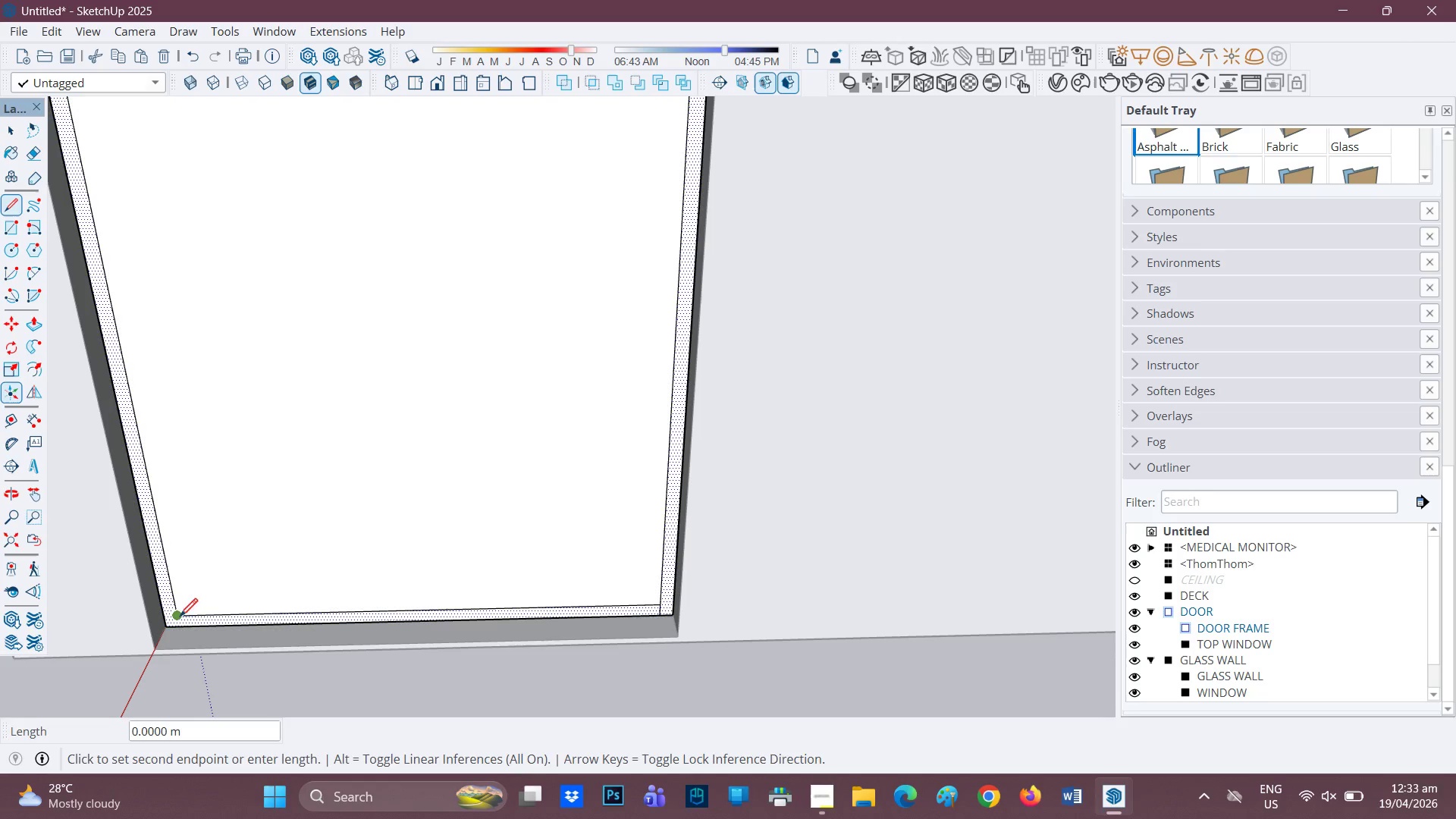 
left_click([178, 626])
 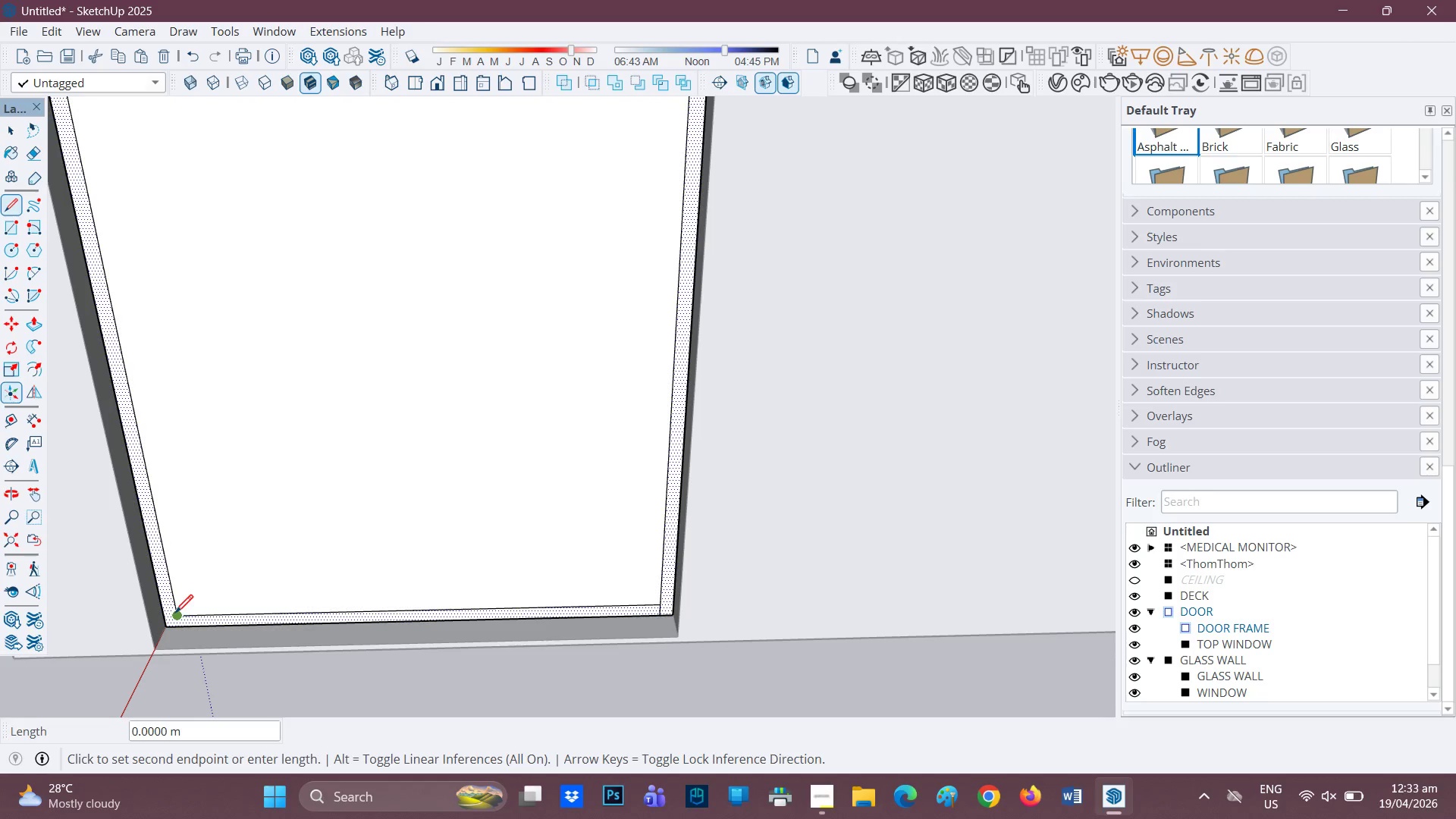 
left_click([175, 614])
 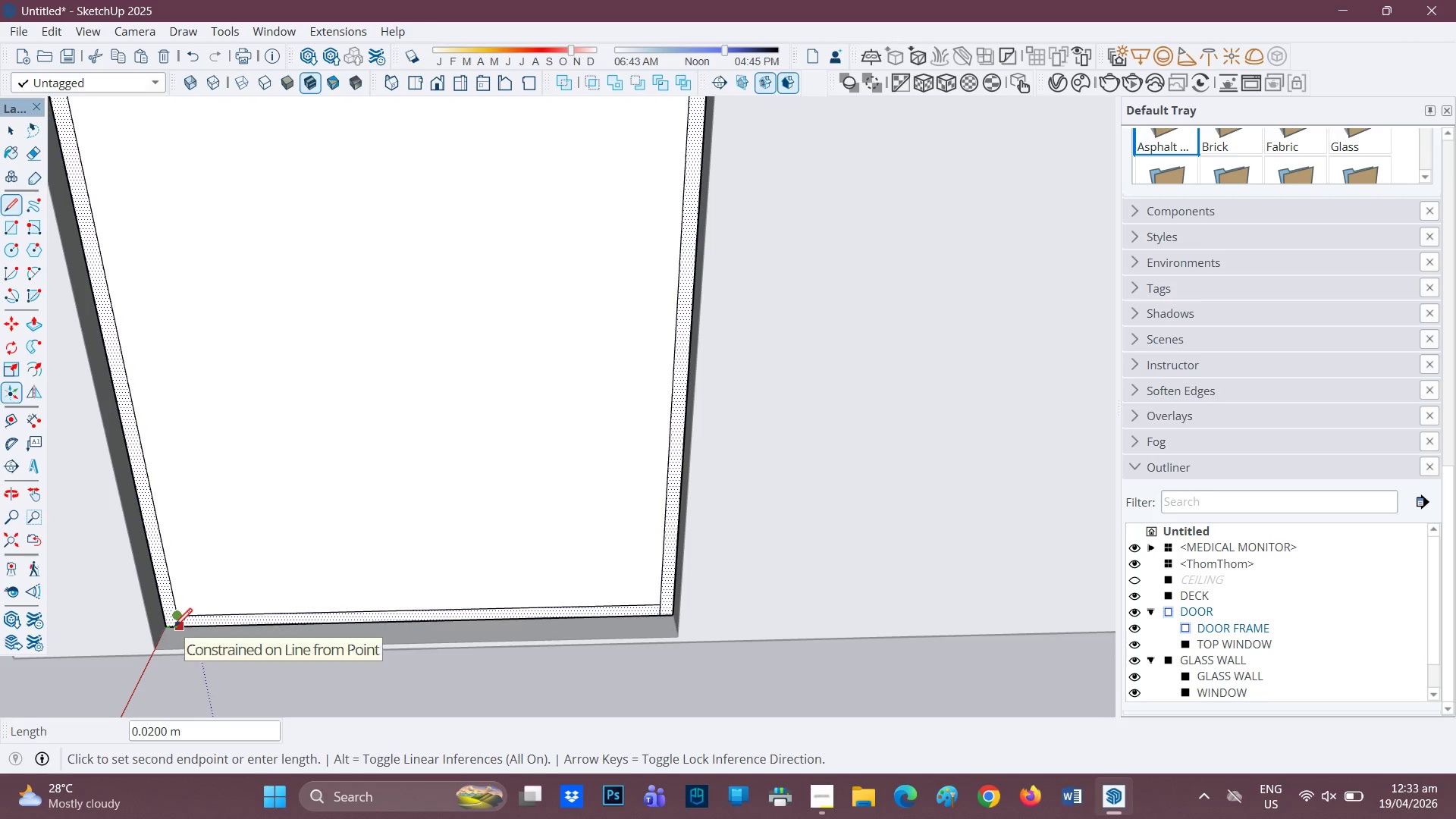 
left_click([174, 628])
 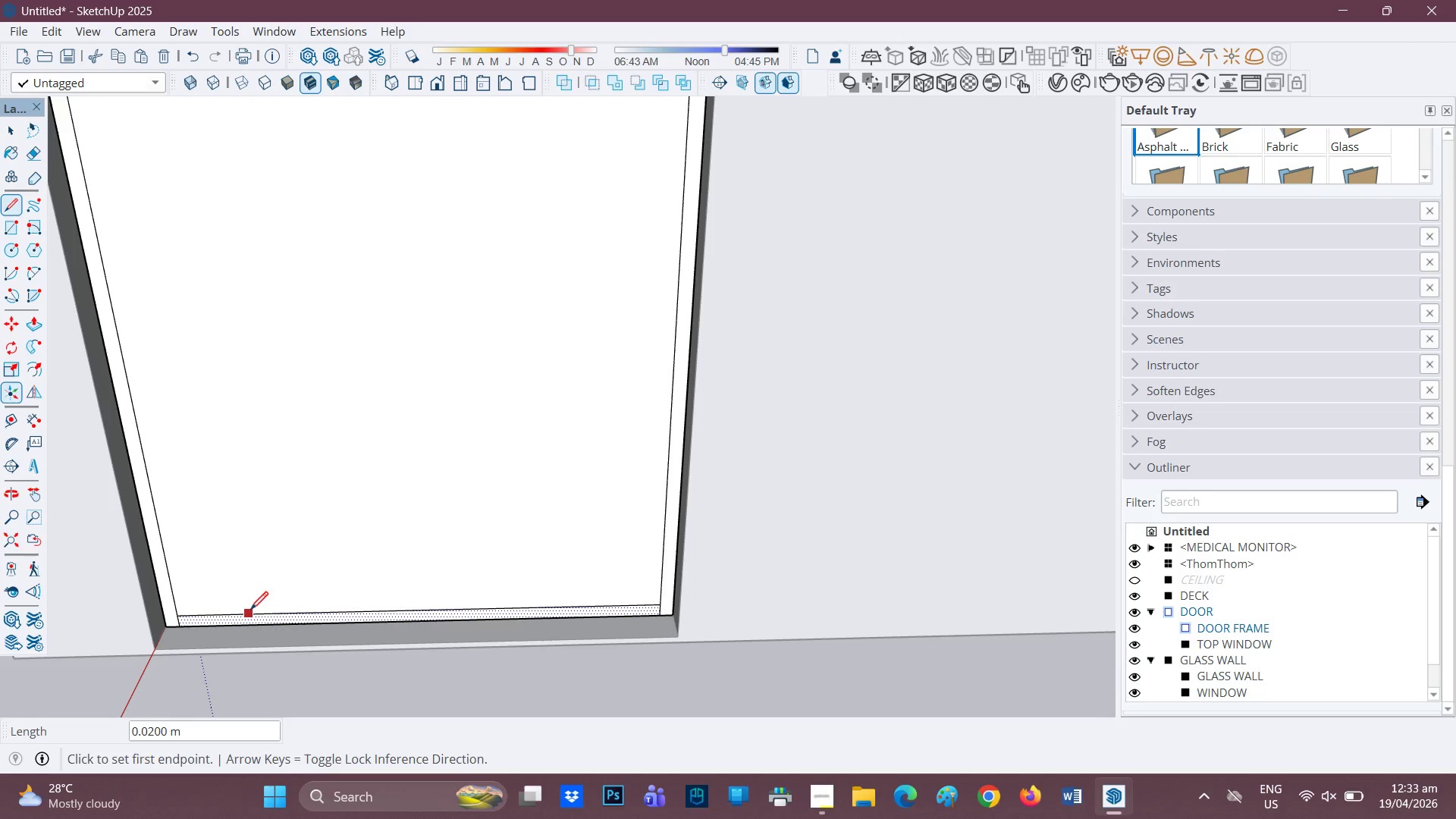 
key(E)
 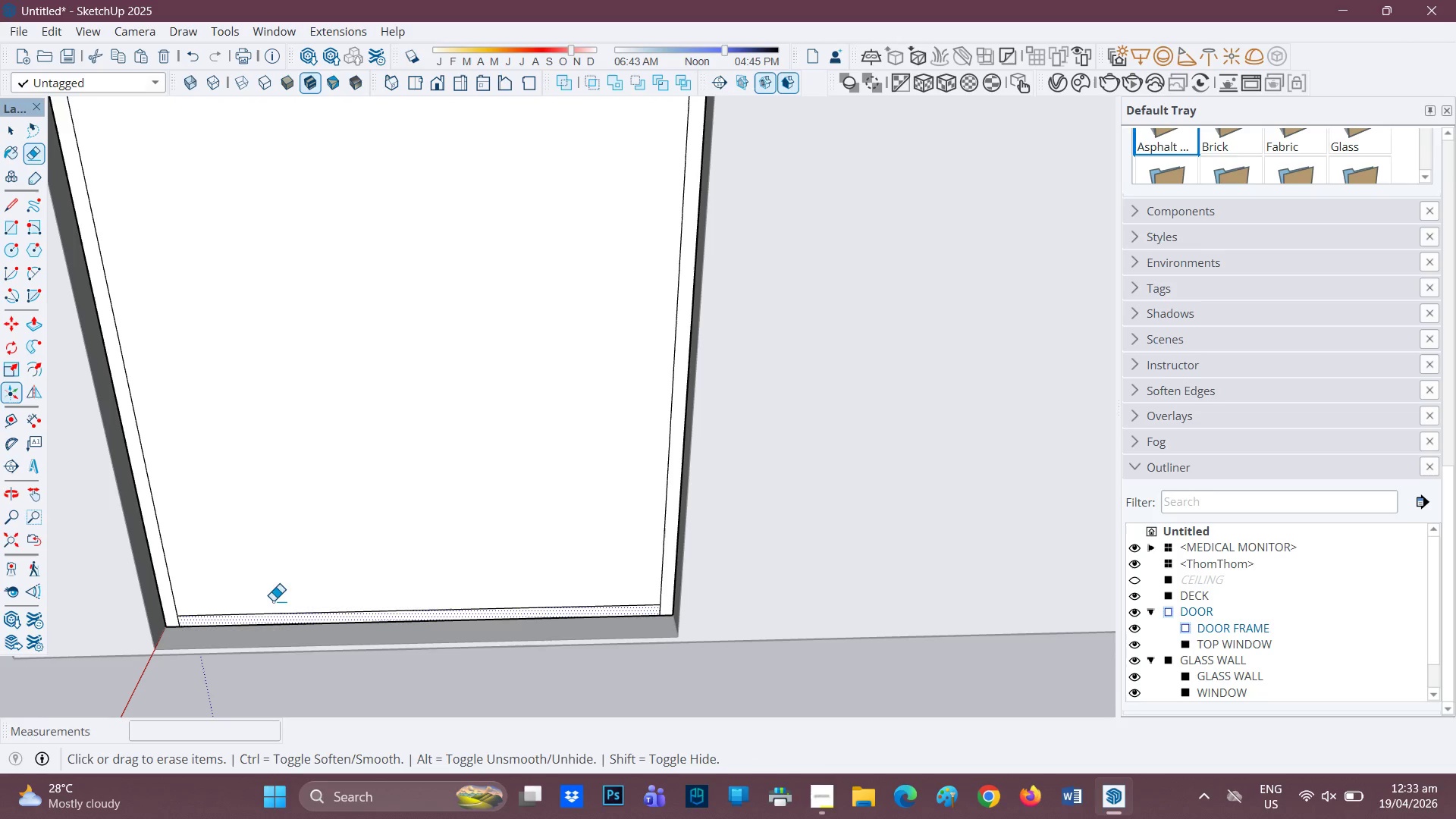 
left_click_drag(start_coordinate=[273, 601], to_coordinate=[270, 618])
 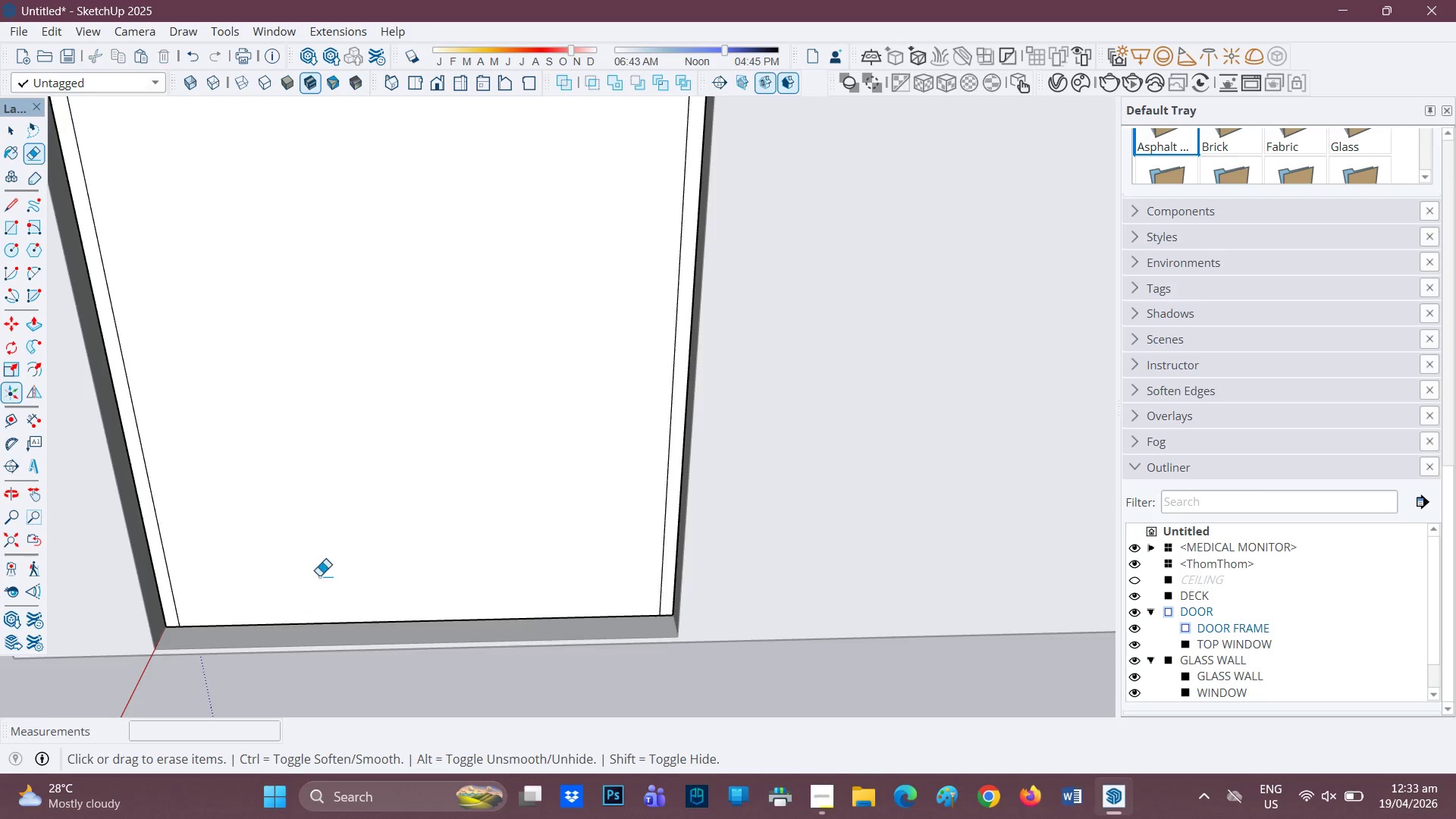 
scroll: coordinate [438, 464], scroll_direction: down, amount: 6.0
 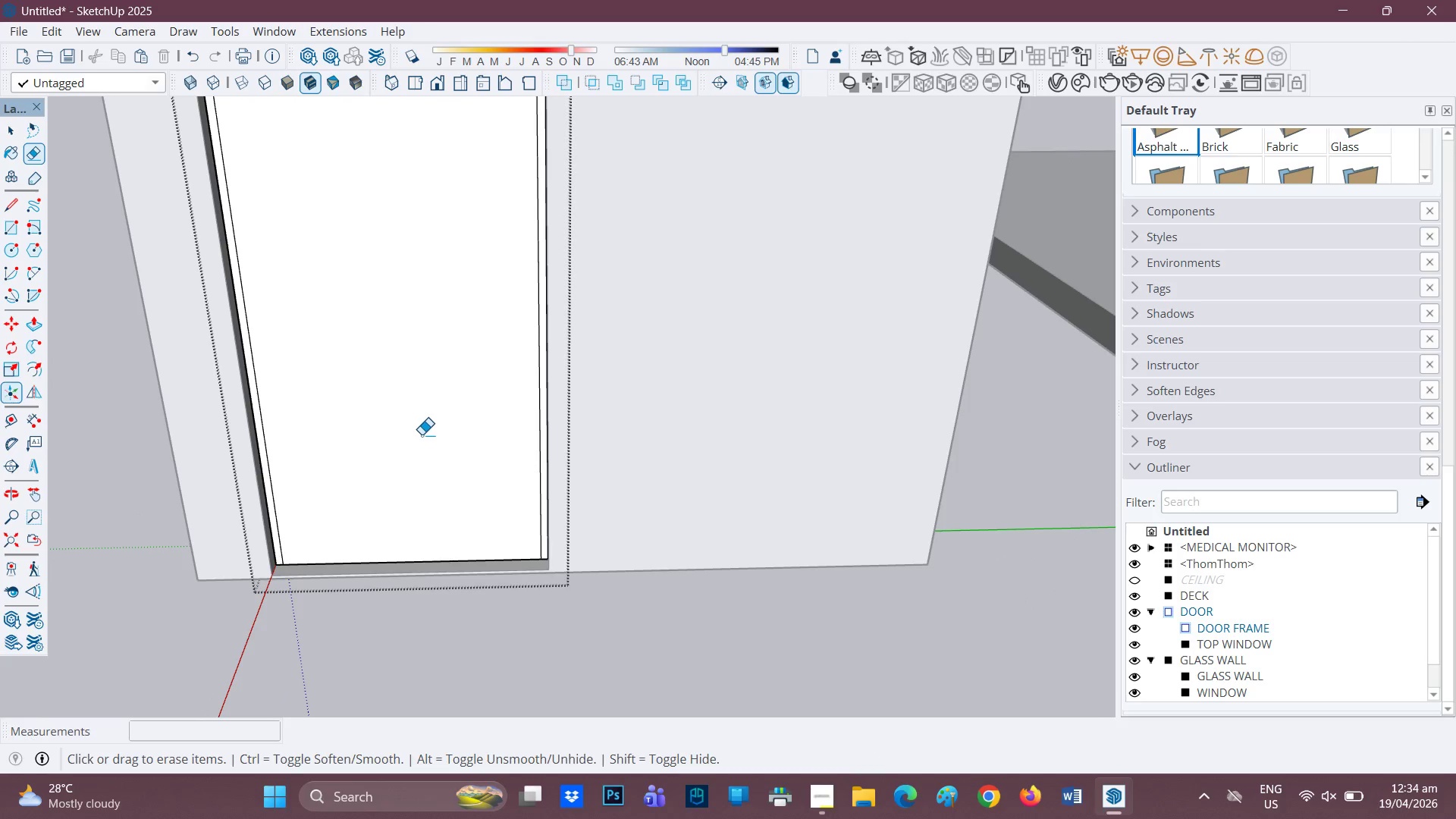 
key(P)
 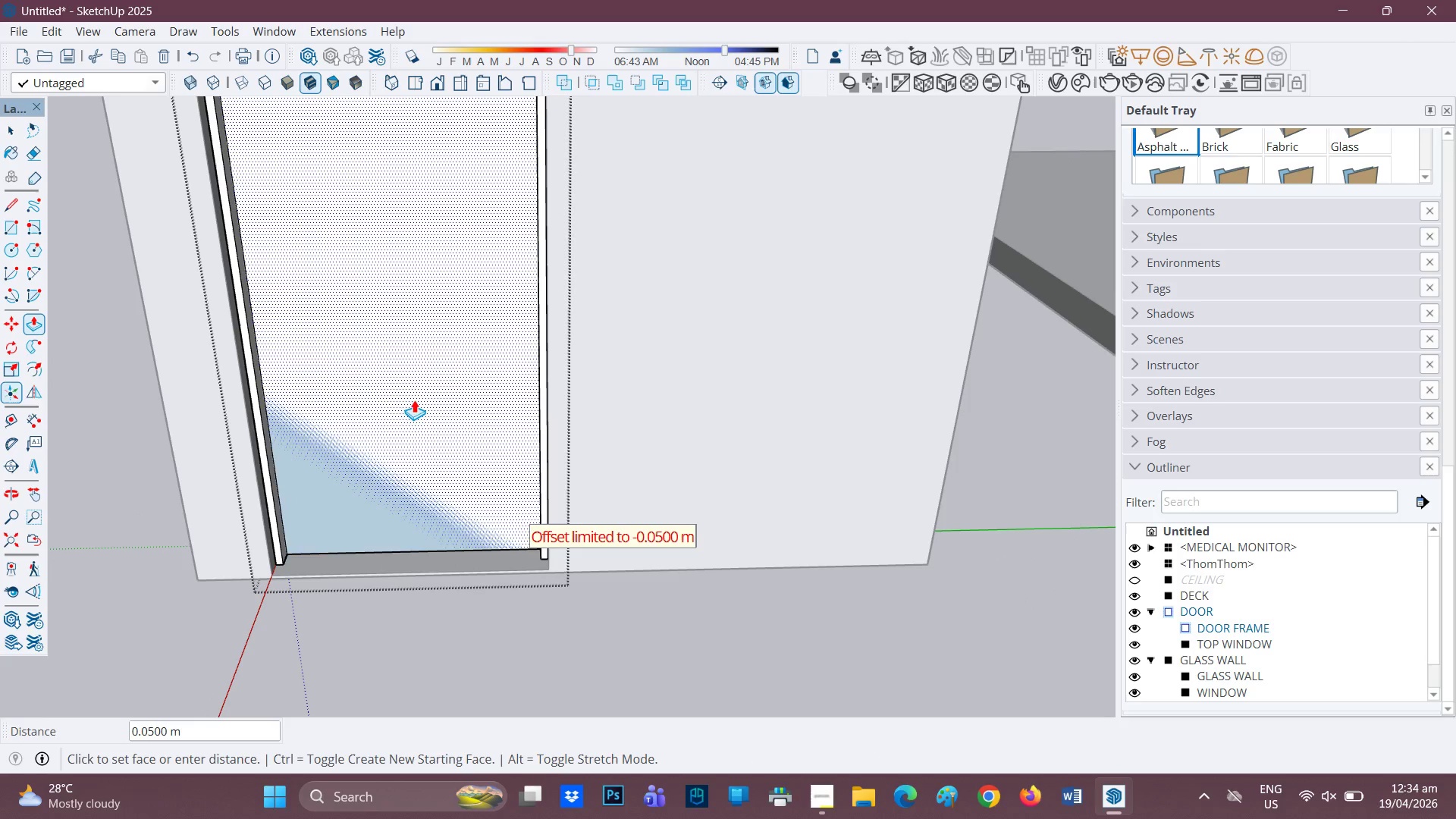 
left_click([394, 391])
 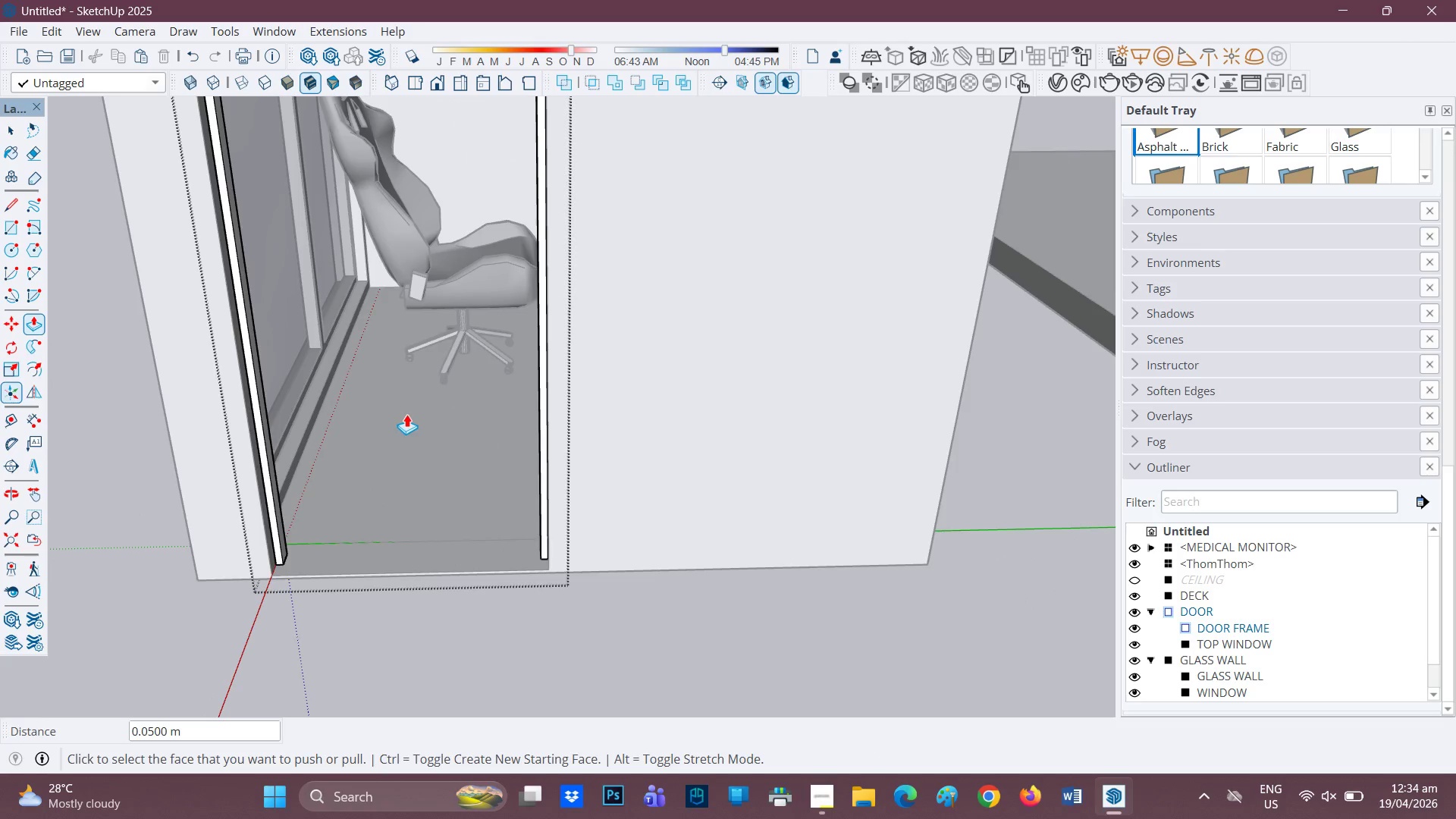 
scroll: coordinate [412, 441], scroll_direction: down, amount: 5.0
 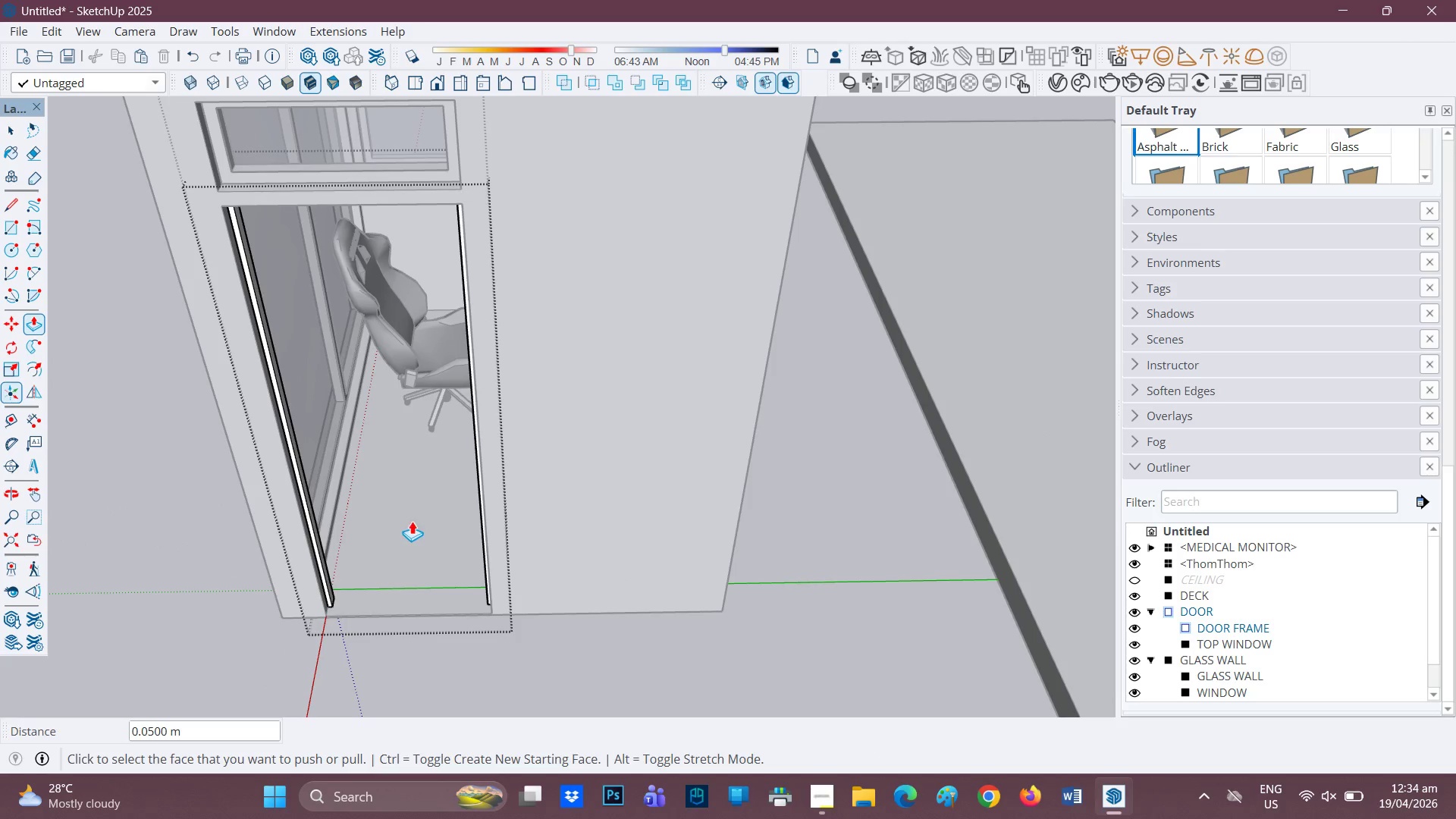 
key(H)
 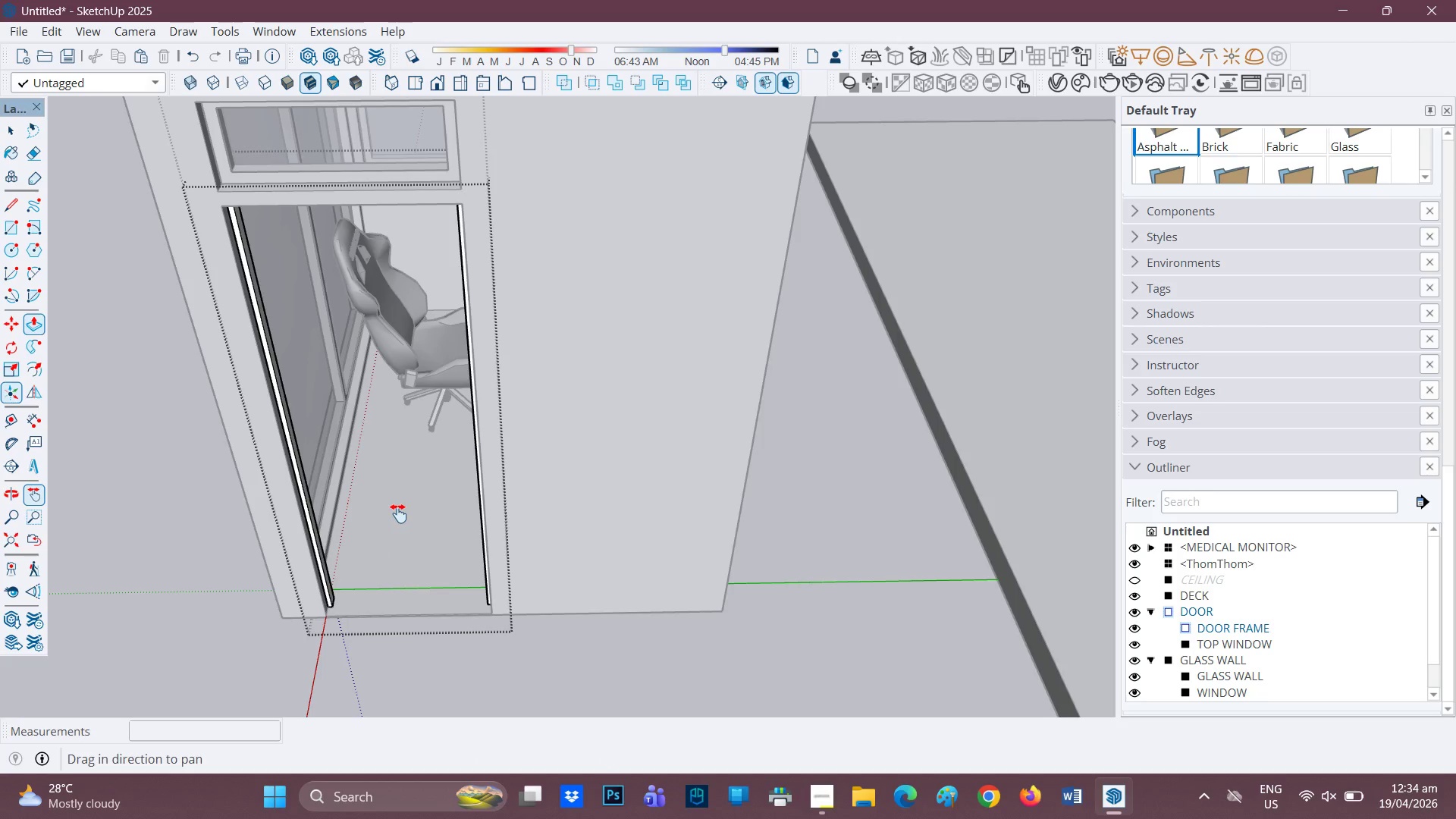 
left_click_drag(start_coordinate=[398, 513], to_coordinate=[654, 557])
 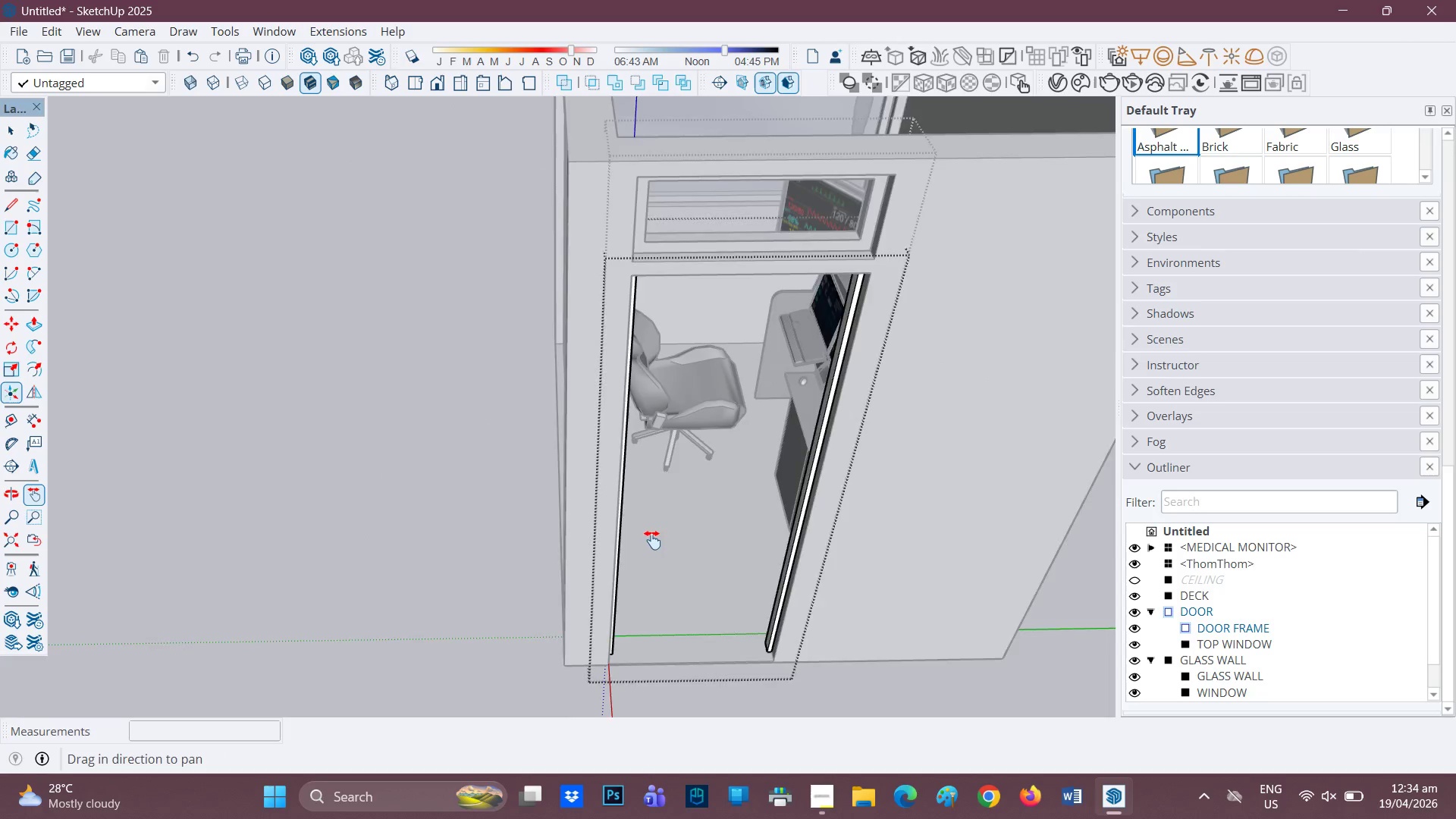 
scroll: coordinate [651, 540], scroll_direction: up, amount: 2.0
 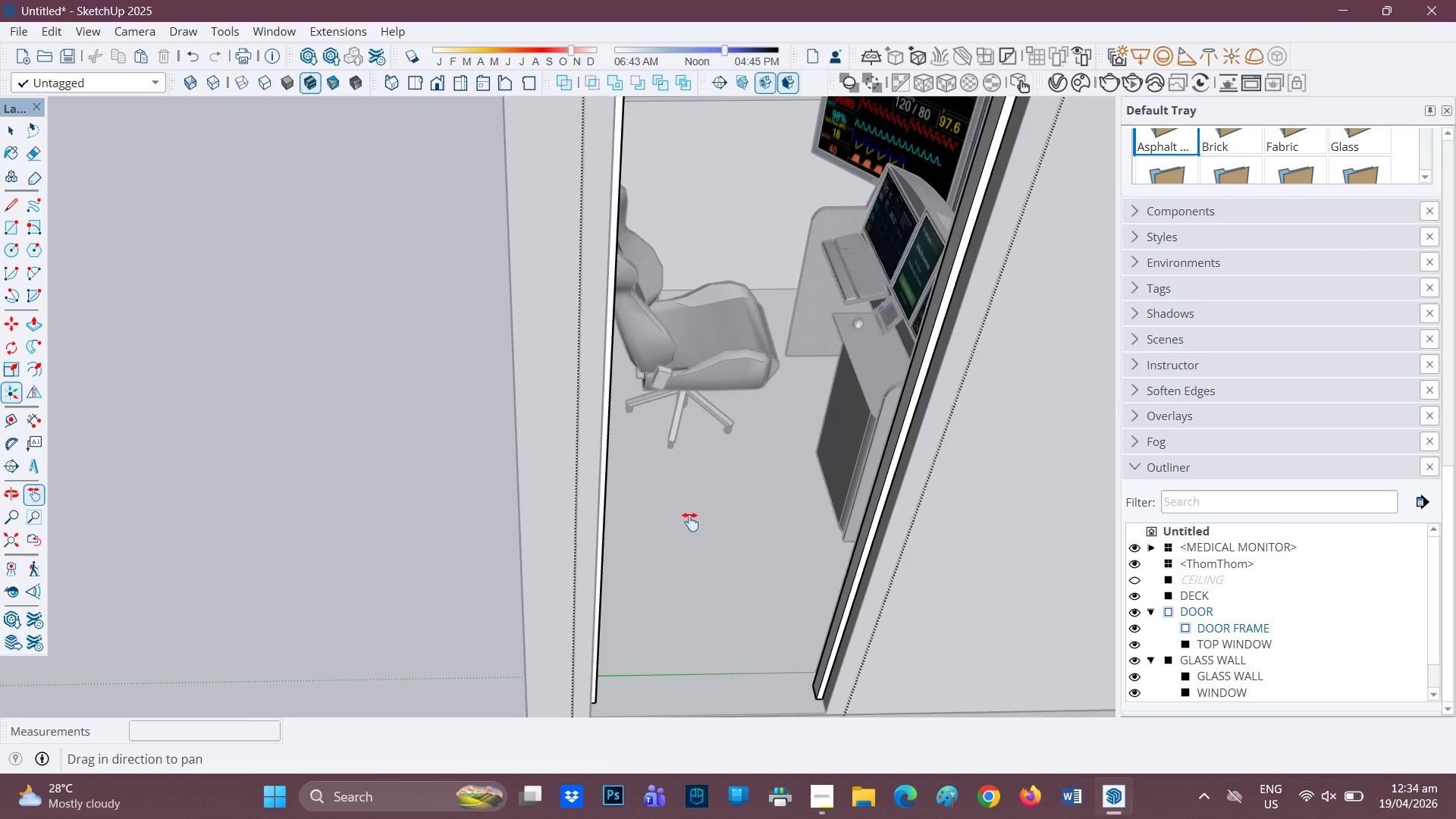 
scroll: coordinate [711, 637], scroll_direction: down, amount: 1.0
 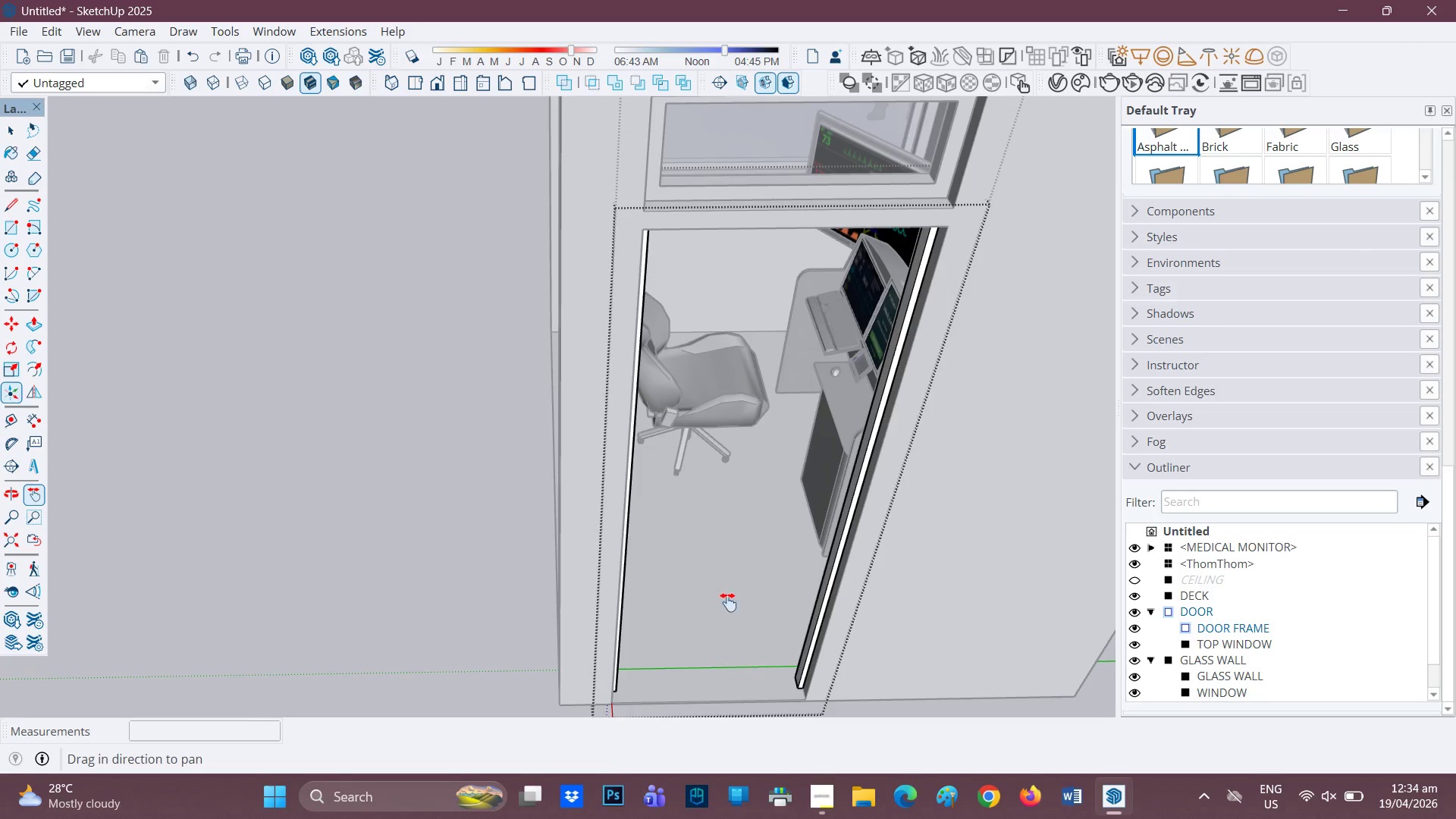 
key(H)
 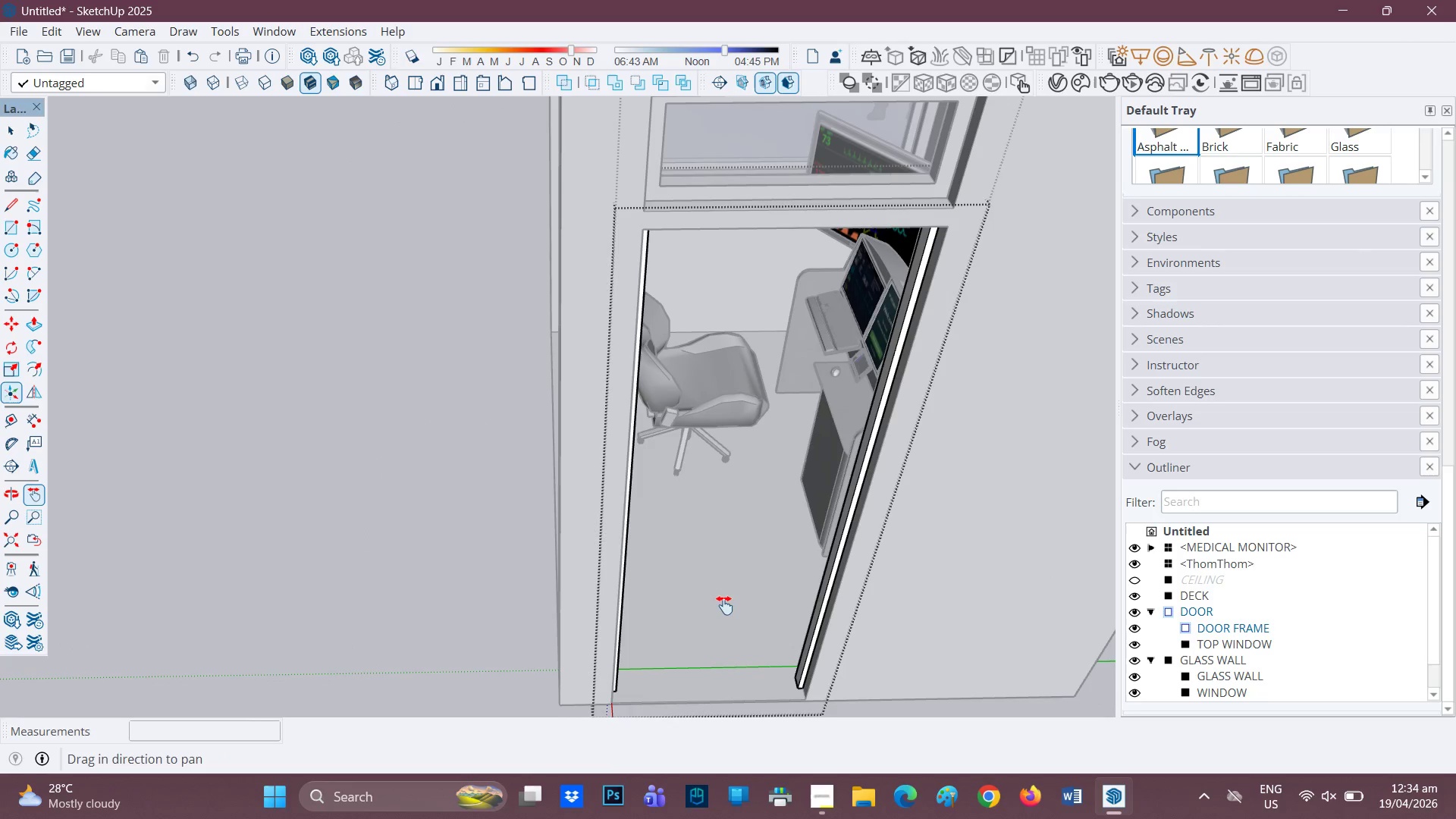 
left_click_drag(start_coordinate=[724, 605], to_coordinate=[664, 548])
 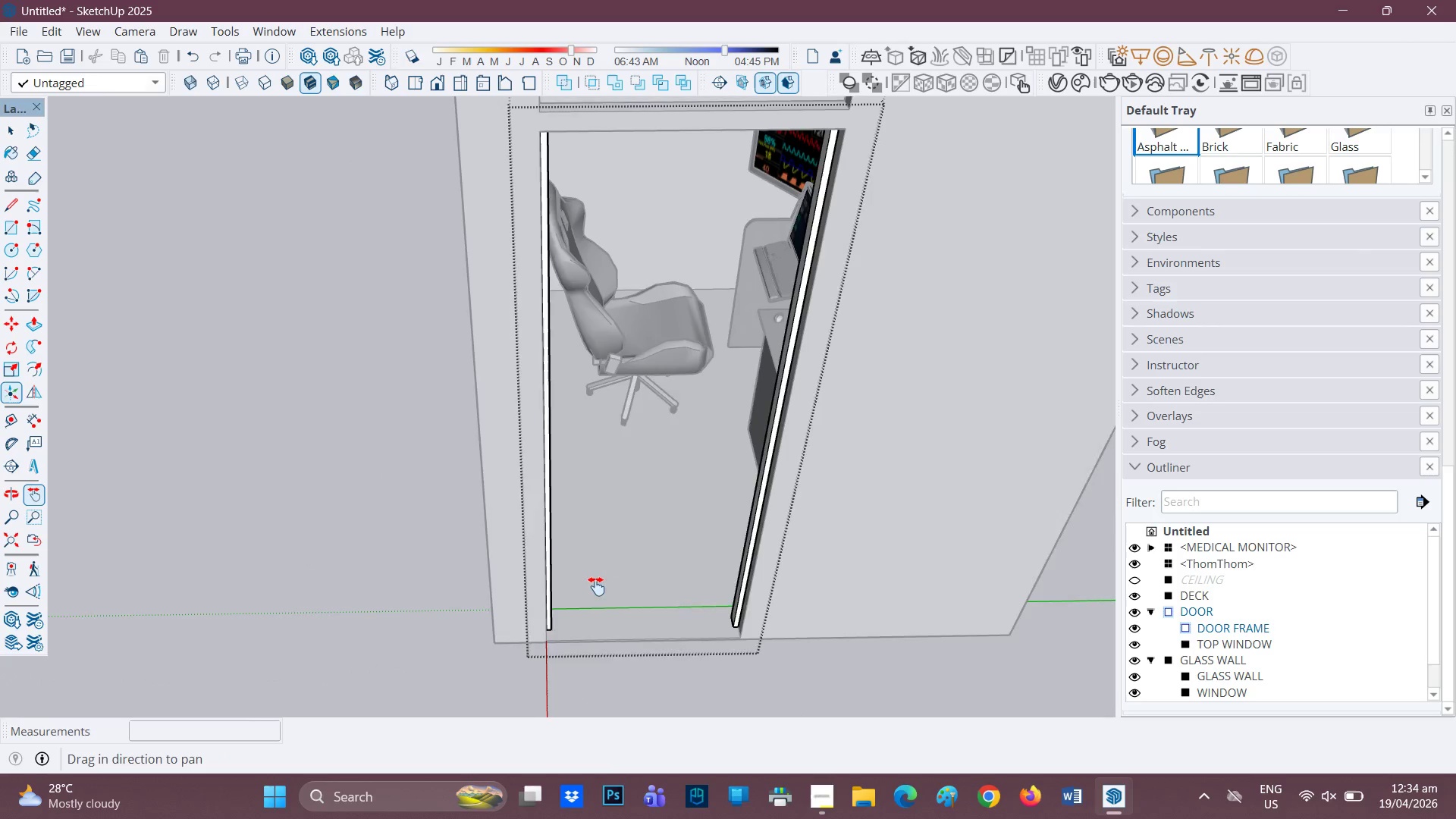 
scroll: coordinate [596, 586], scroll_direction: none, amount: 0.0
 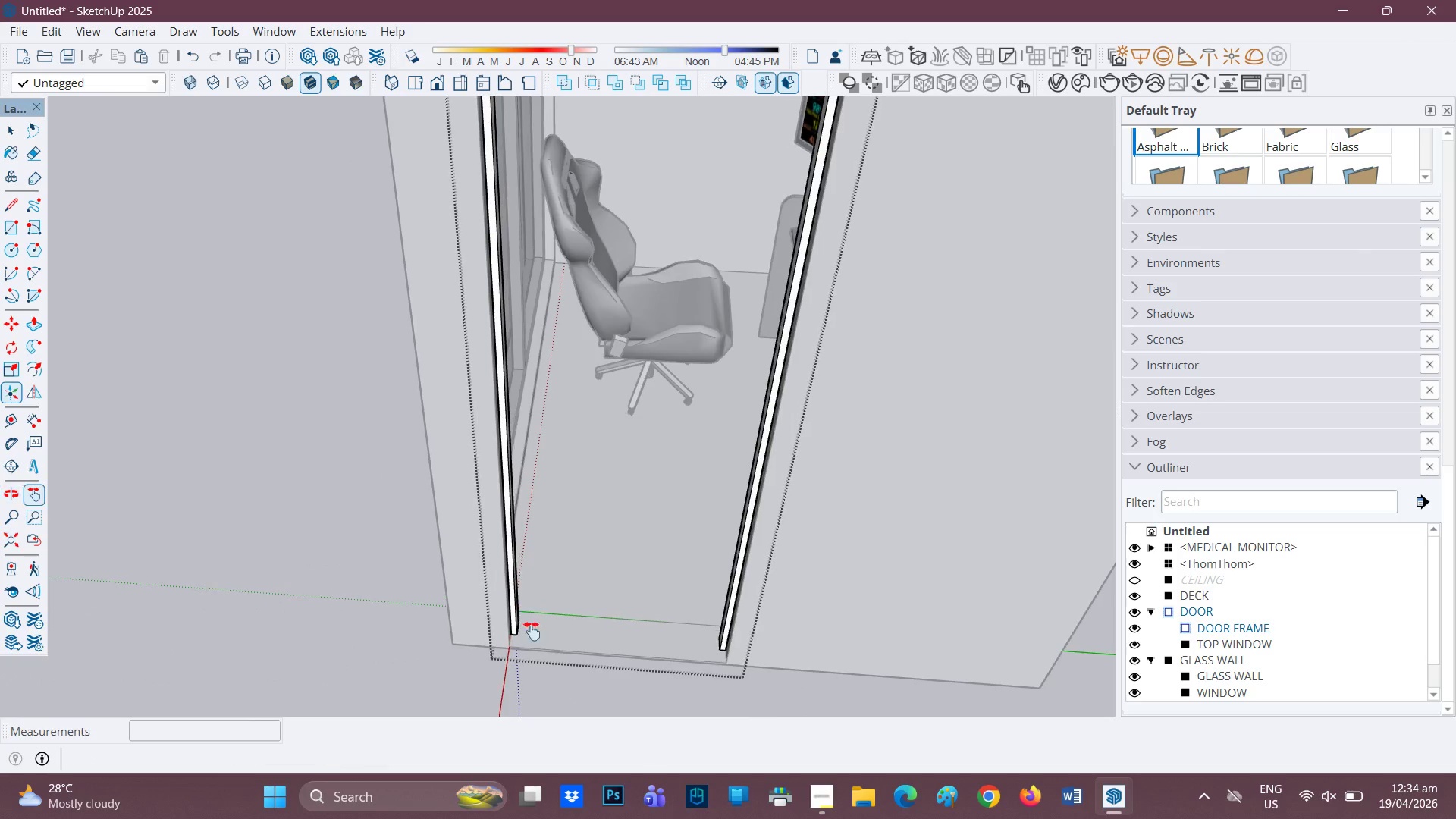 
scroll: coordinate [498, 648], scroll_direction: up, amount: 7.0
 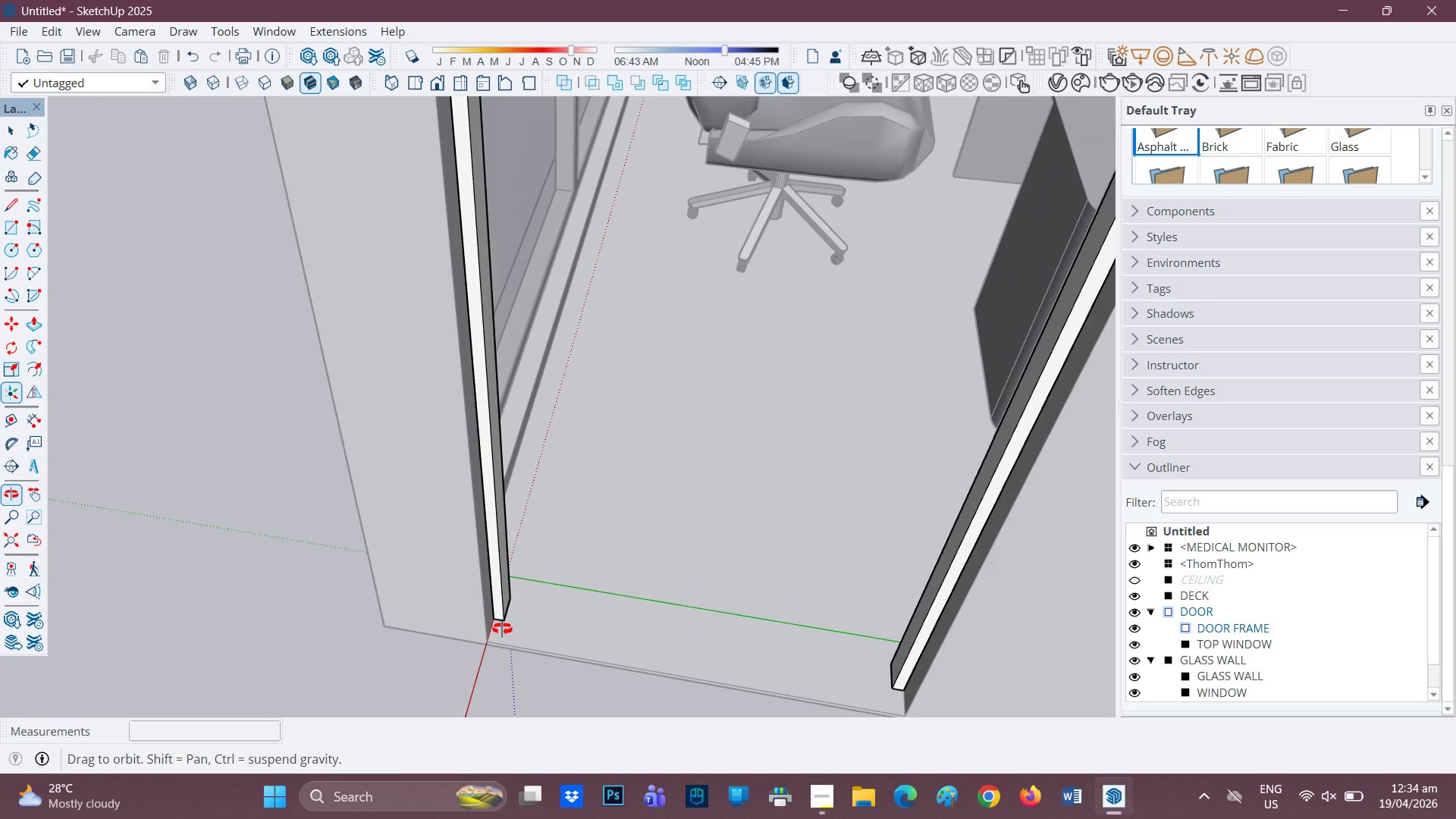 
key(R)
 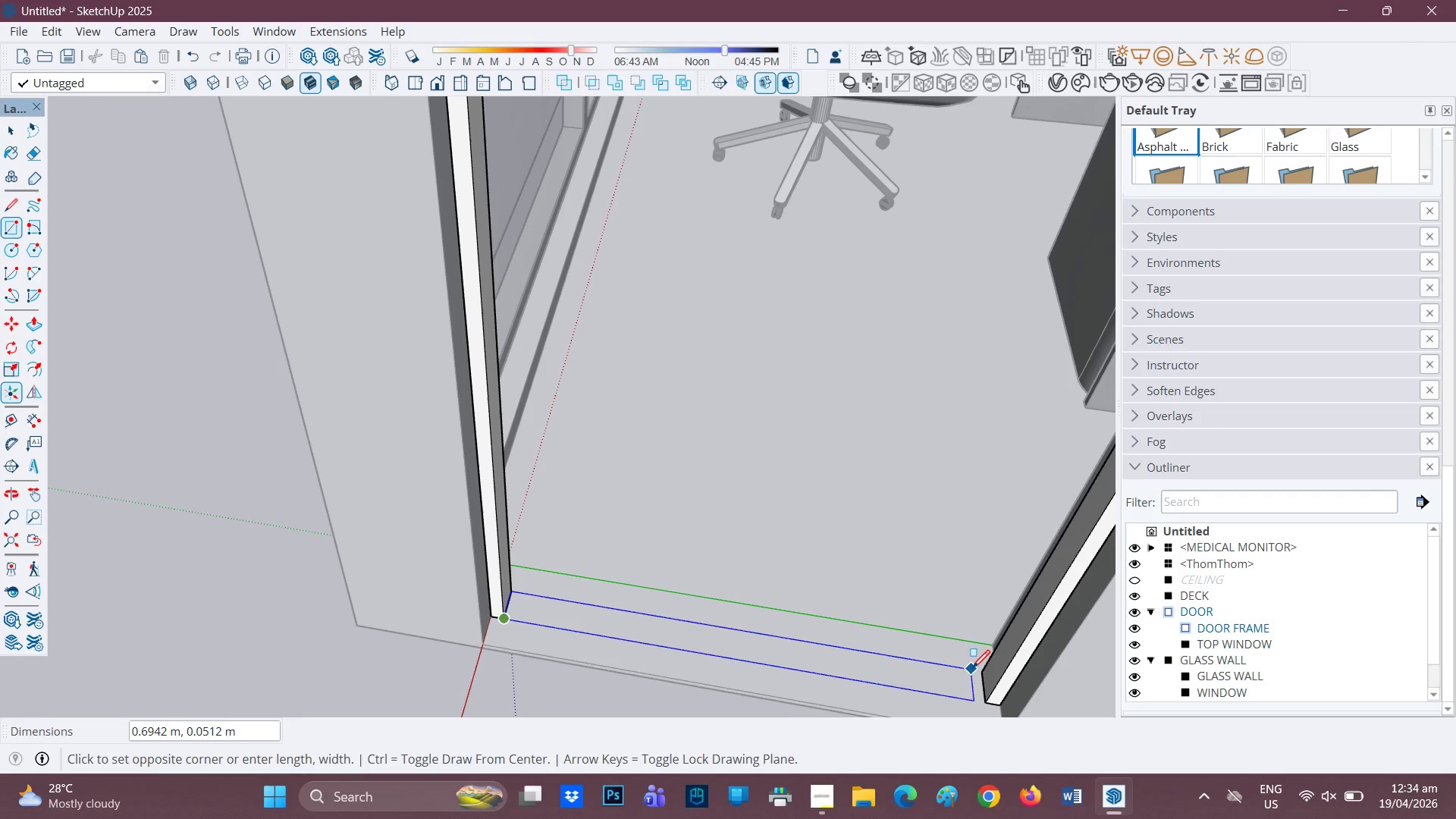 
scroll: coordinate [507, 629], scroll_direction: up, amount: 2.0
 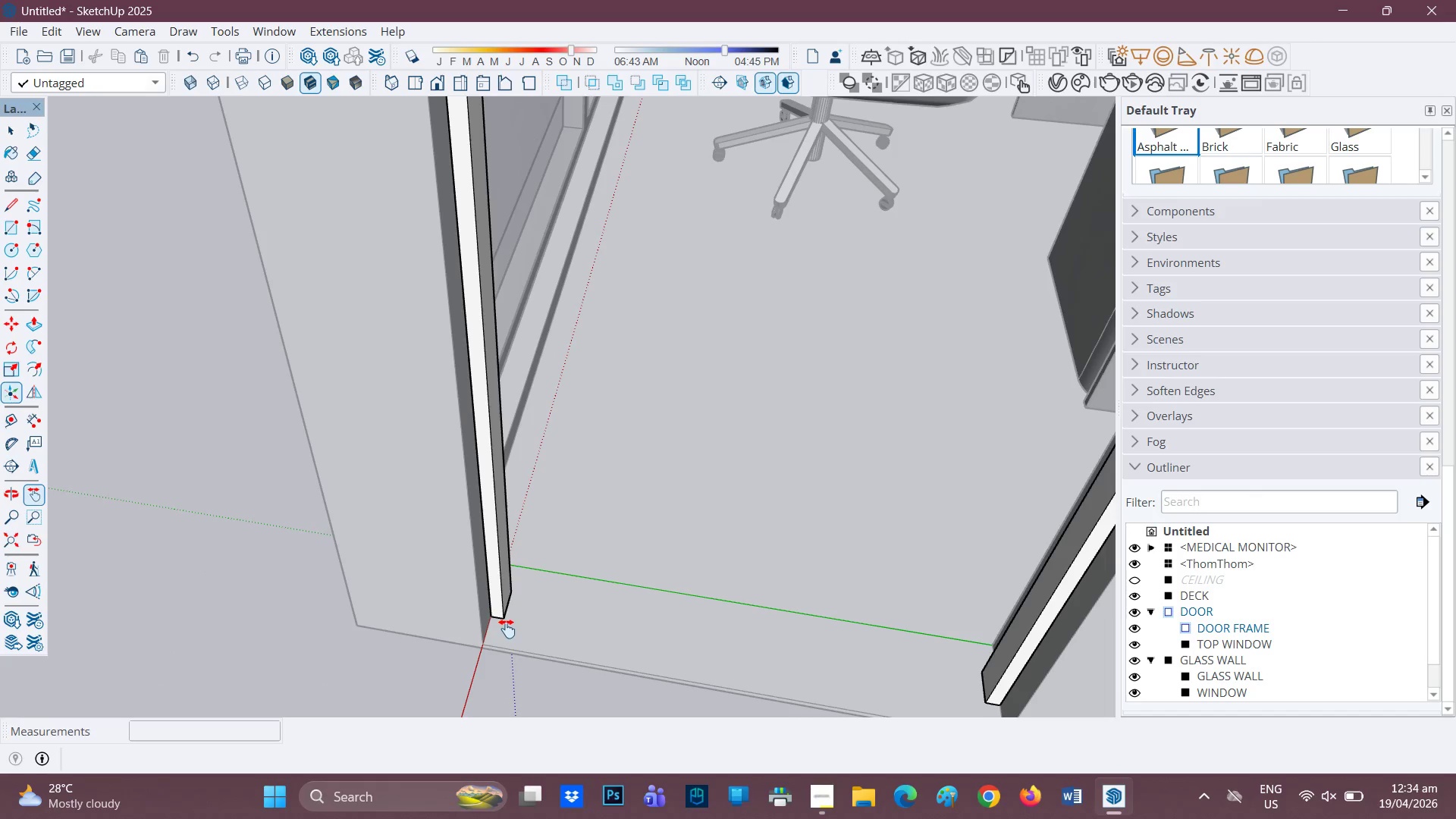 
left_click([980, 670])
 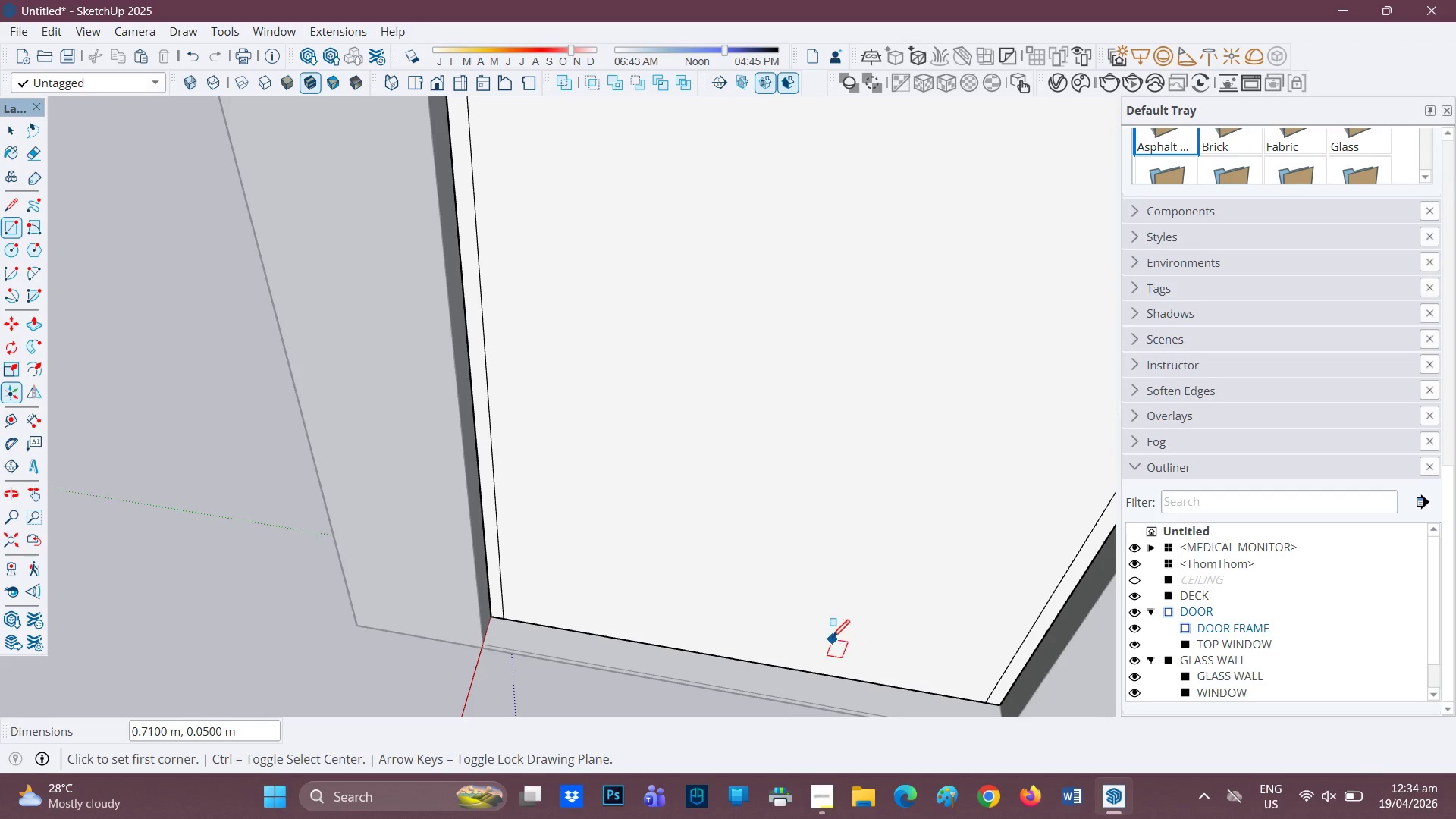 
scroll: coordinate [814, 596], scroll_direction: down, amount: 4.0
 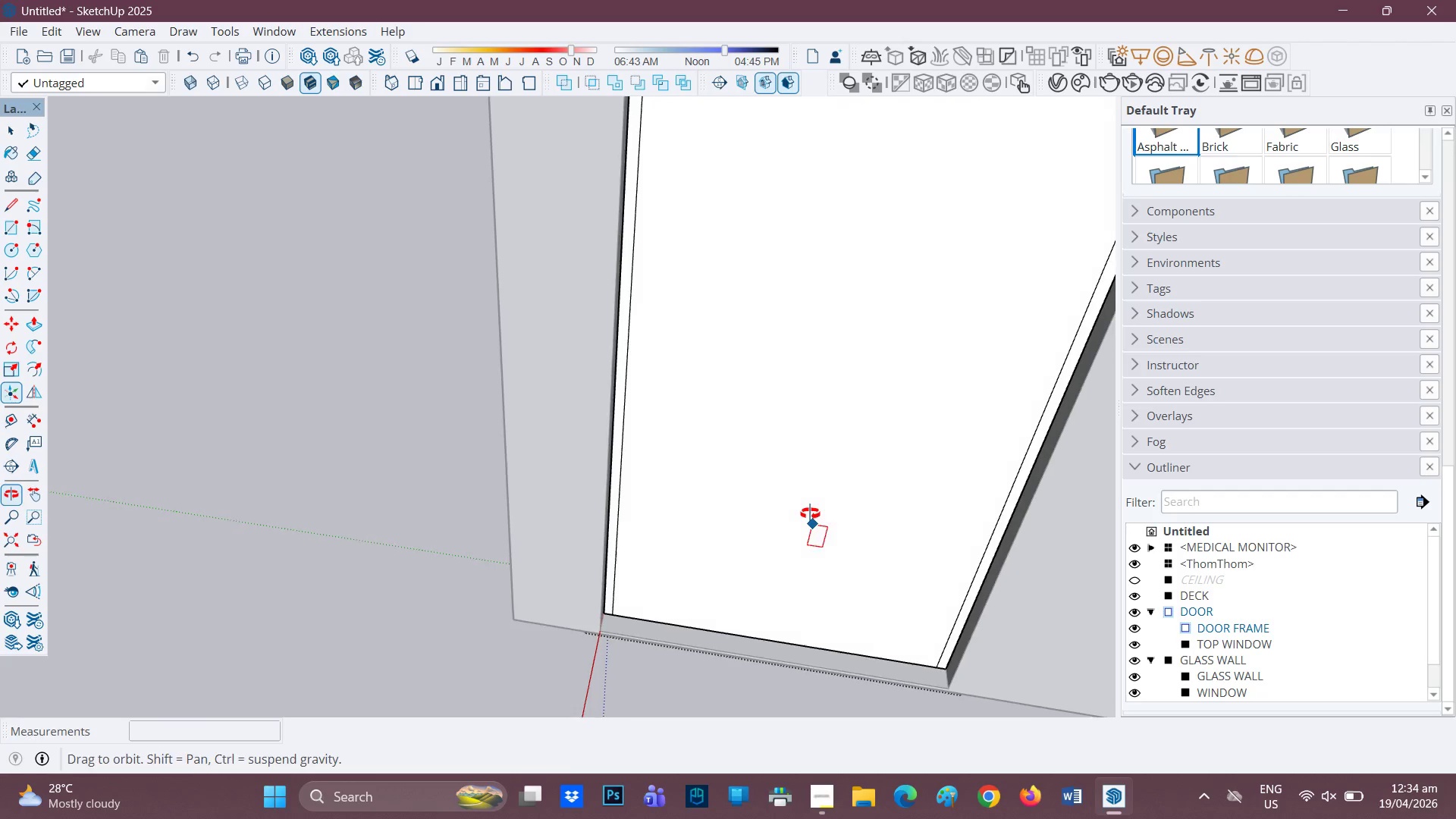 
key(Space)
 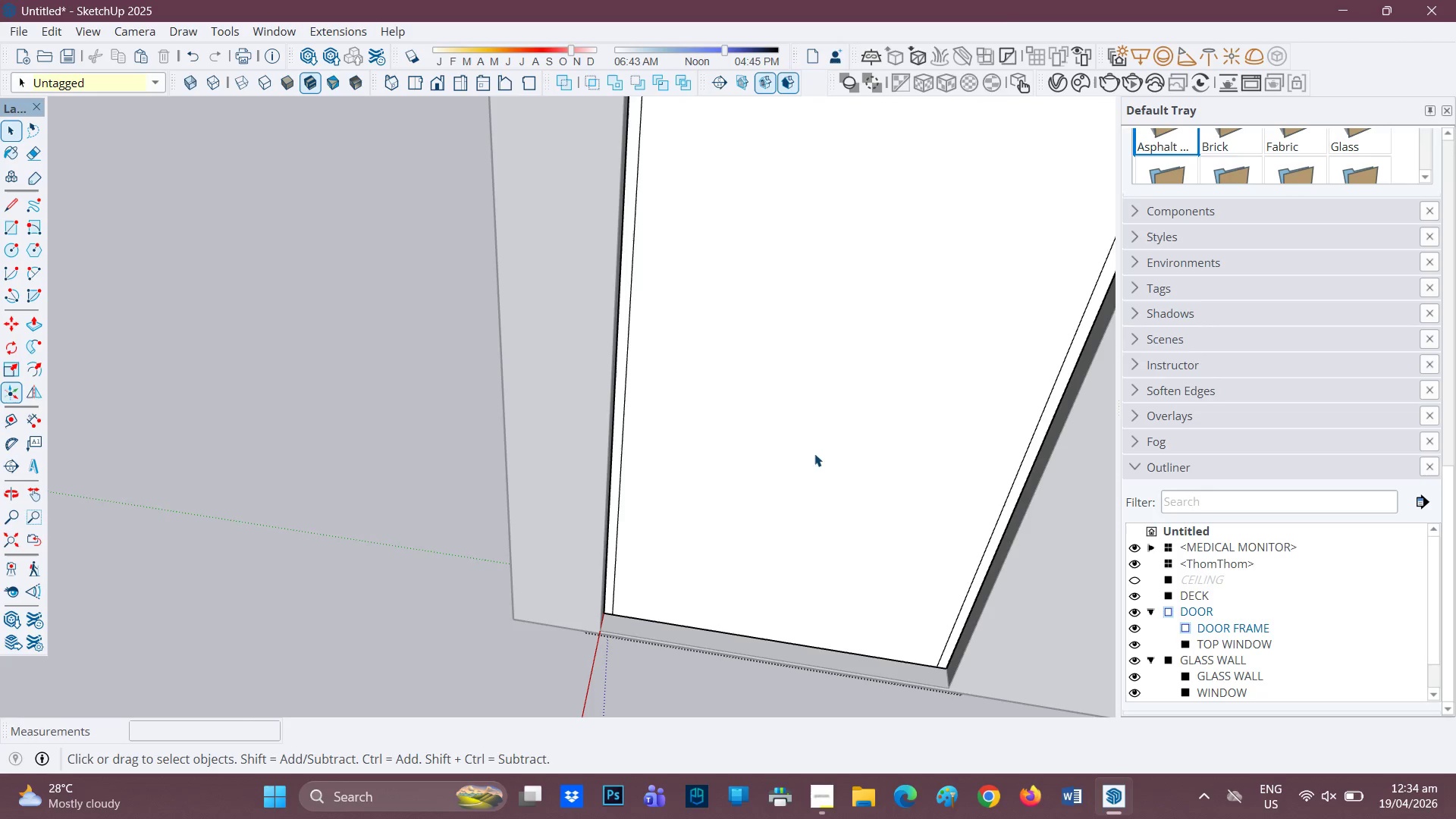 
right_click([814, 453])
 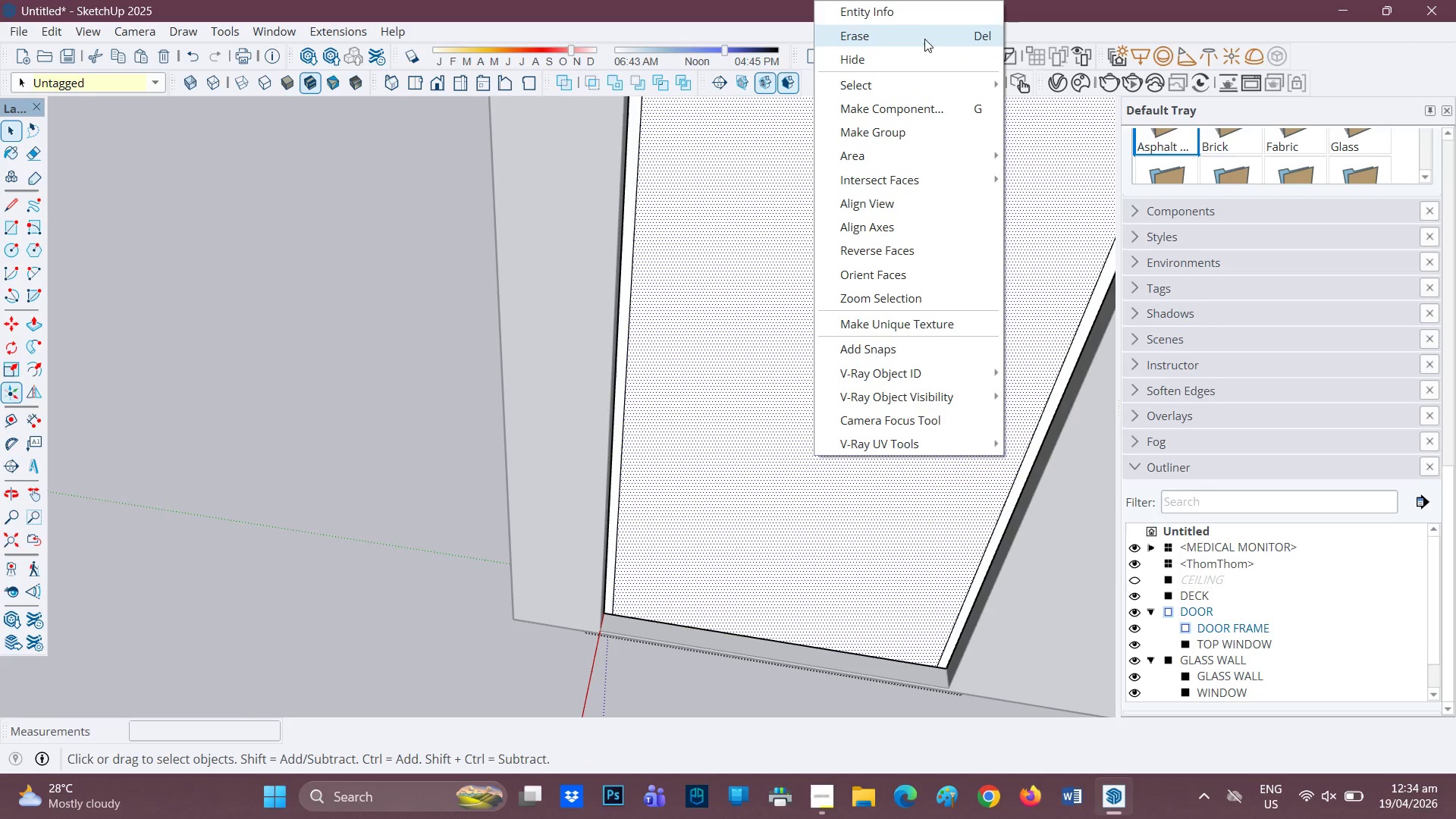 
left_click_drag(start_coordinate=[924, 39], to_coordinate=[924, 42])
 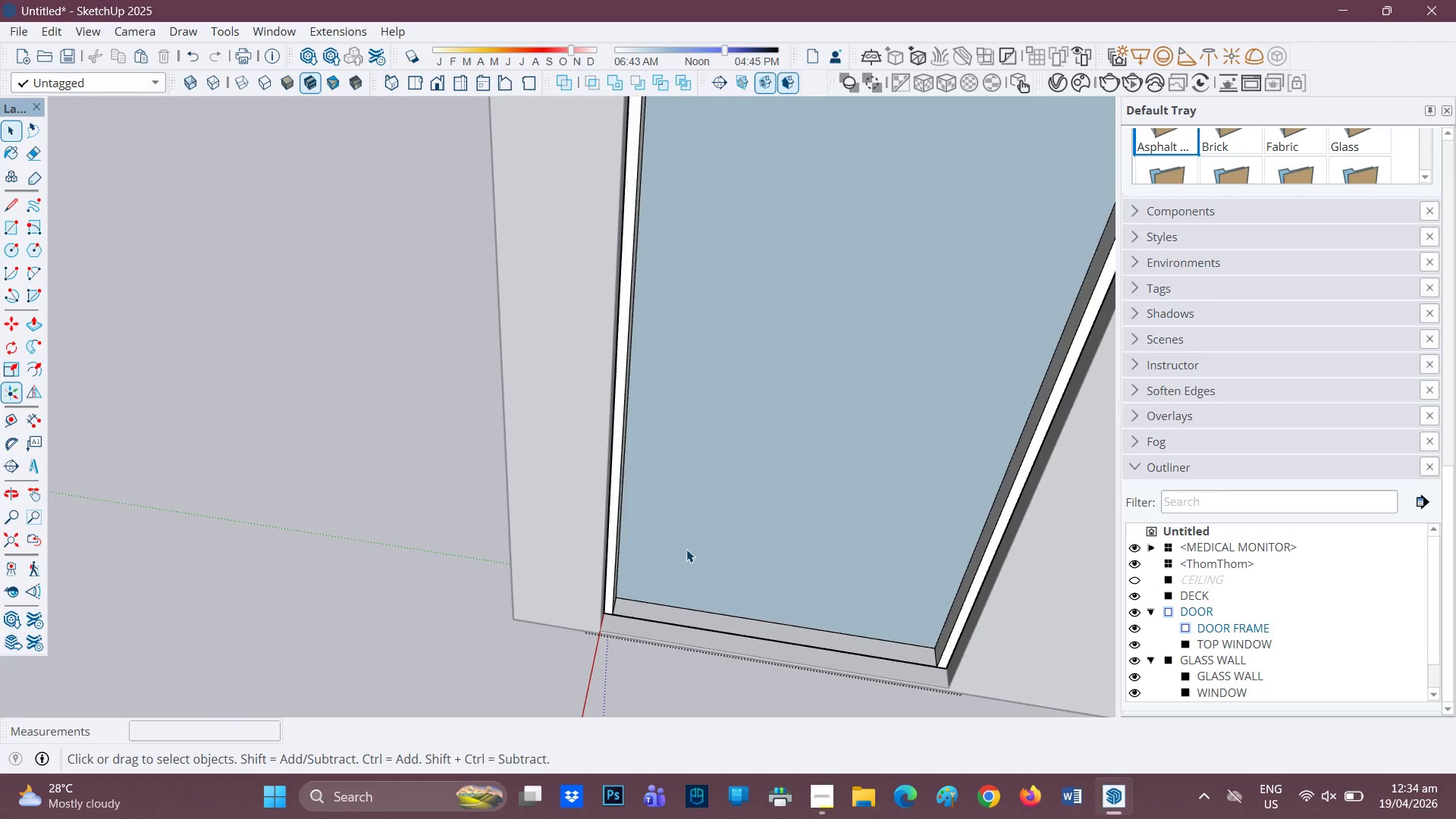 
left_click([697, 535])
 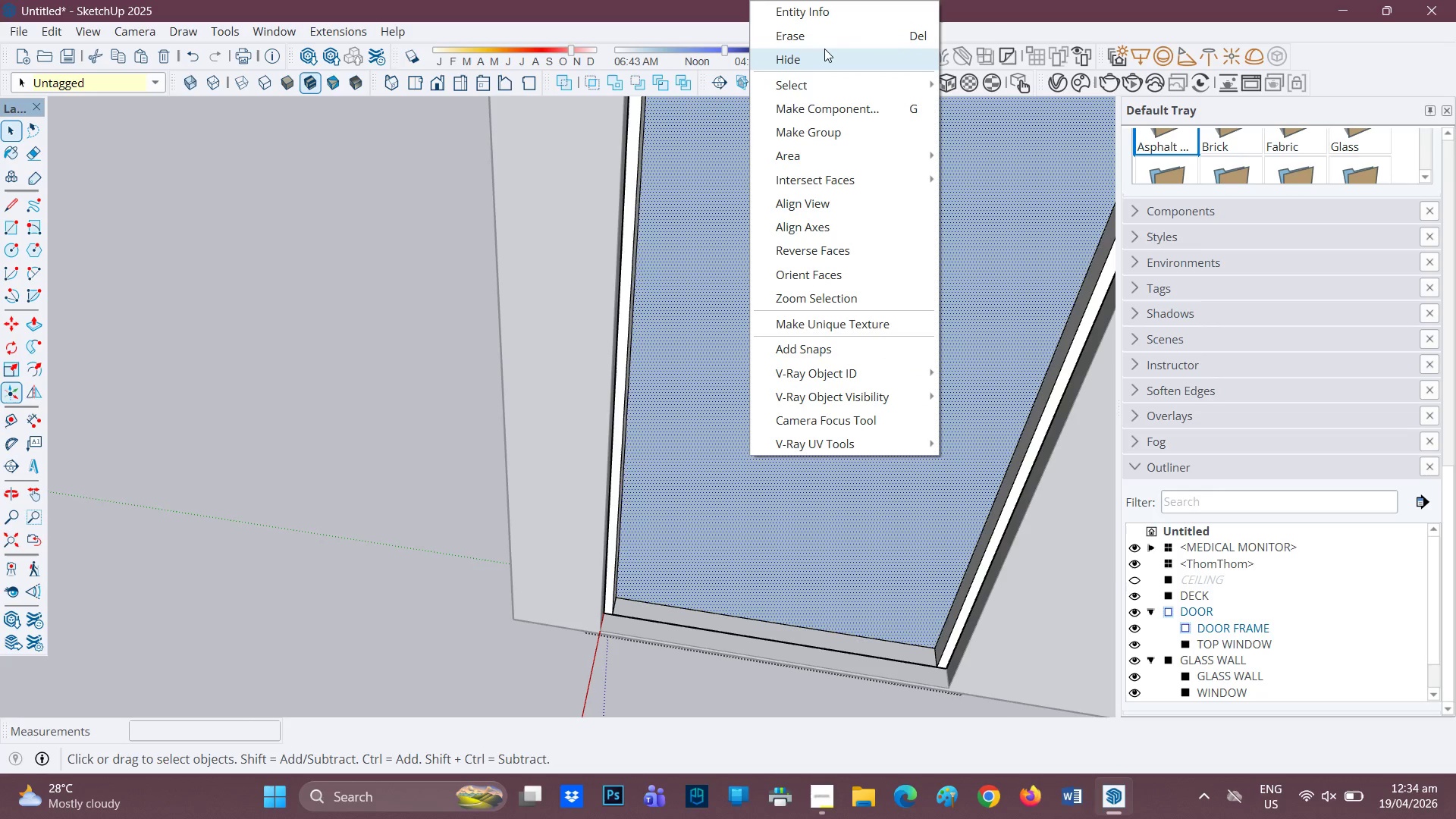 
left_click_drag(start_coordinate=[824, 38], to_coordinate=[819, 46])
 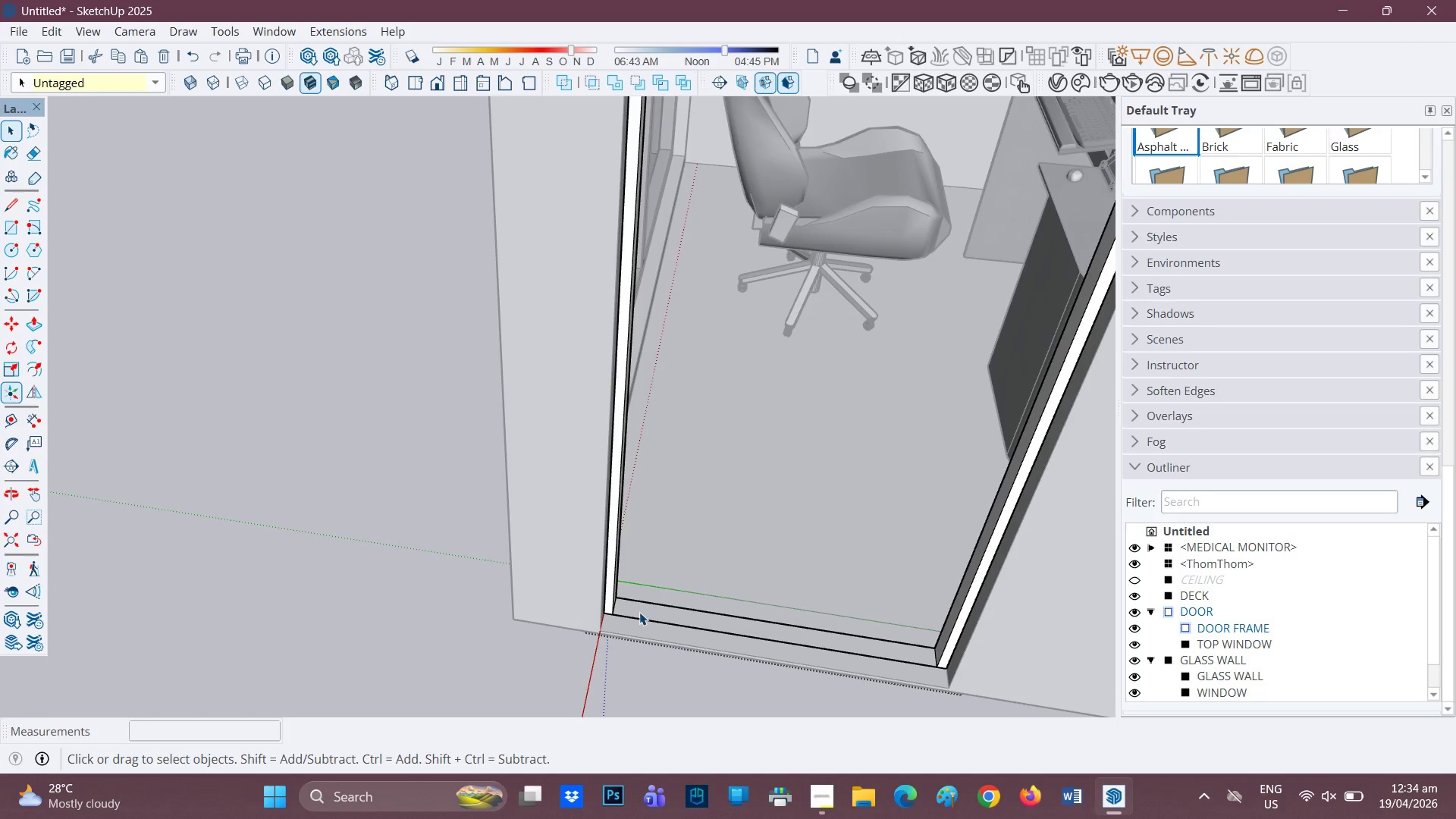 
key(R)
 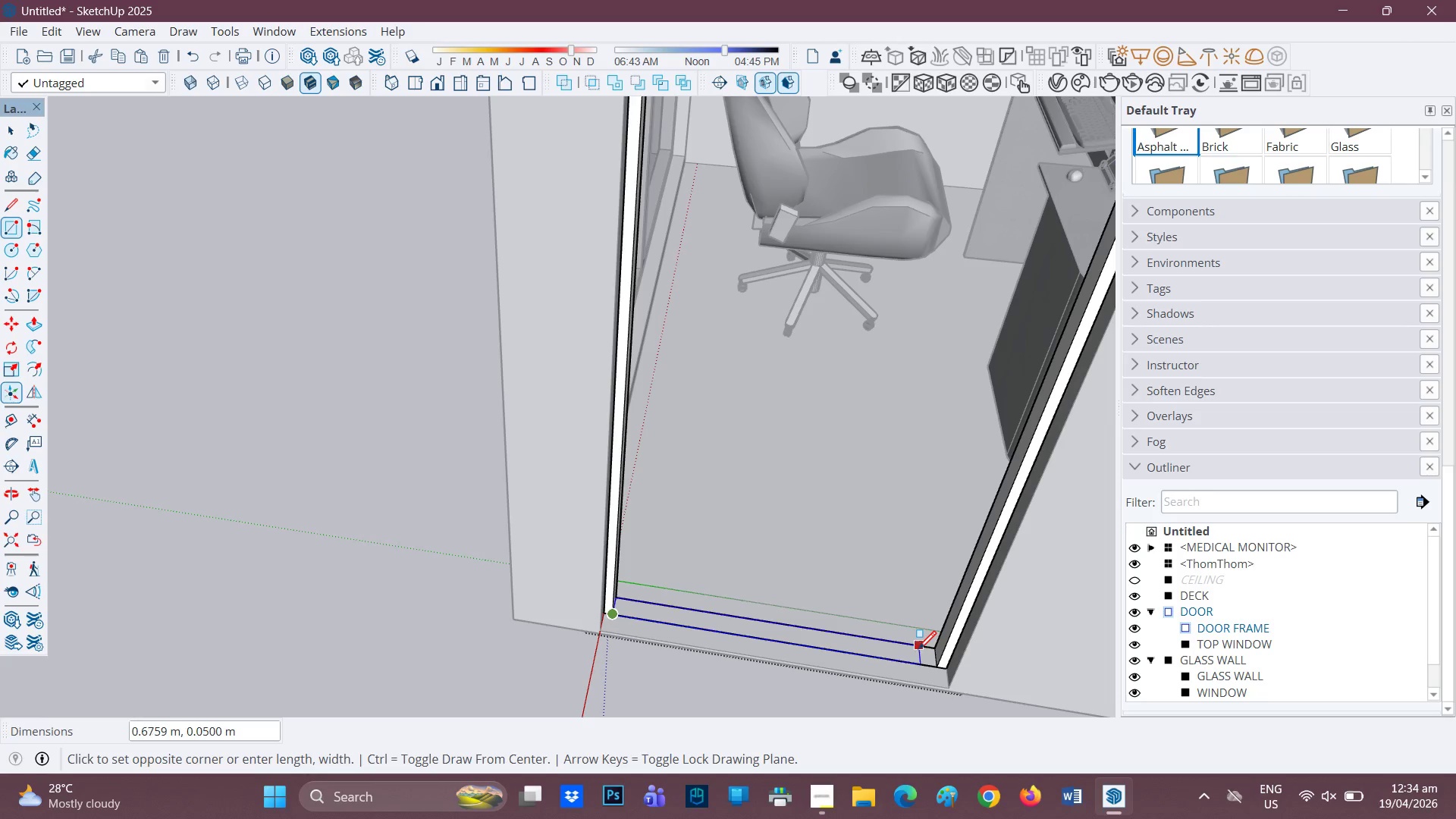 
left_click([933, 653])
 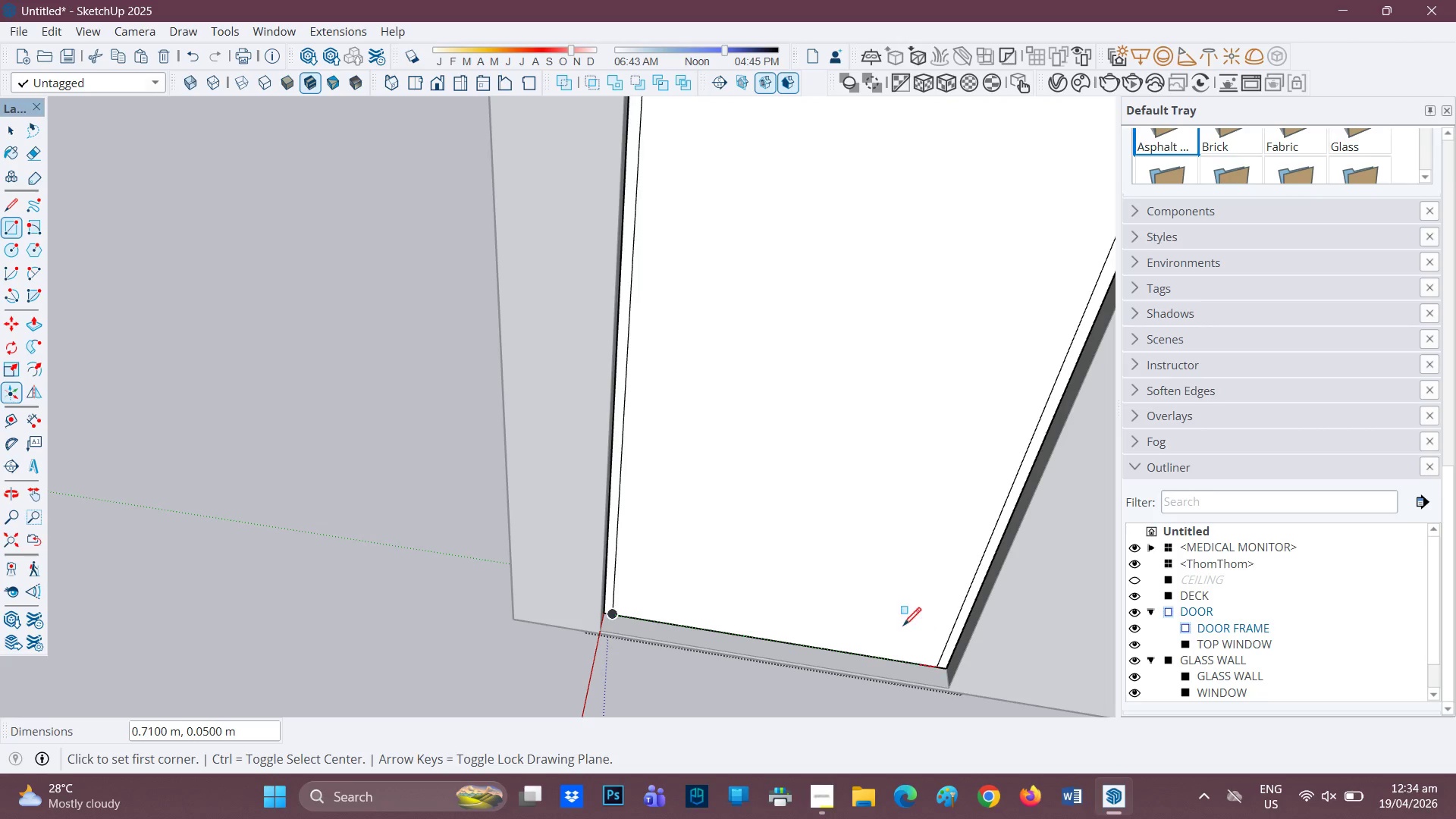 
scroll: coordinate [809, 582], scroll_direction: down, amount: 5.0
 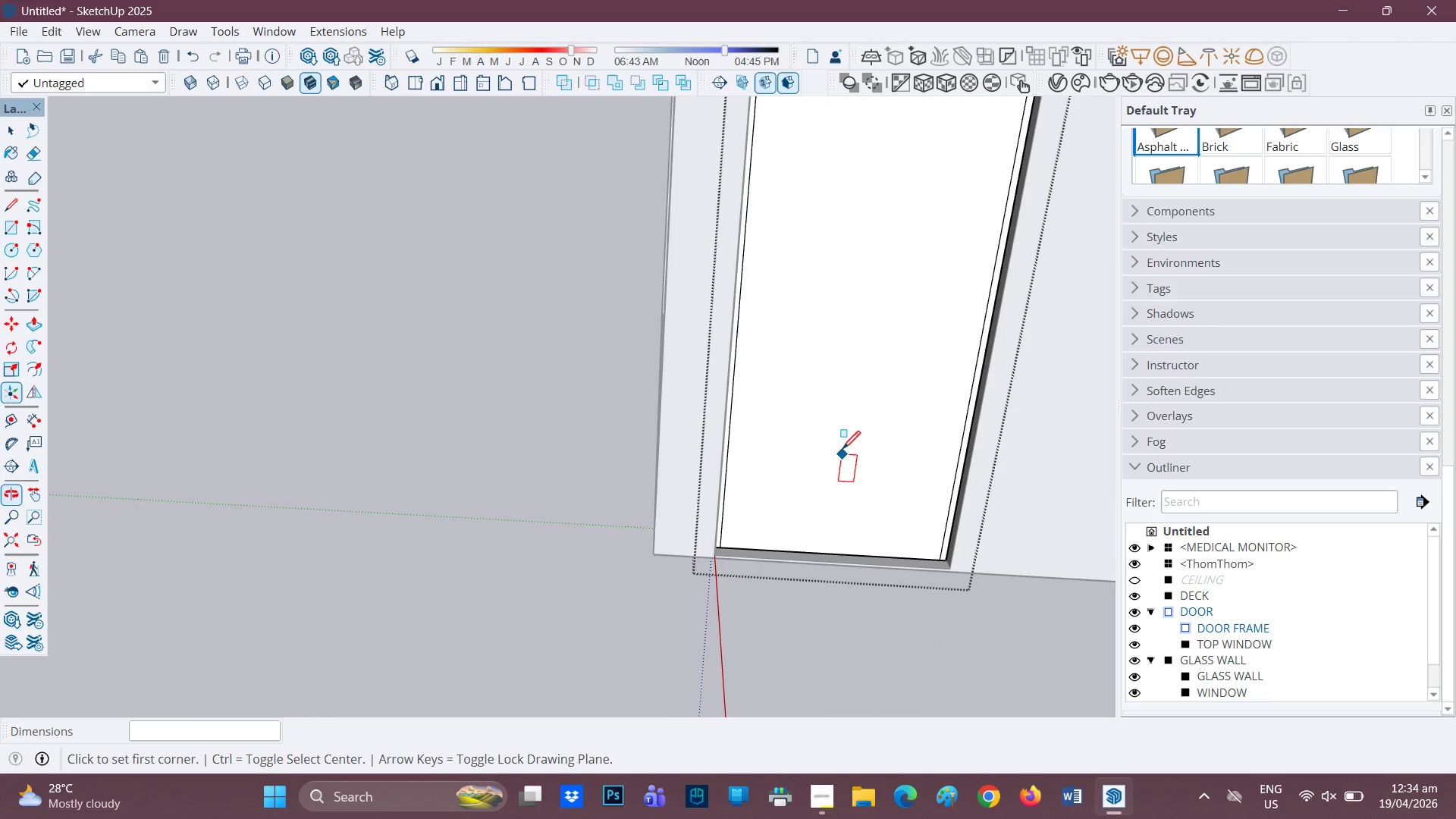 
type(HP)
 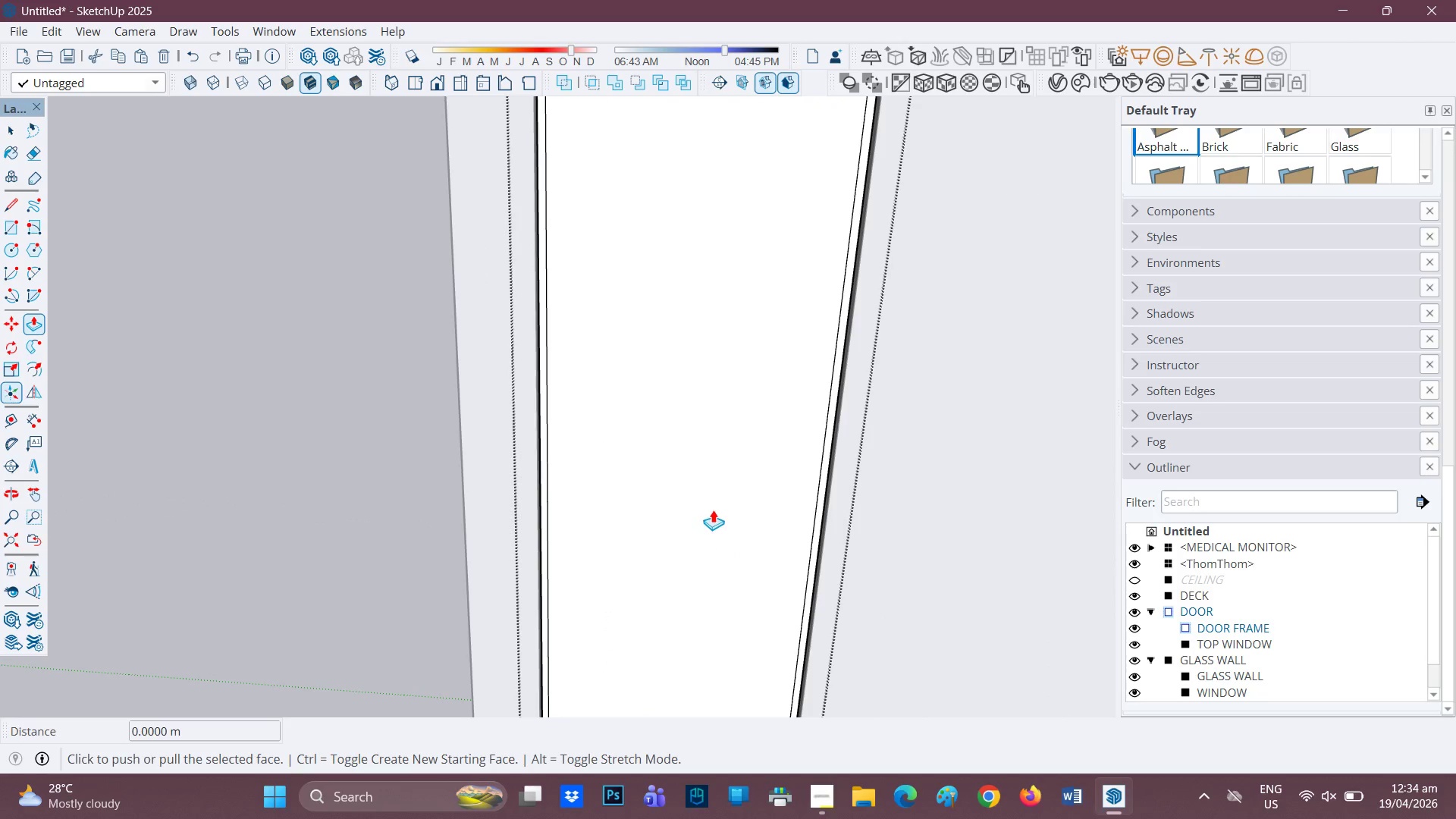 
left_click_drag(start_coordinate=[840, 442], to_coordinate=[668, 626])
 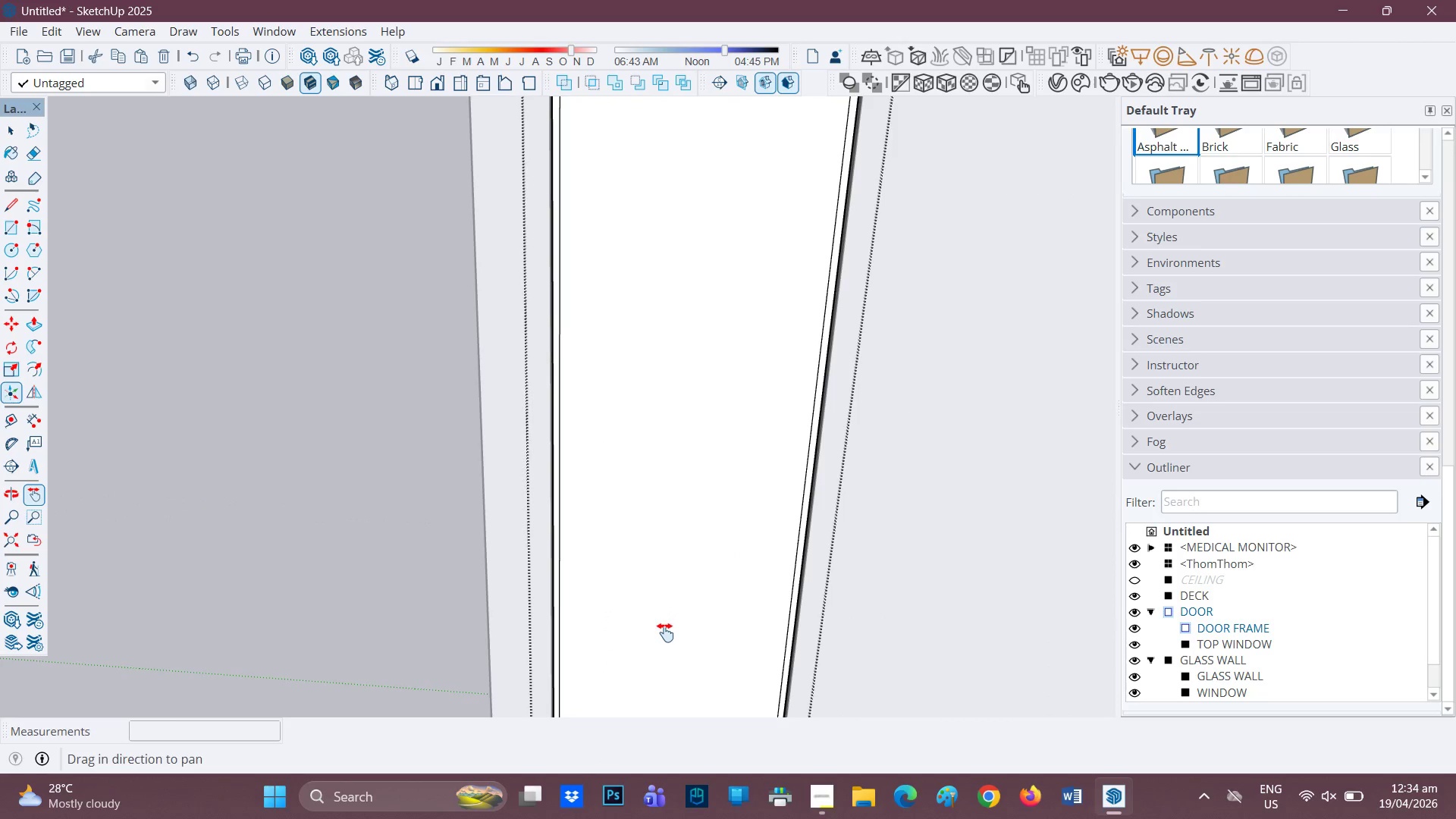 
scroll: coordinate [665, 632], scroll_direction: none, amount: 0.0
 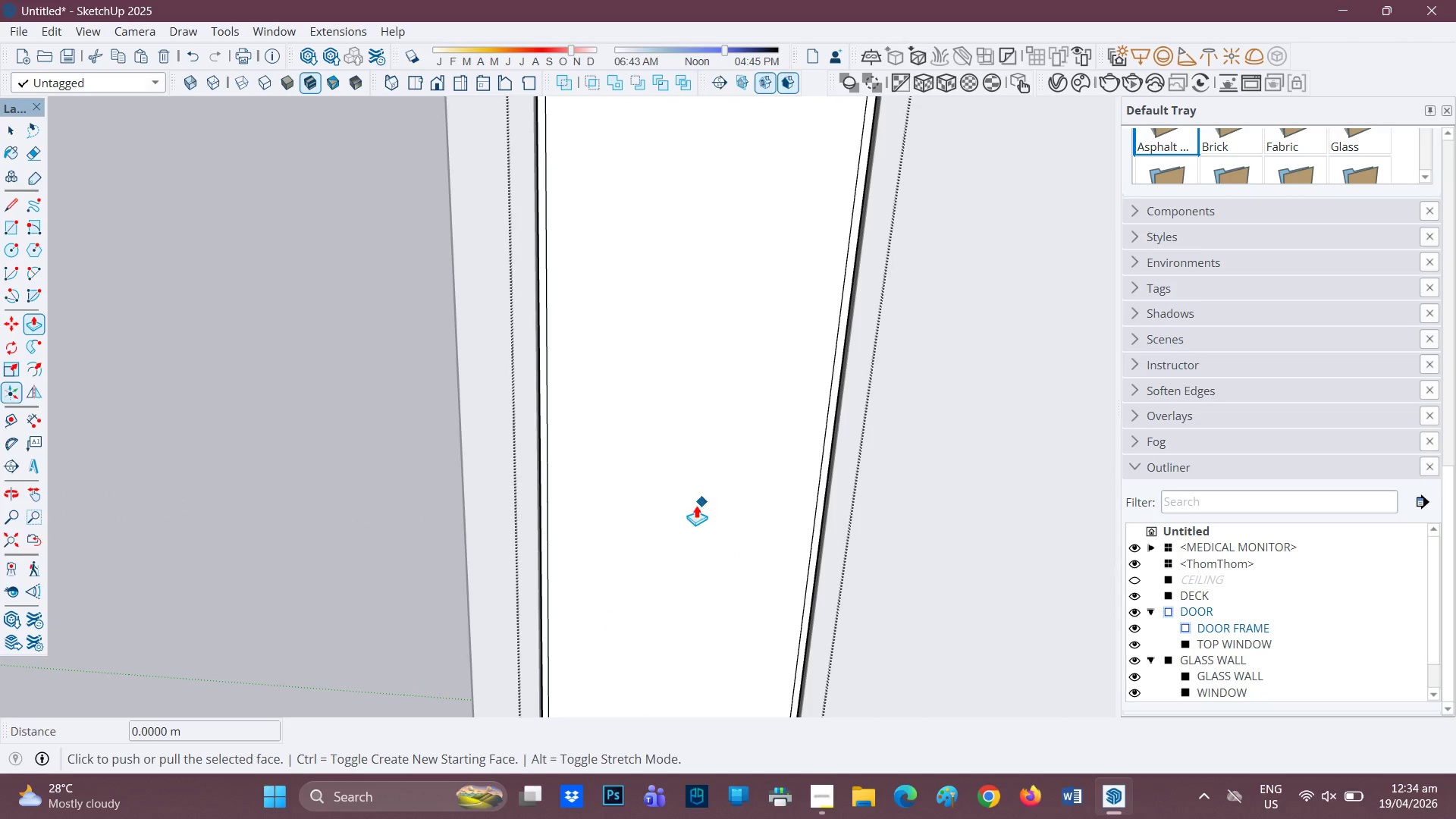 
scroll: coordinate [686, 524], scroll_direction: down, amount: 4.0
 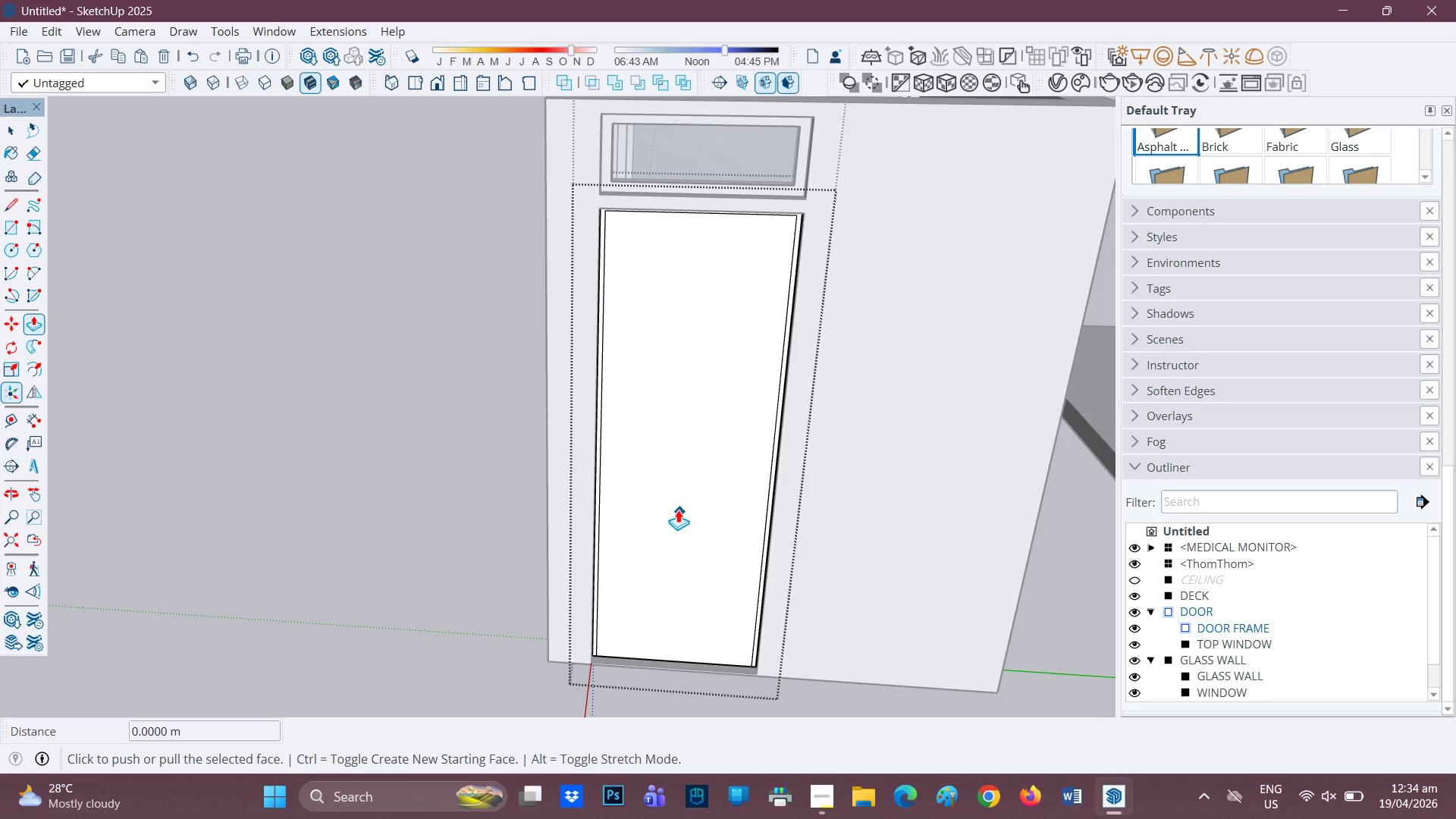 
key(Z)
 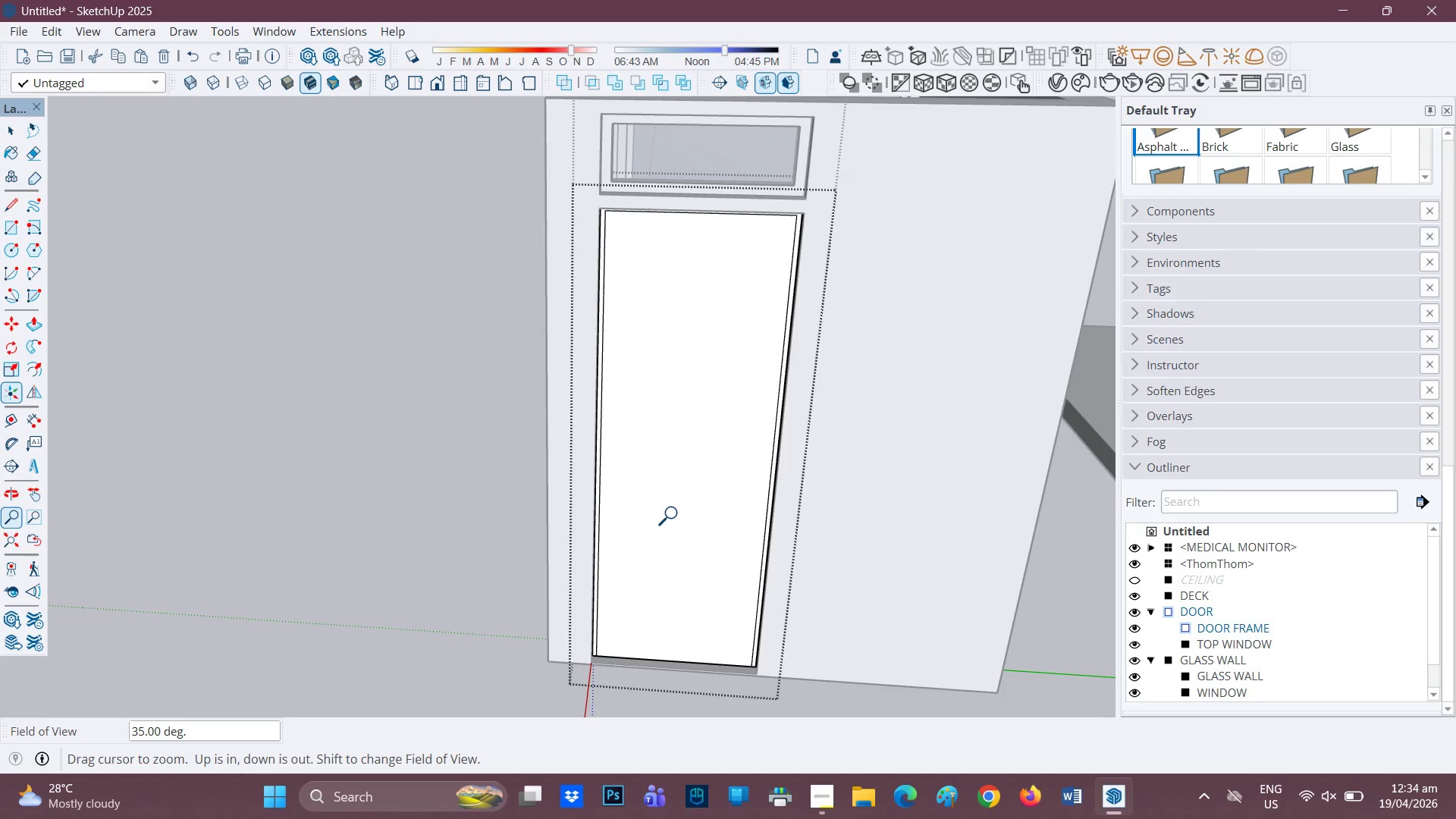 
key(Control+Z)
 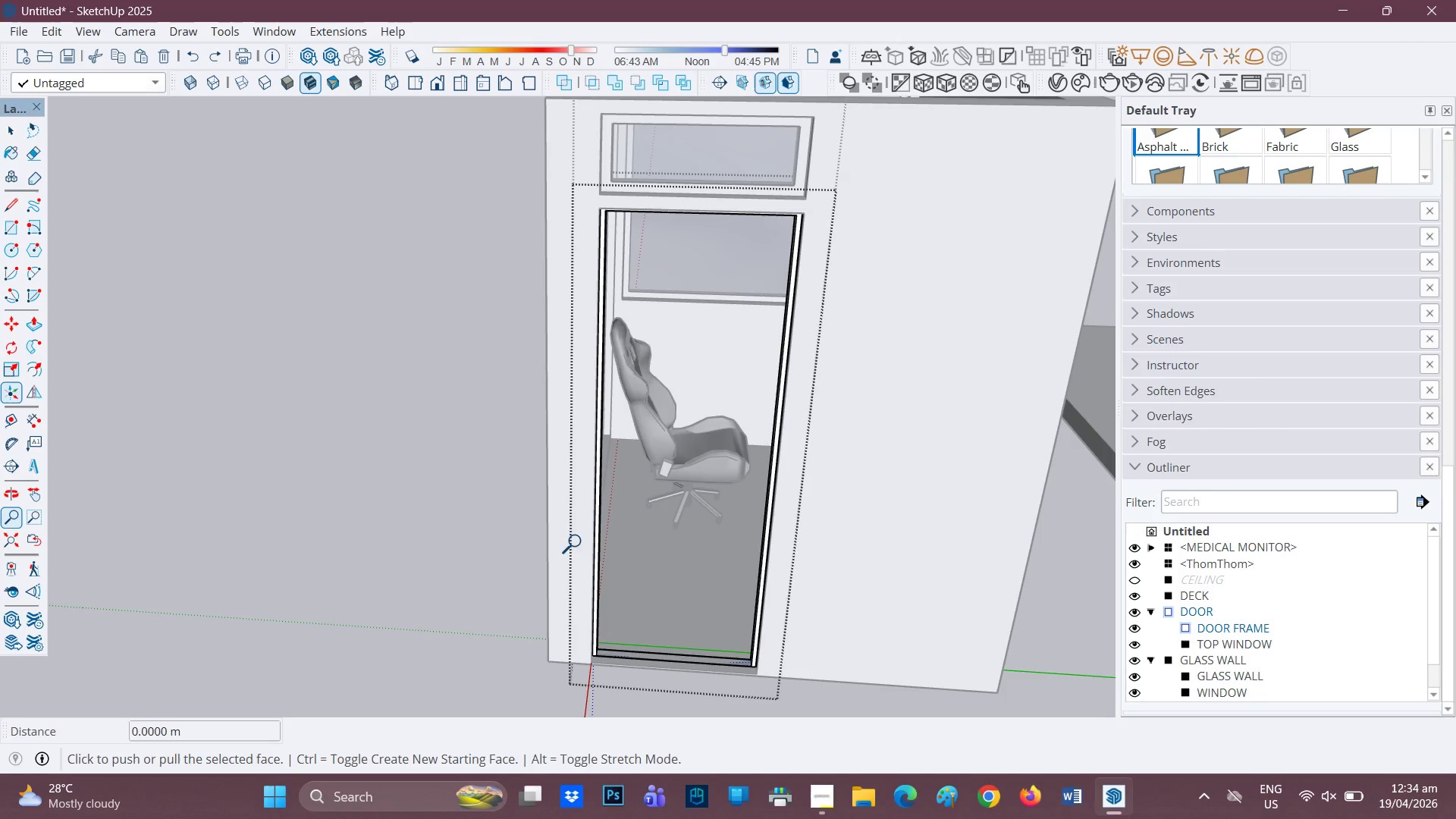 
key(Control+ControlLeft)
 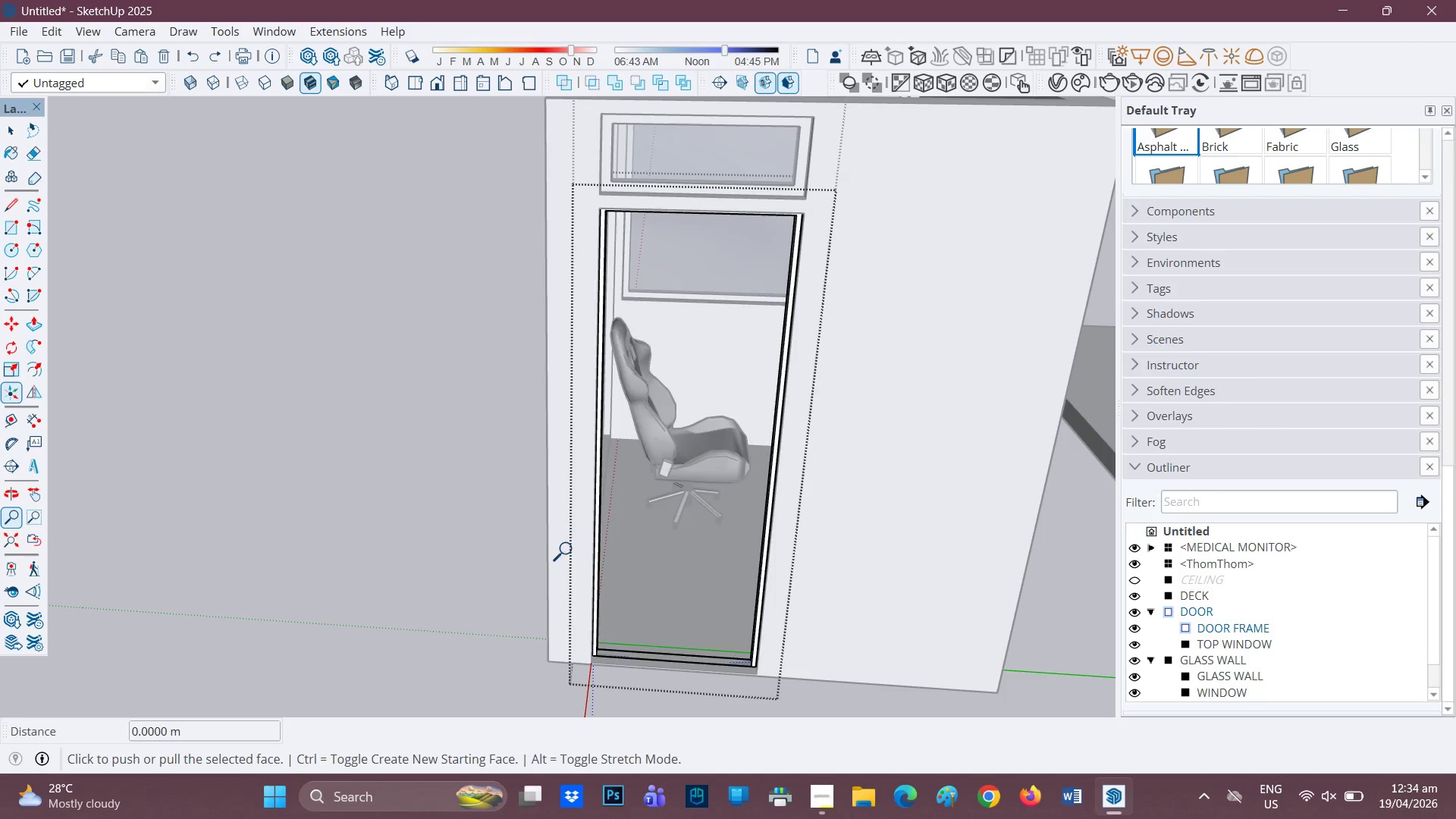 
key(Control+Z)
 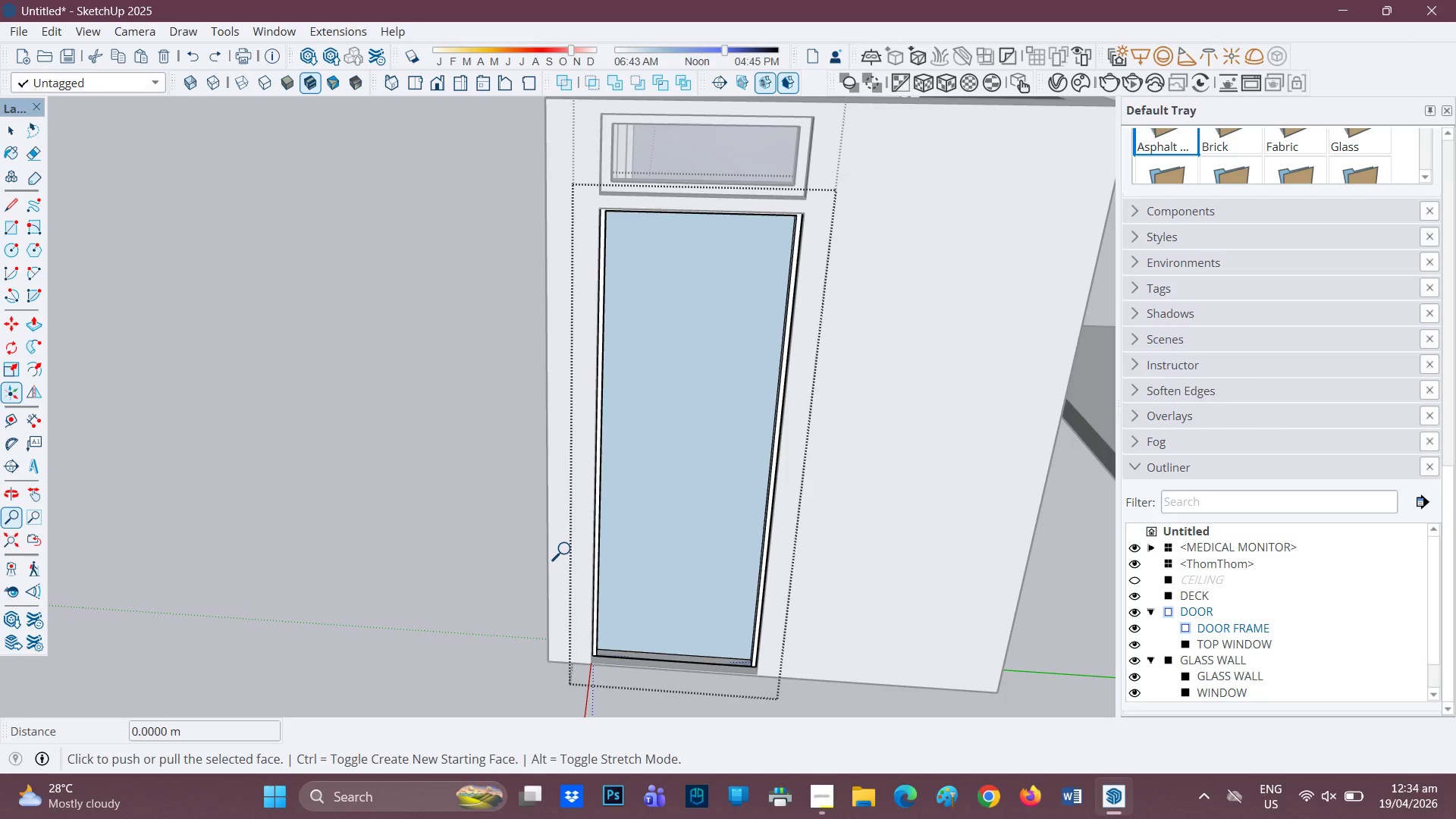 
key(Control+Z)
 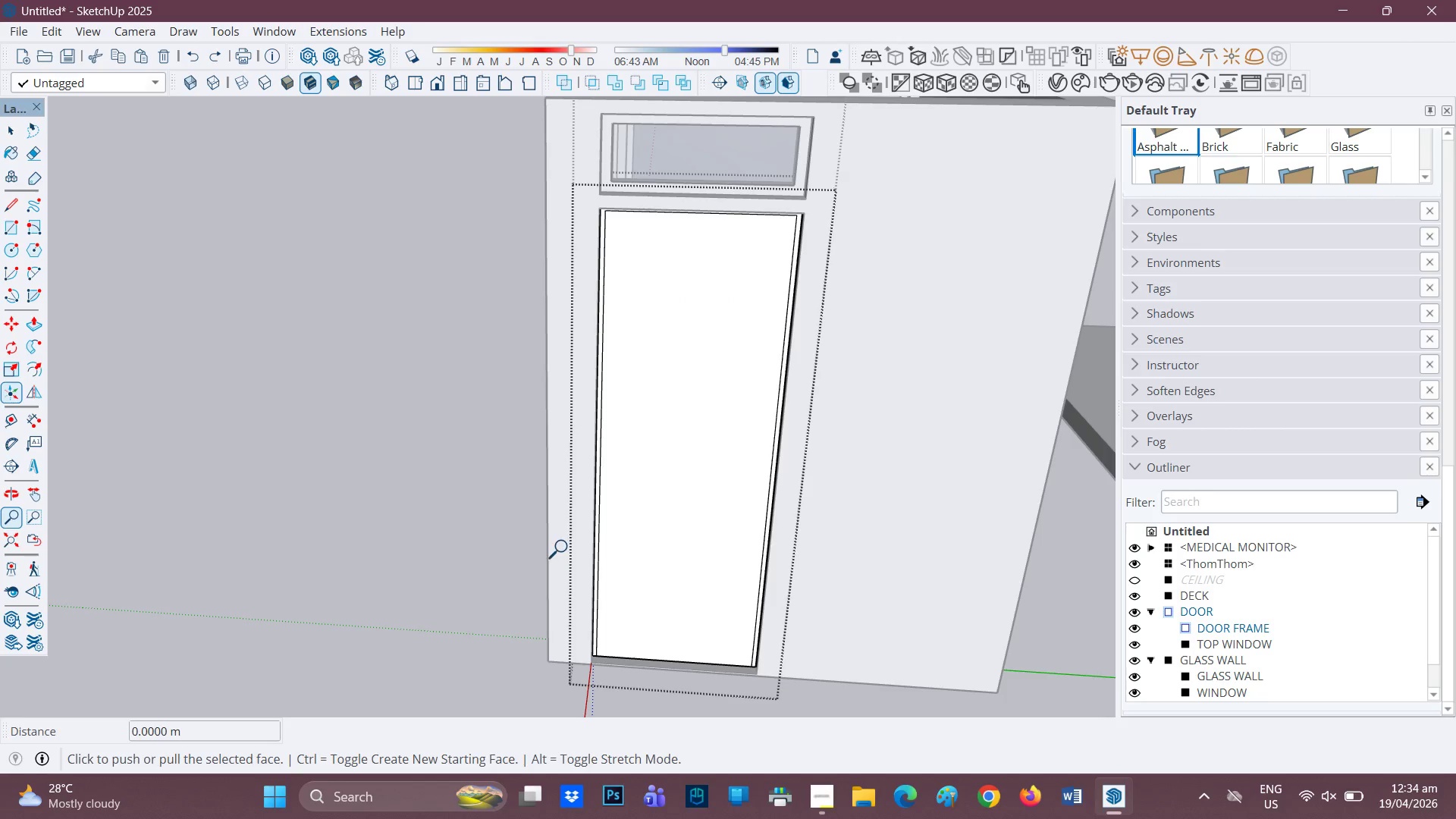 
key(Control+Z)
 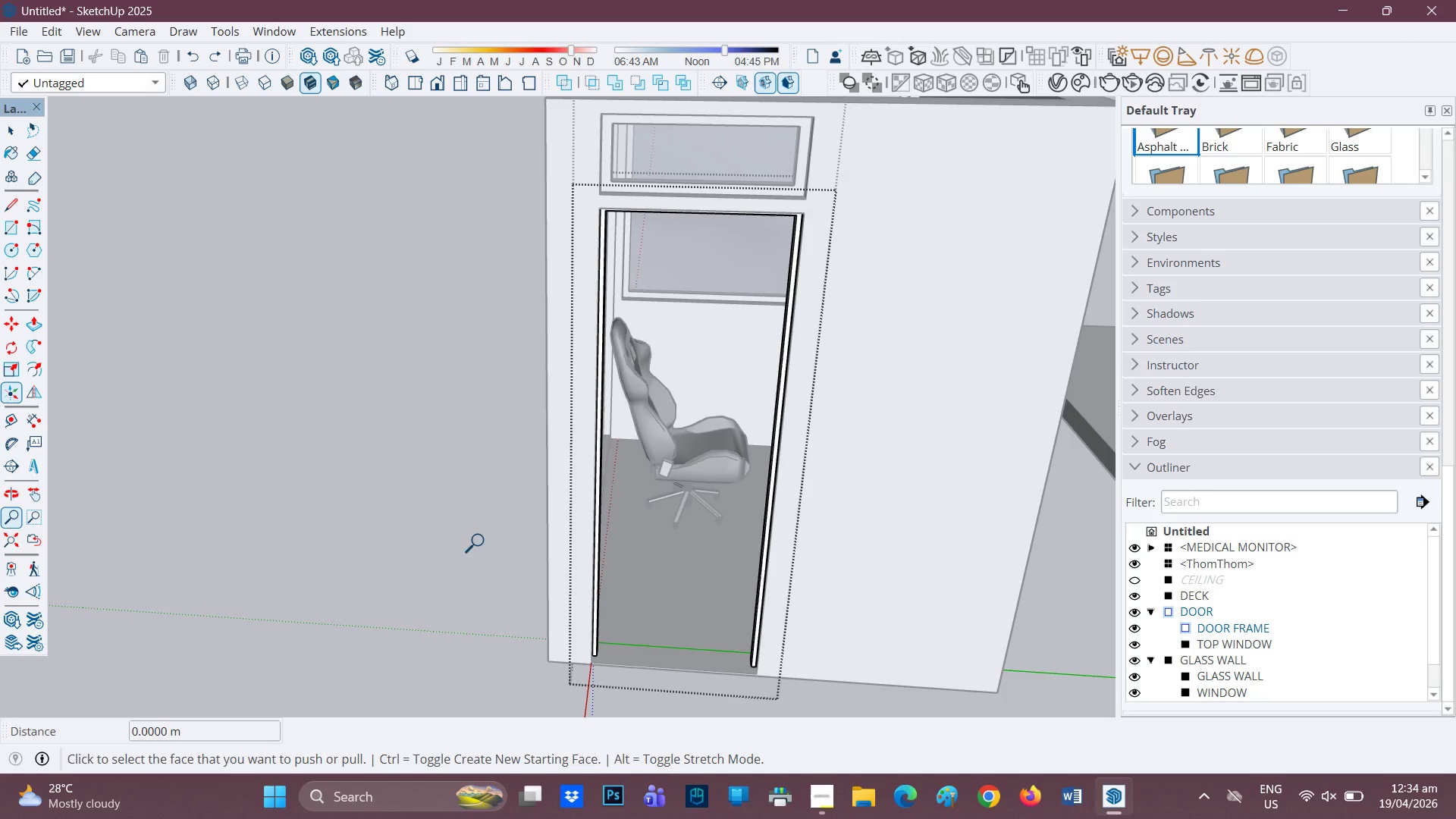 
key(B)
 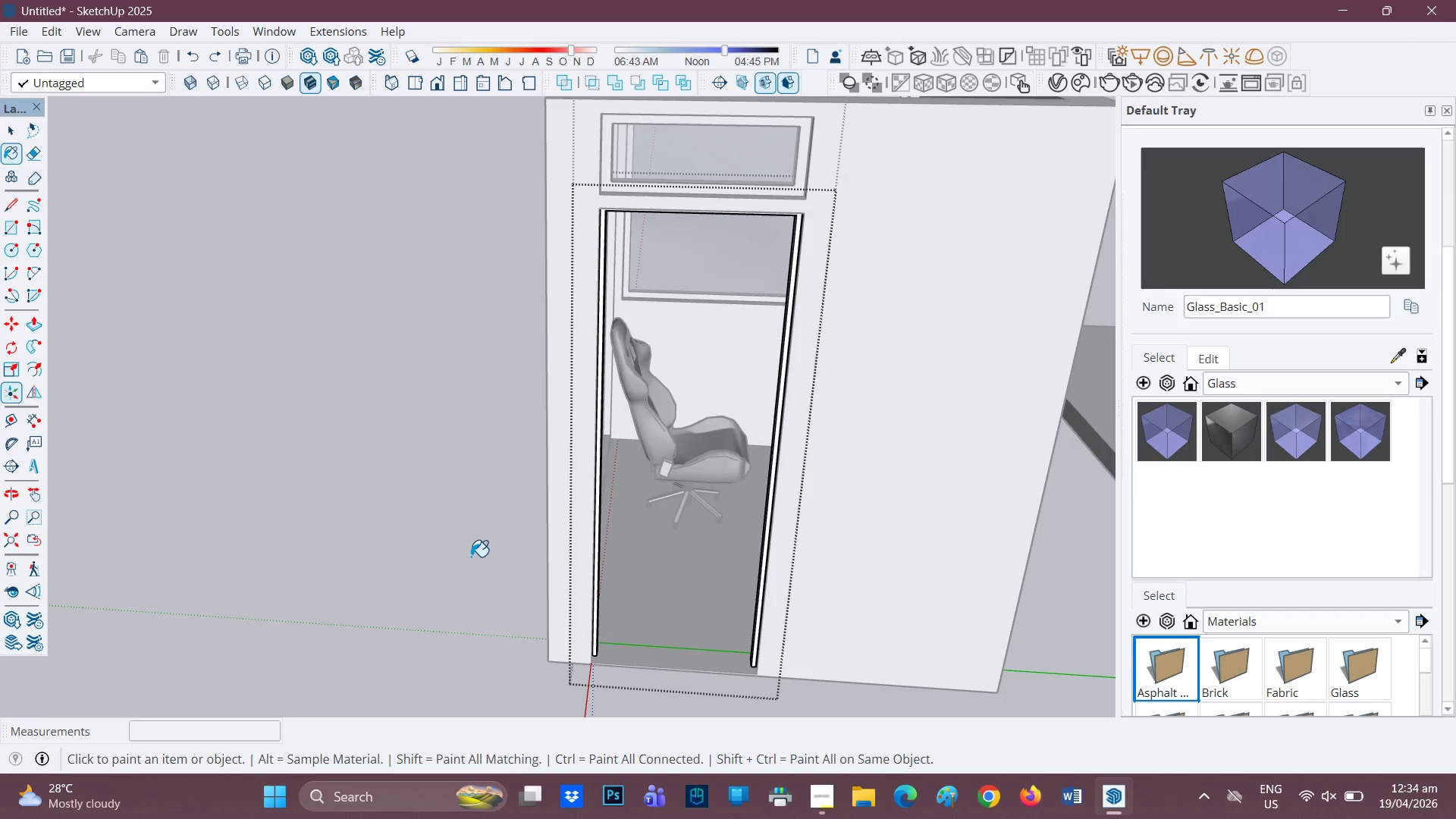 
key(Space)
 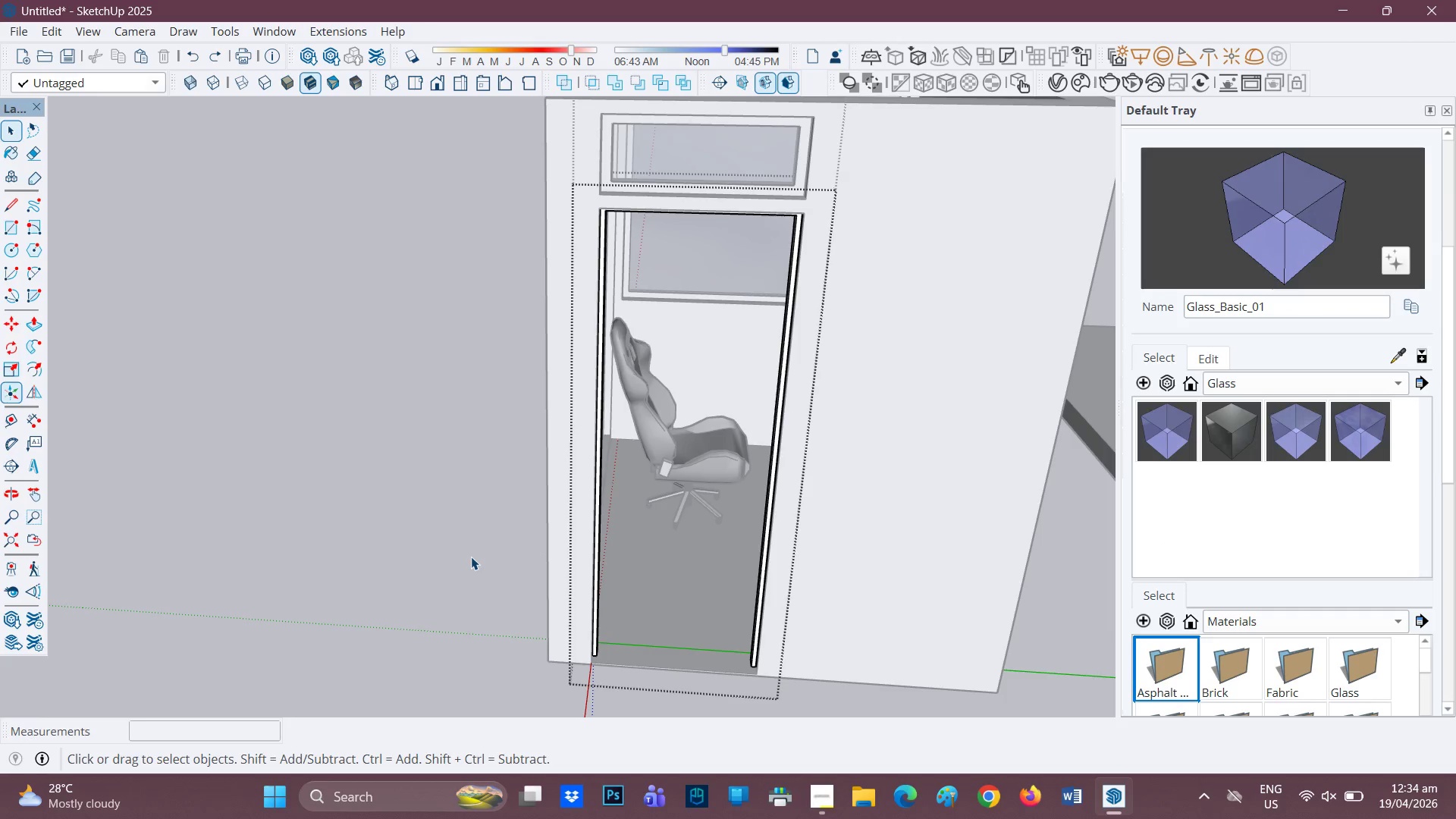 
left_click([471, 557])
 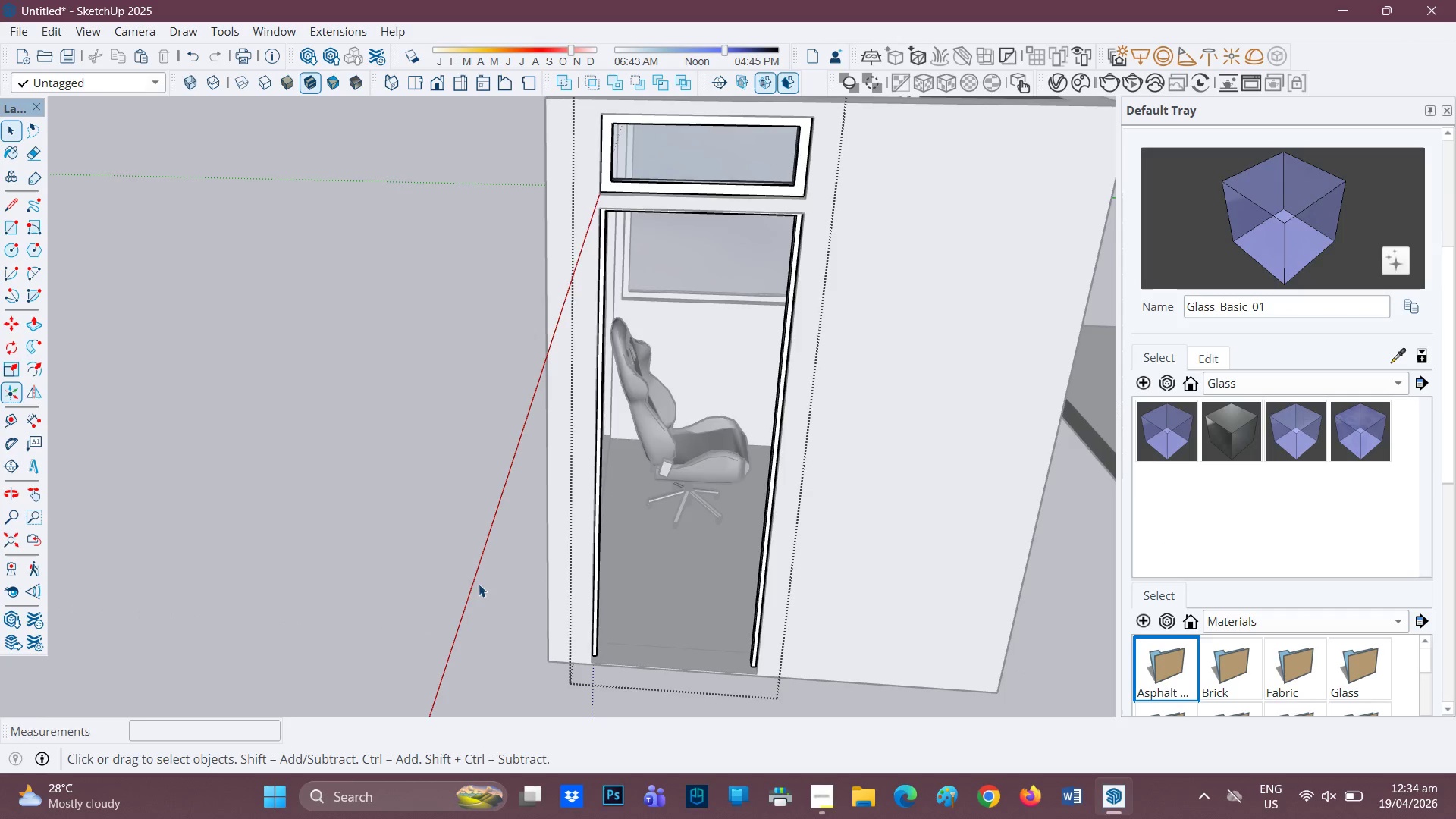 
scroll: coordinate [559, 576], scroll_direction: down, amount: 5.0
 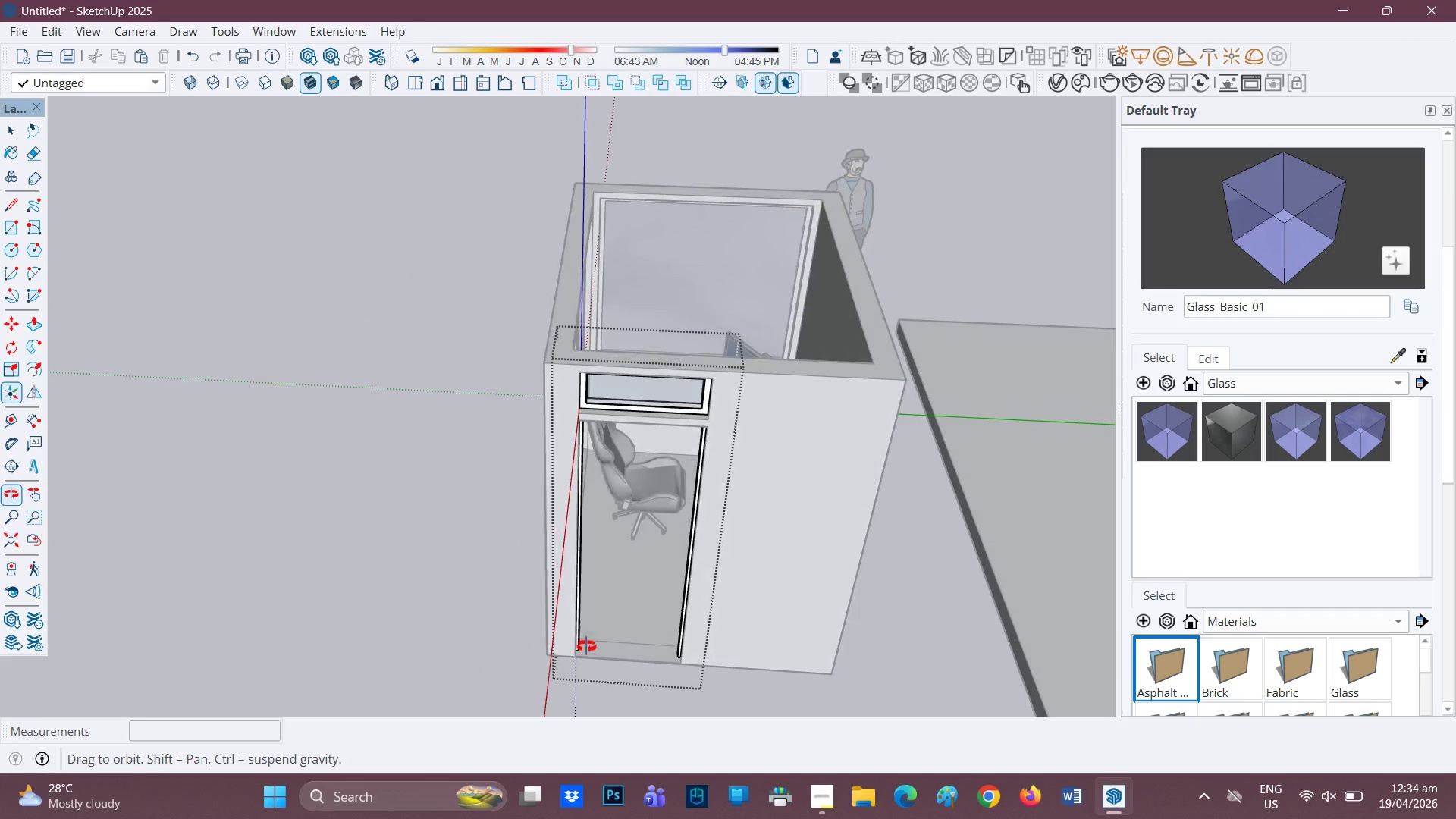 
key(Space)
 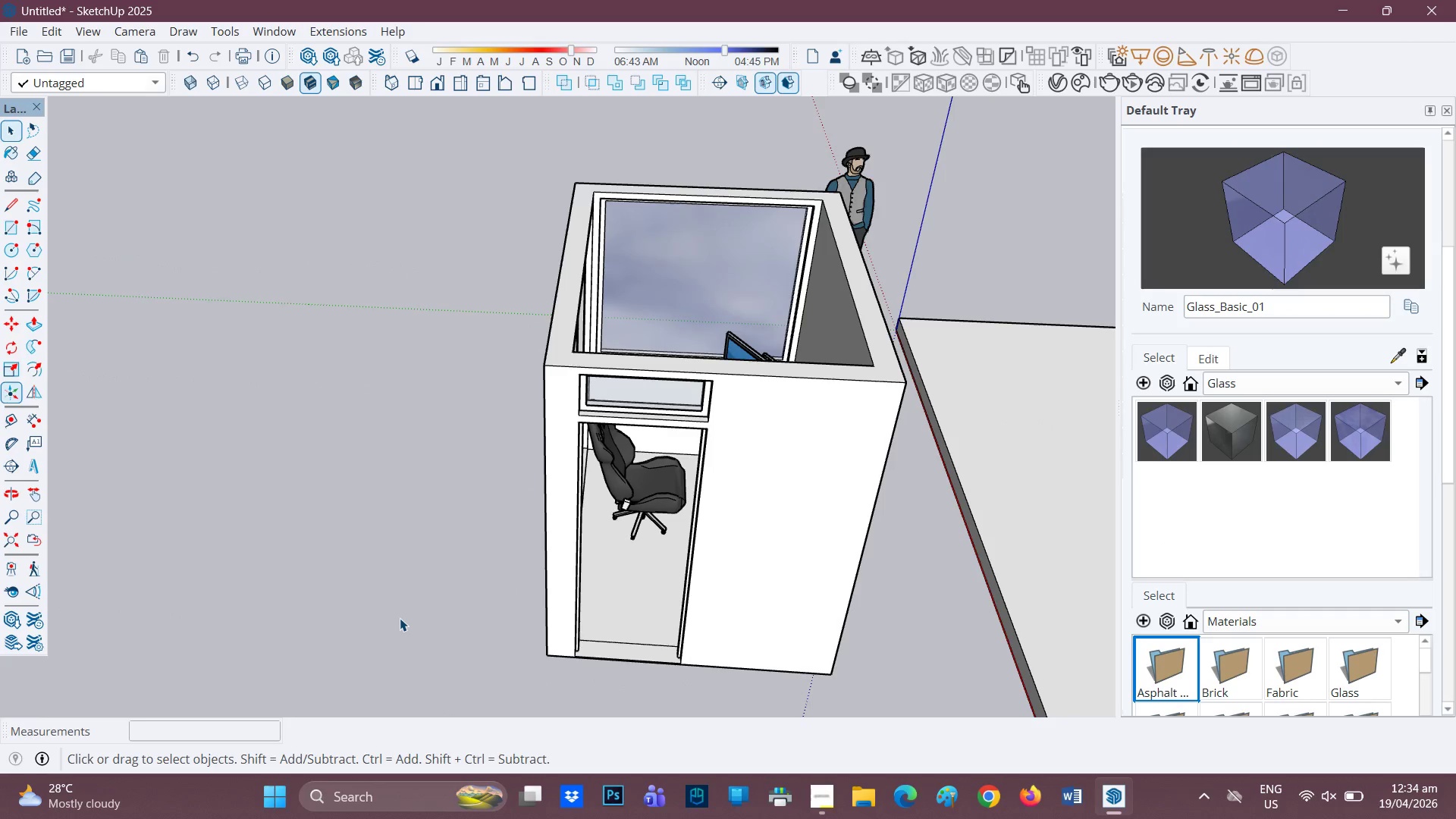 
double_click([400, 618])
 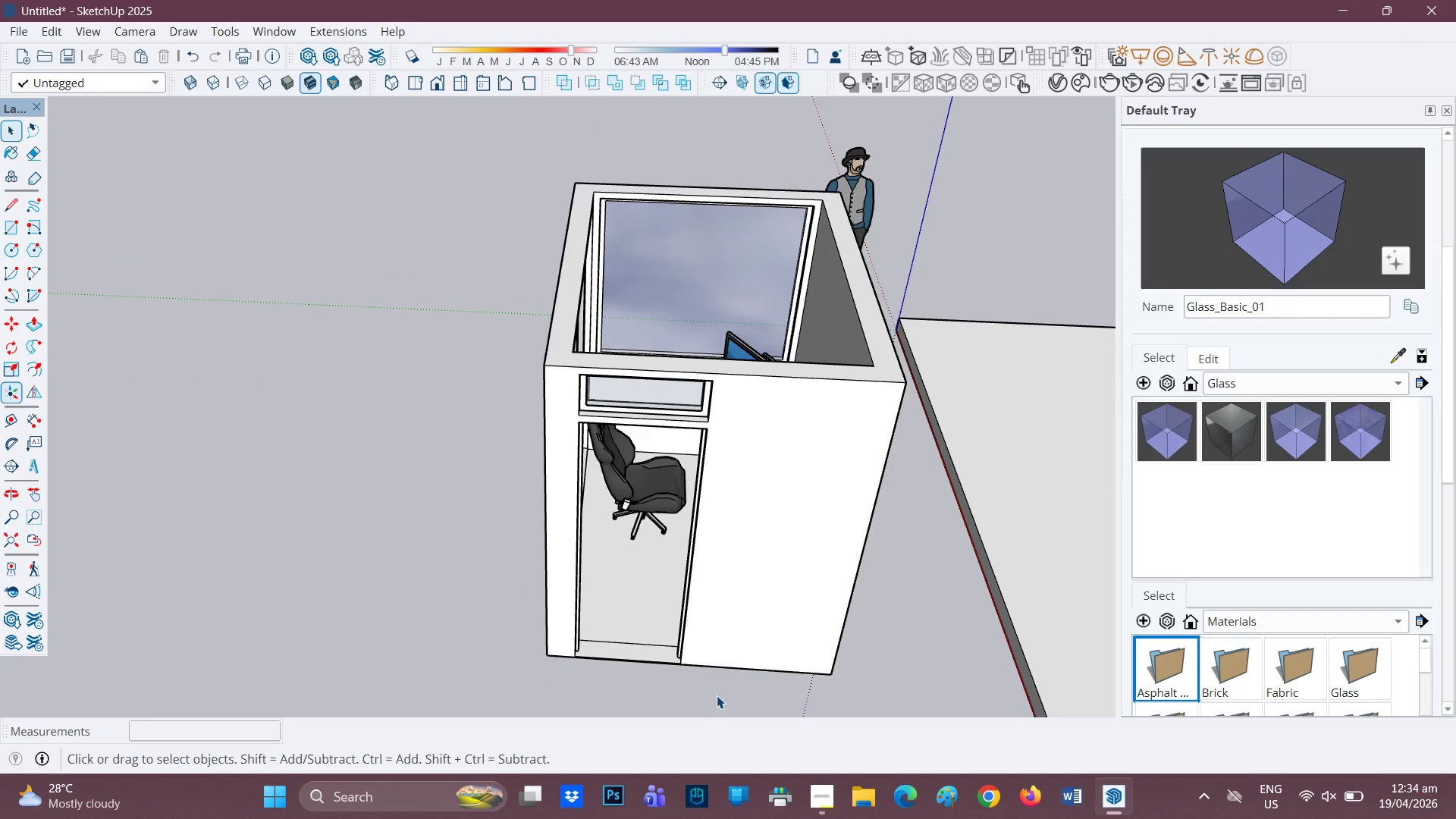 
scroll: coordinate [543, 597], scroll_direction: up, amount: 9.0
 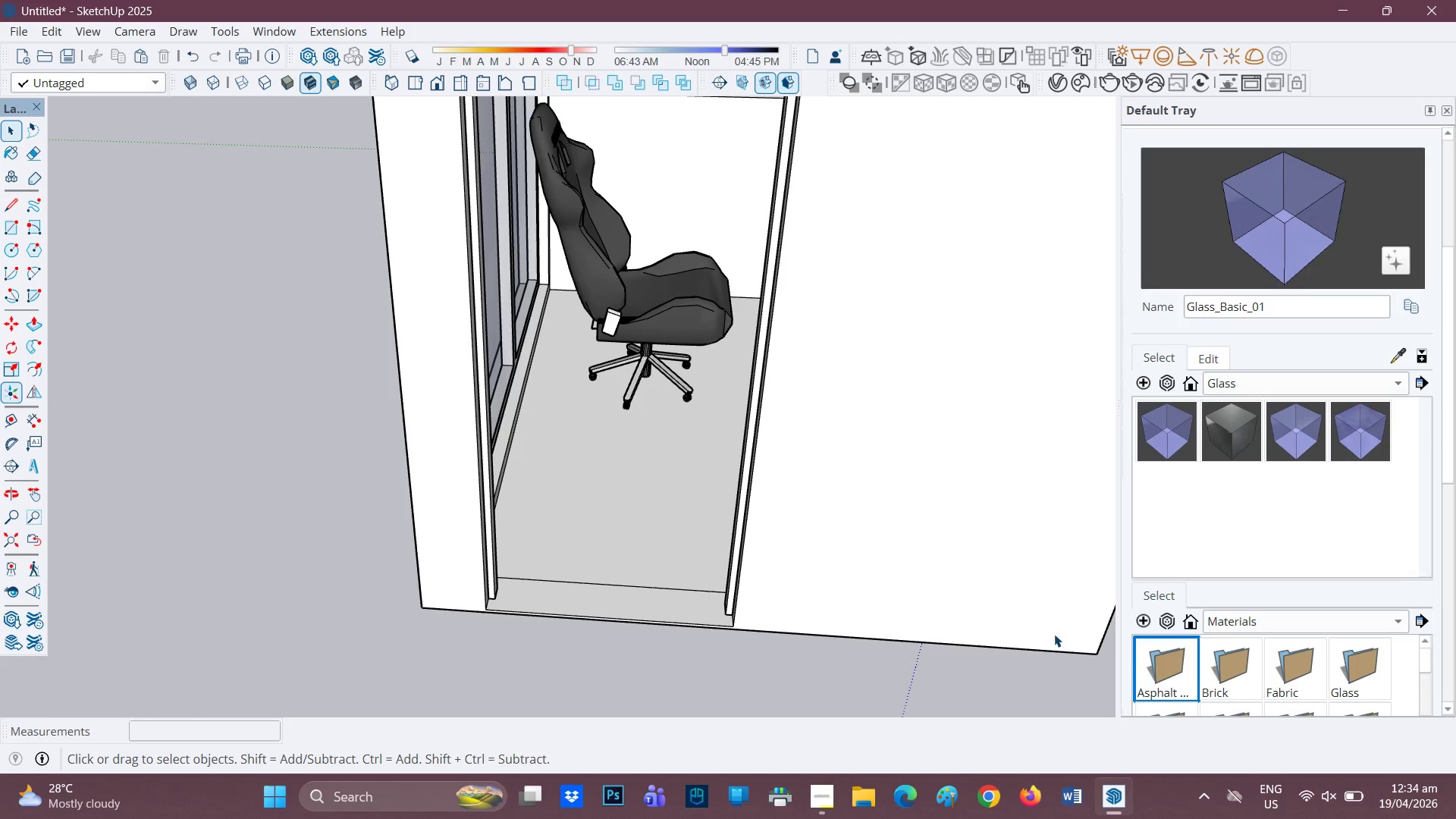 
scroll: coordinate [921, 590], scroll_direction: none, amount: 0.0
 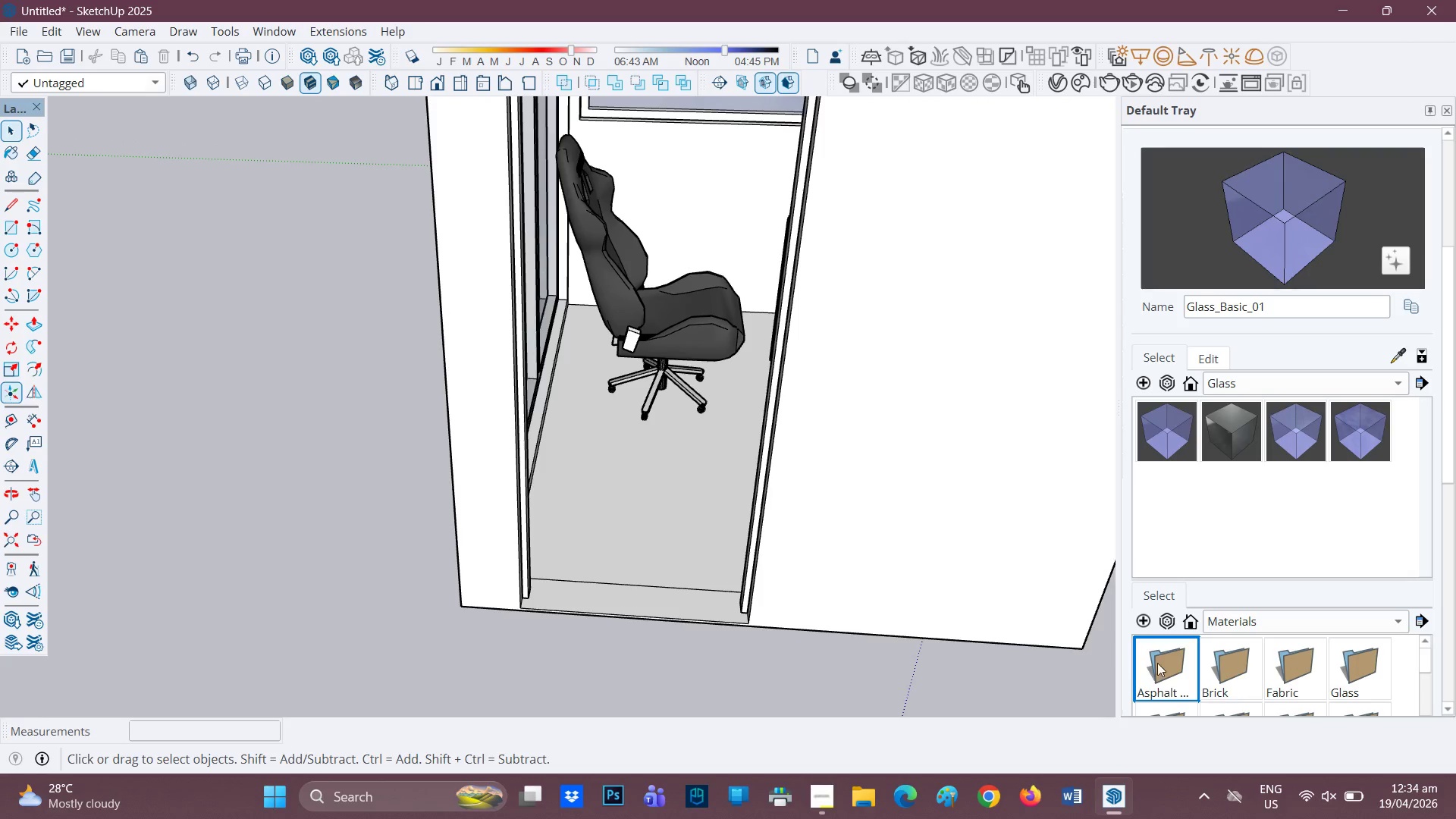 
scroll: coordinate [1286, 664], scroll_direction: down, amount: 13.0
 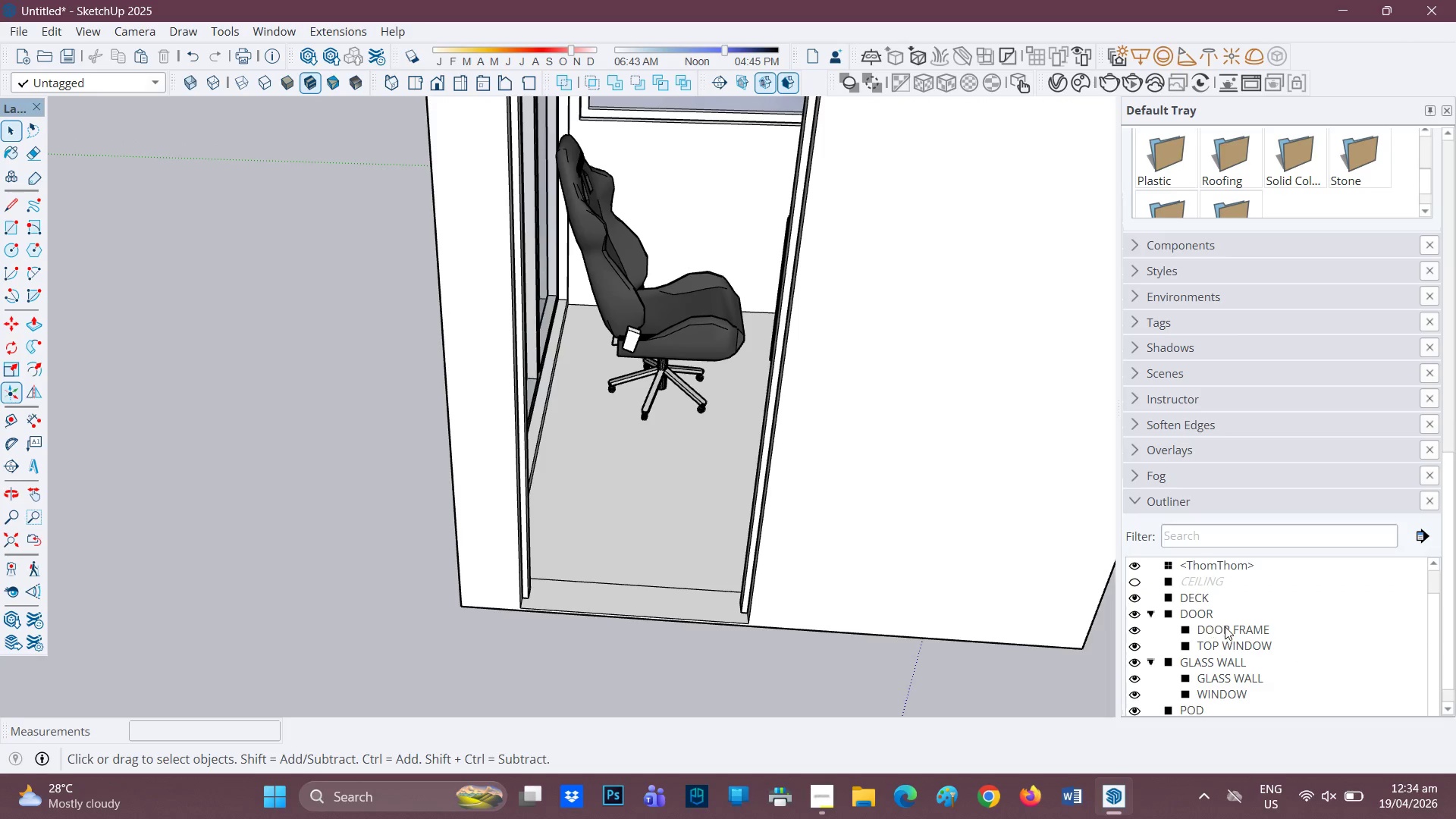 
left_click([1207, 616])
 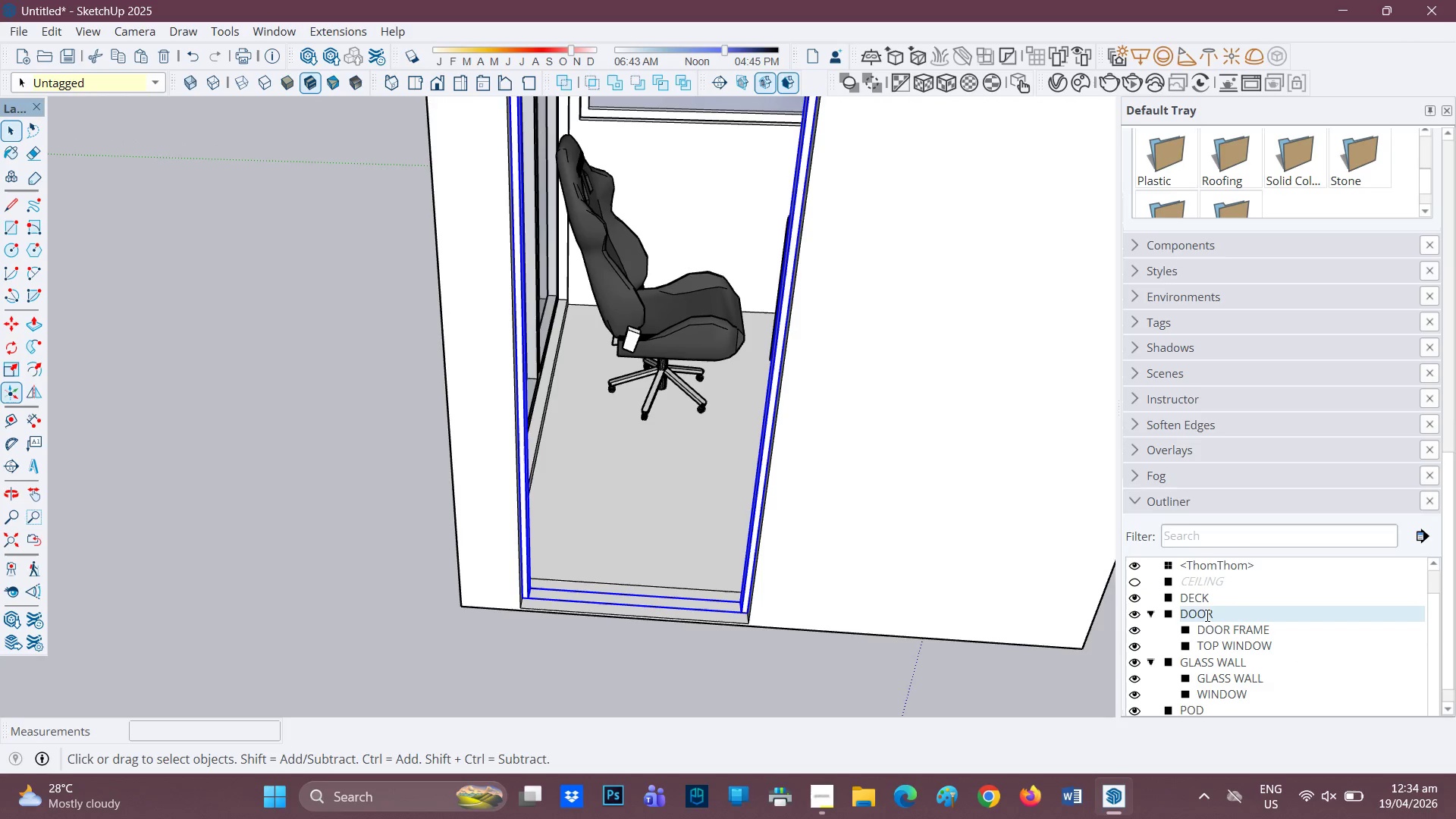 
double_click([1206, 615])
 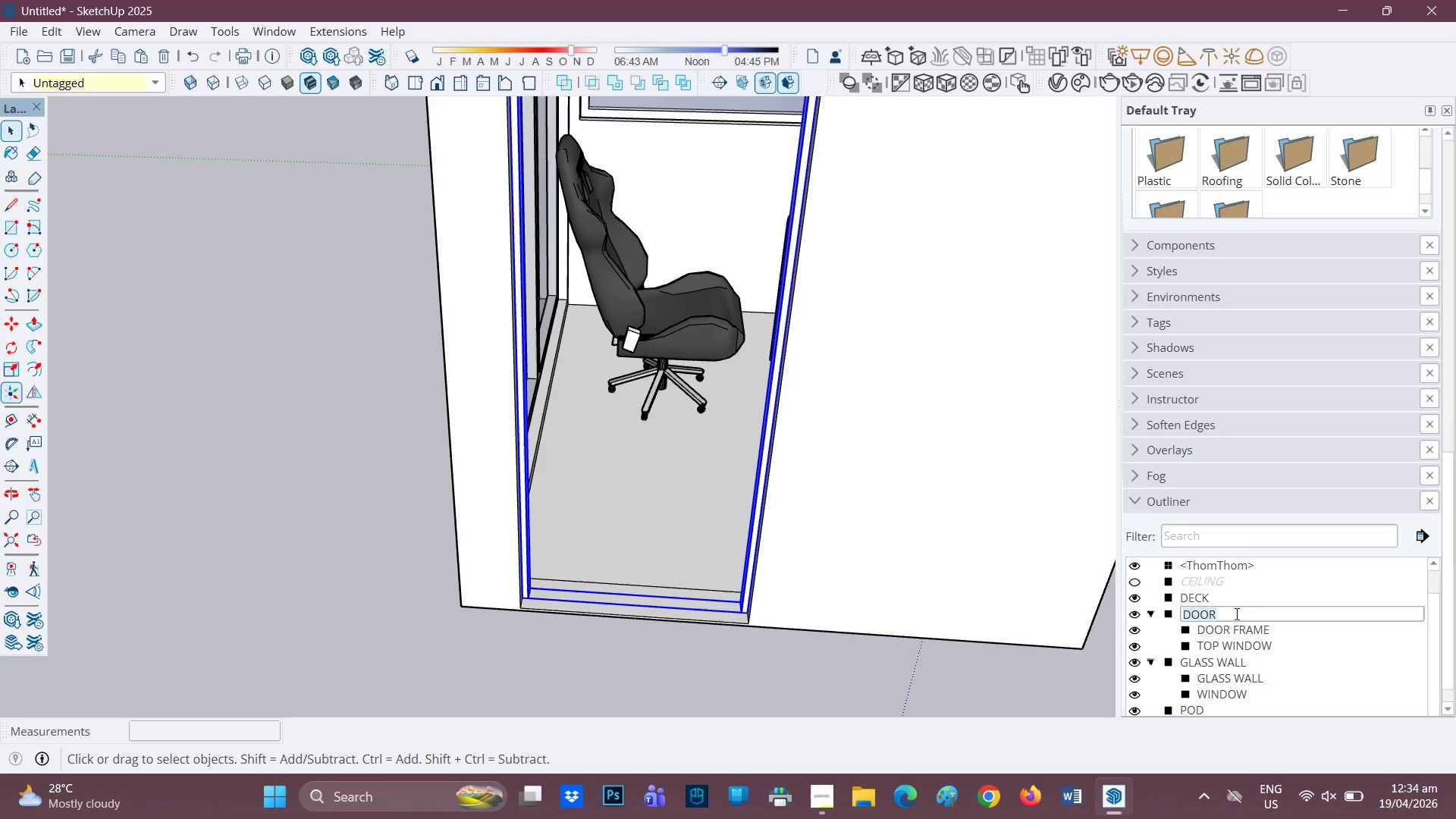 
left_click([1240, 613])
 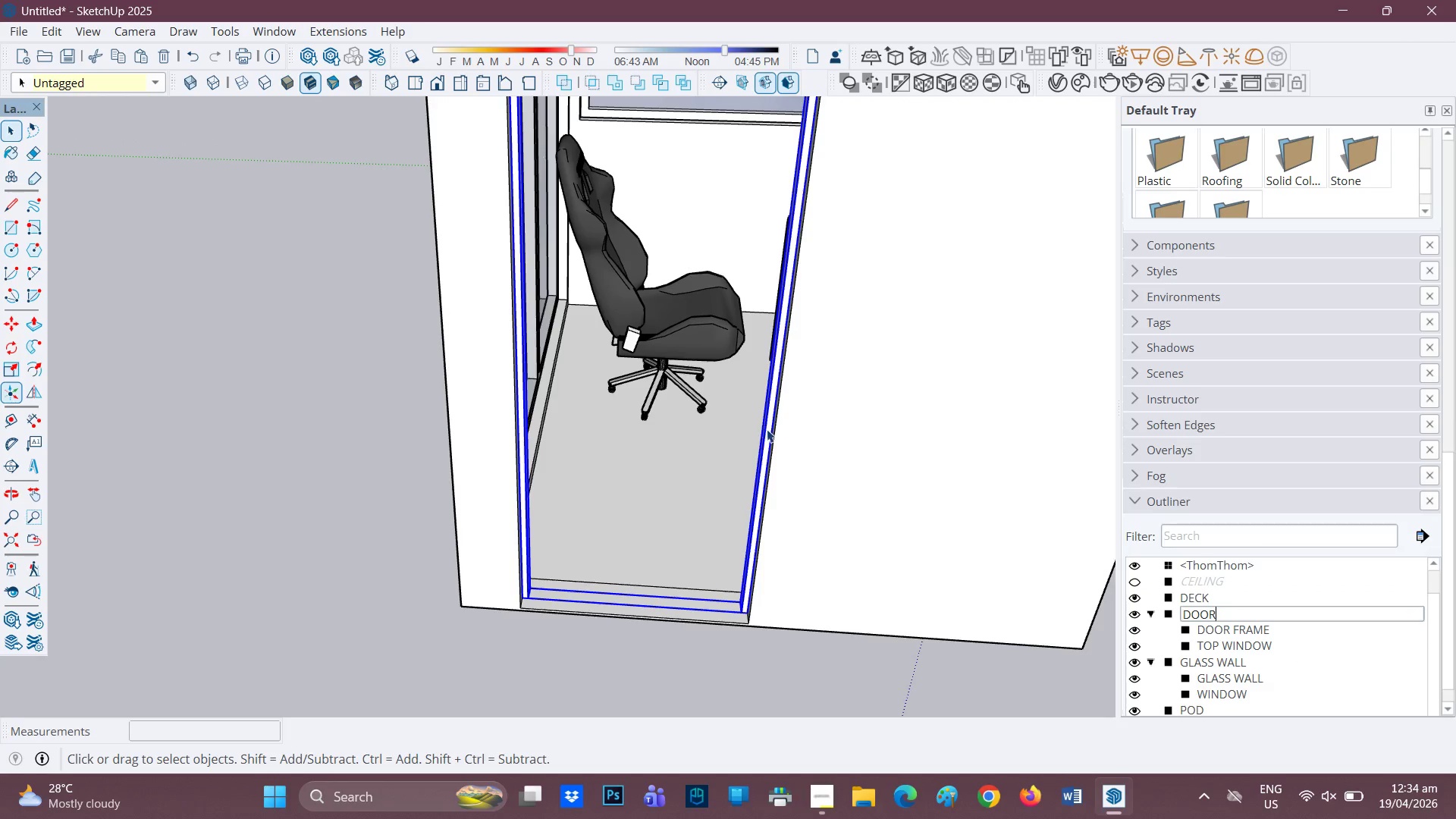 
double_click([767, 429])
 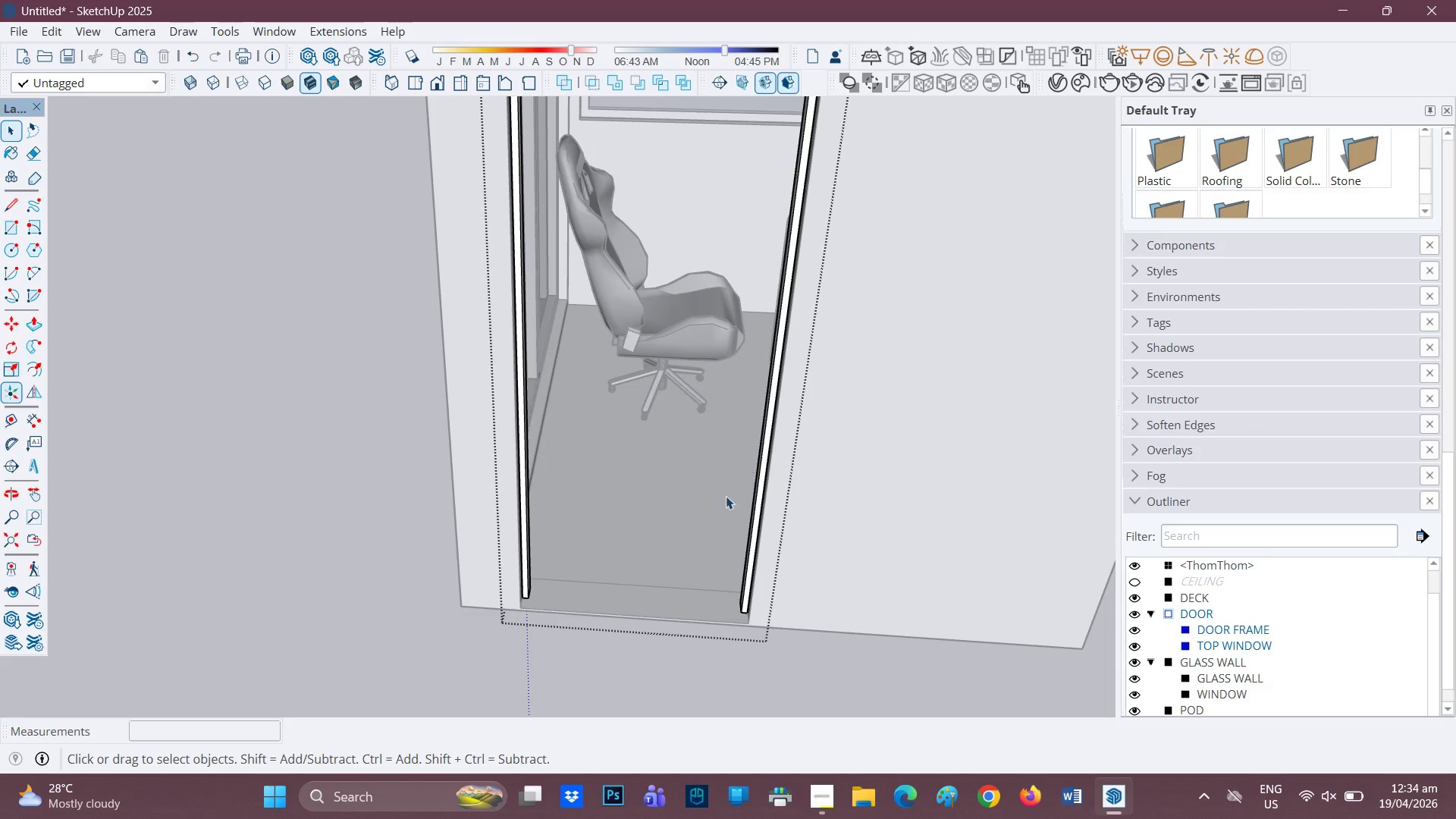 
scroll: coordinate [671, 529], scroll_direction: up, amount: 1.0
 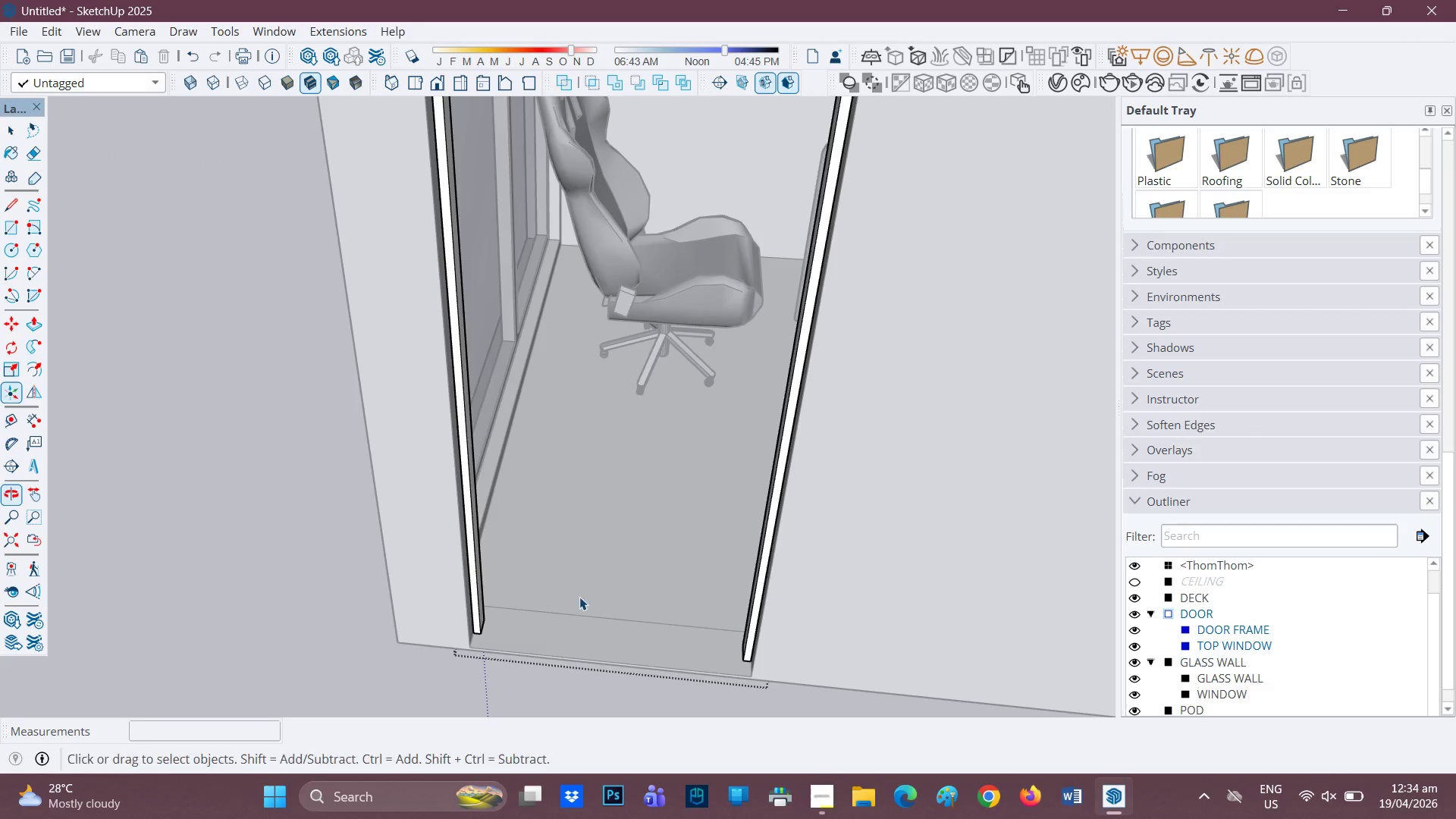 
key(R)
 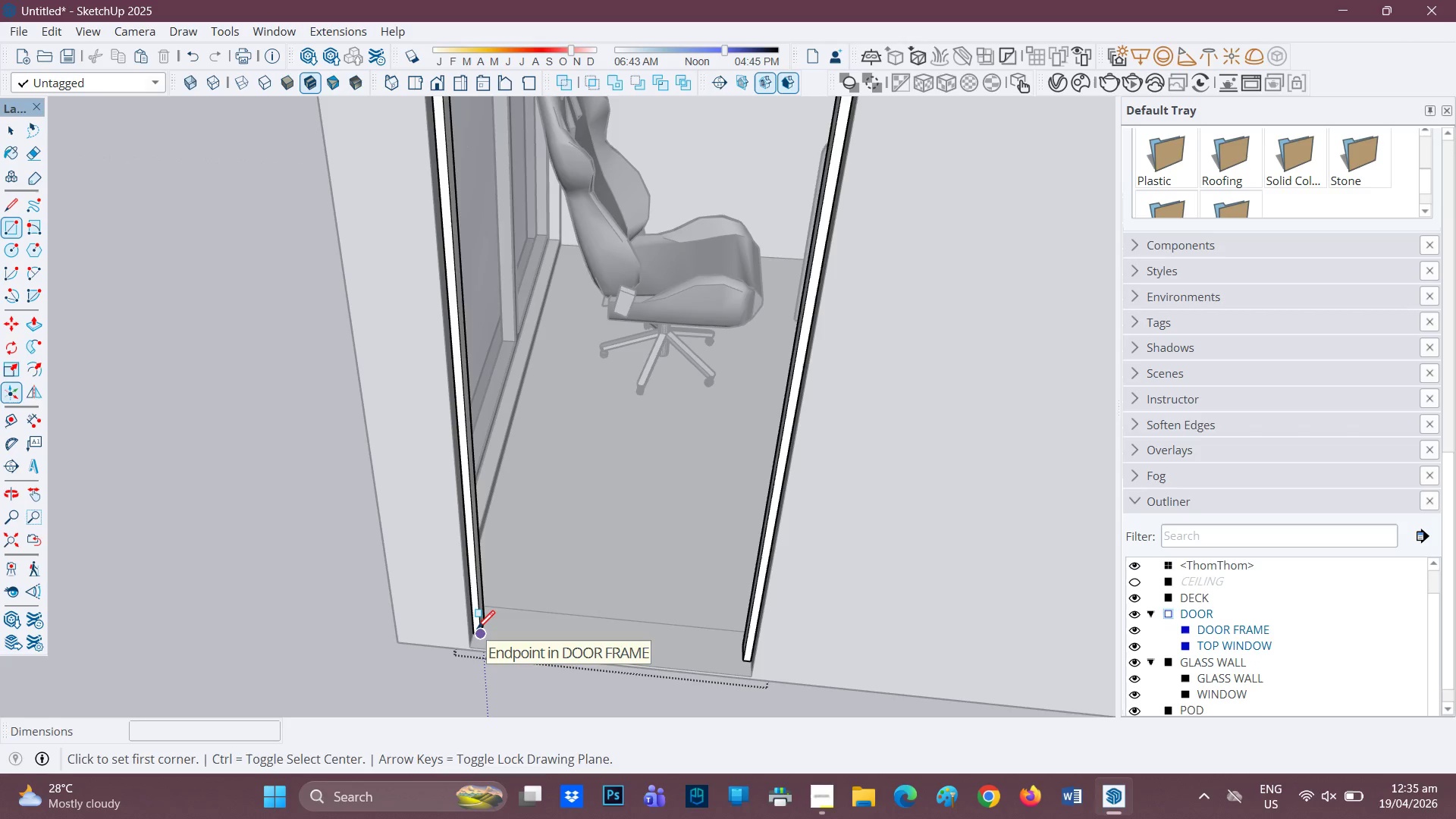 
scroll: coordinate [798, 659], scroll_direction: up, amount: 5.0
 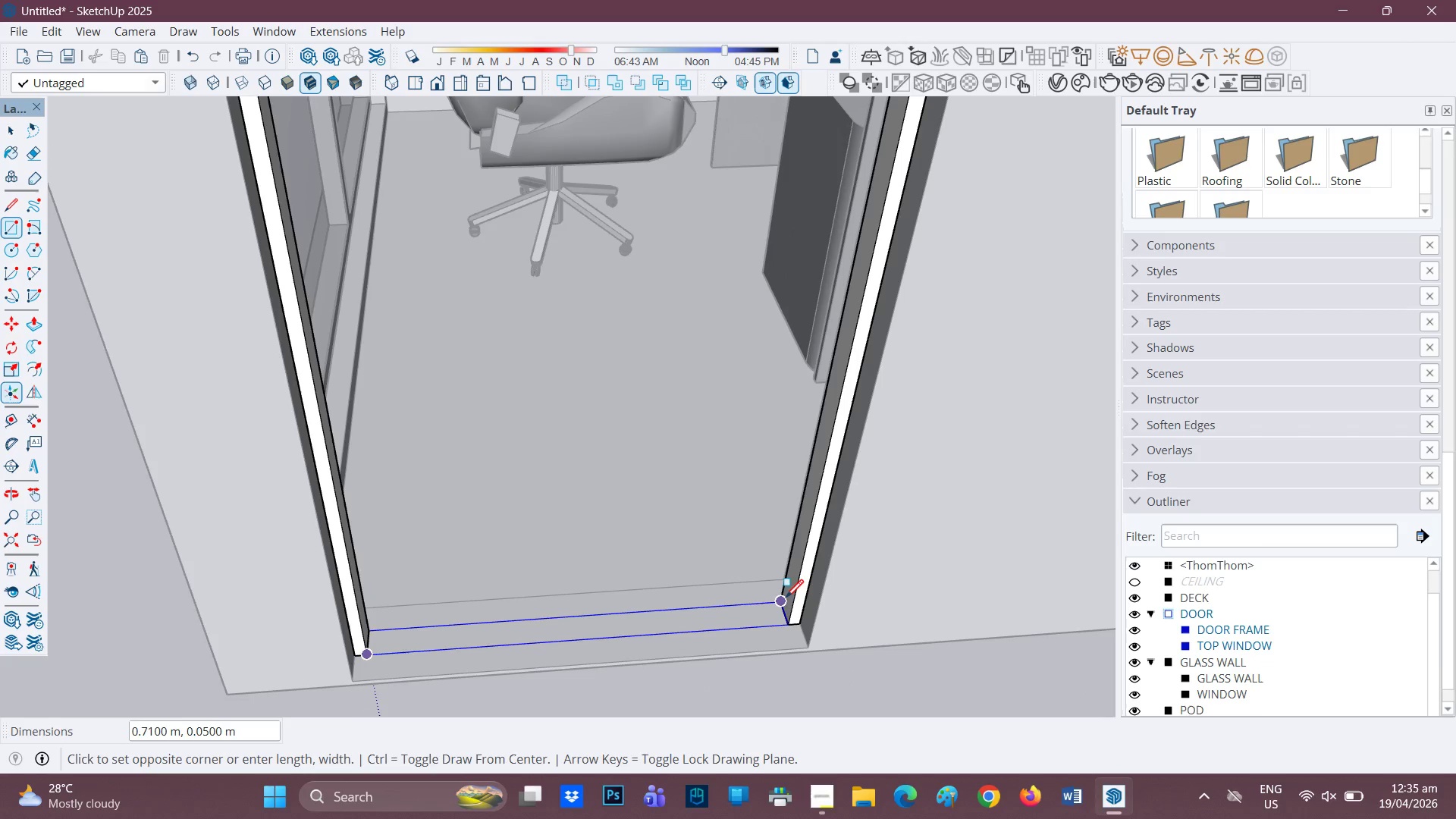 
left_click([774, 602])
 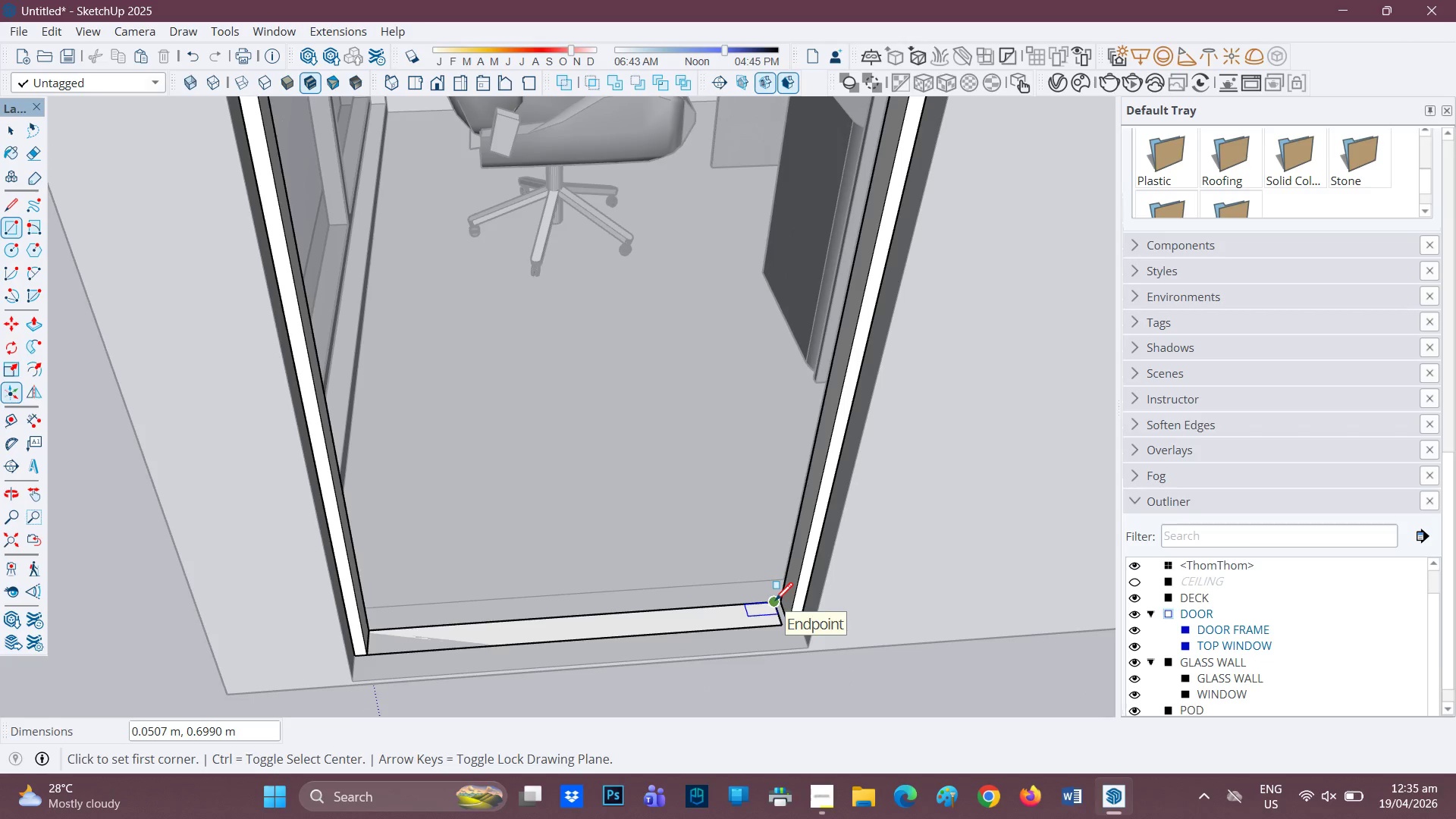 
key(Control+ControlLeft)
 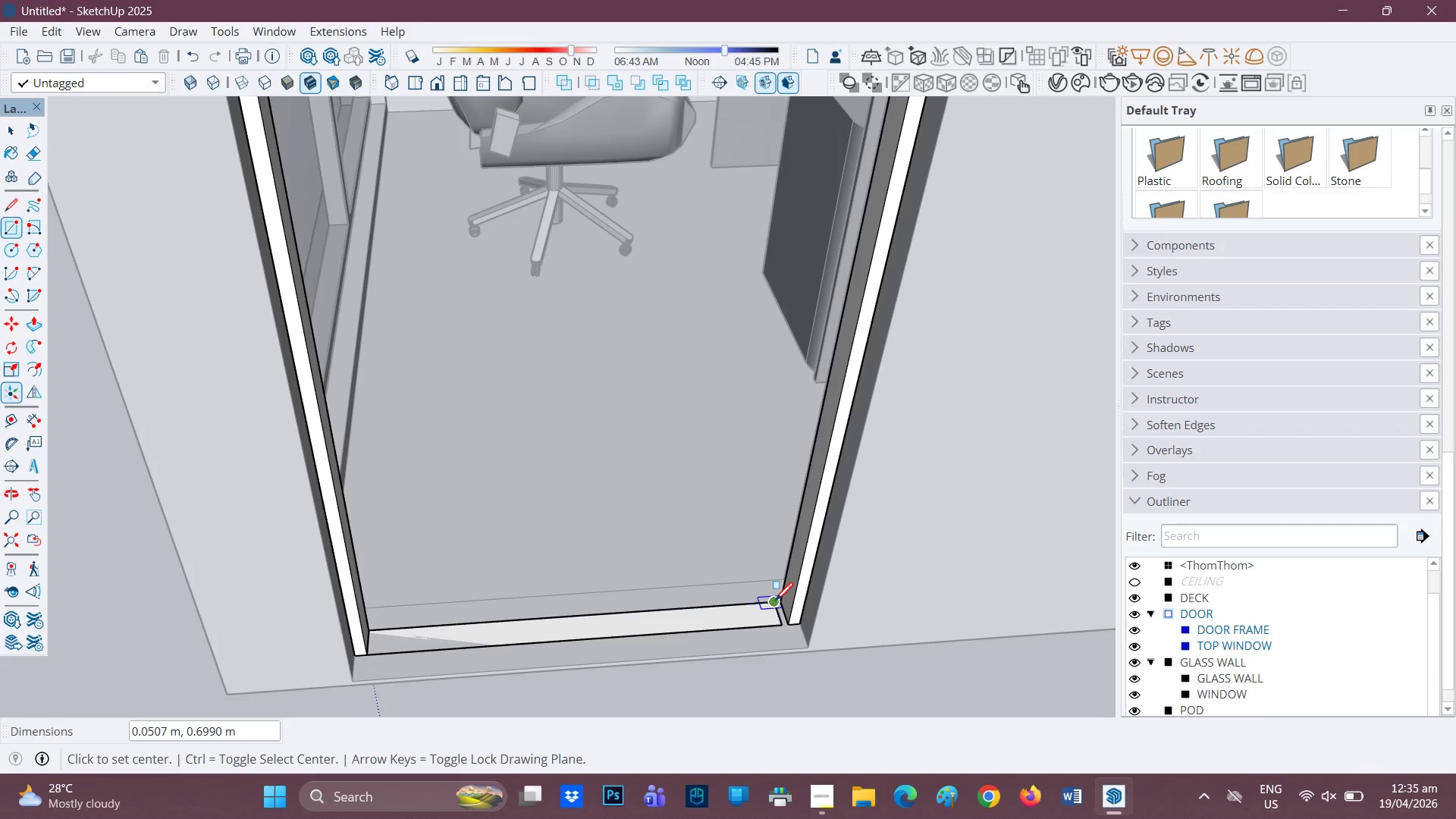 
key(Control+Z)
 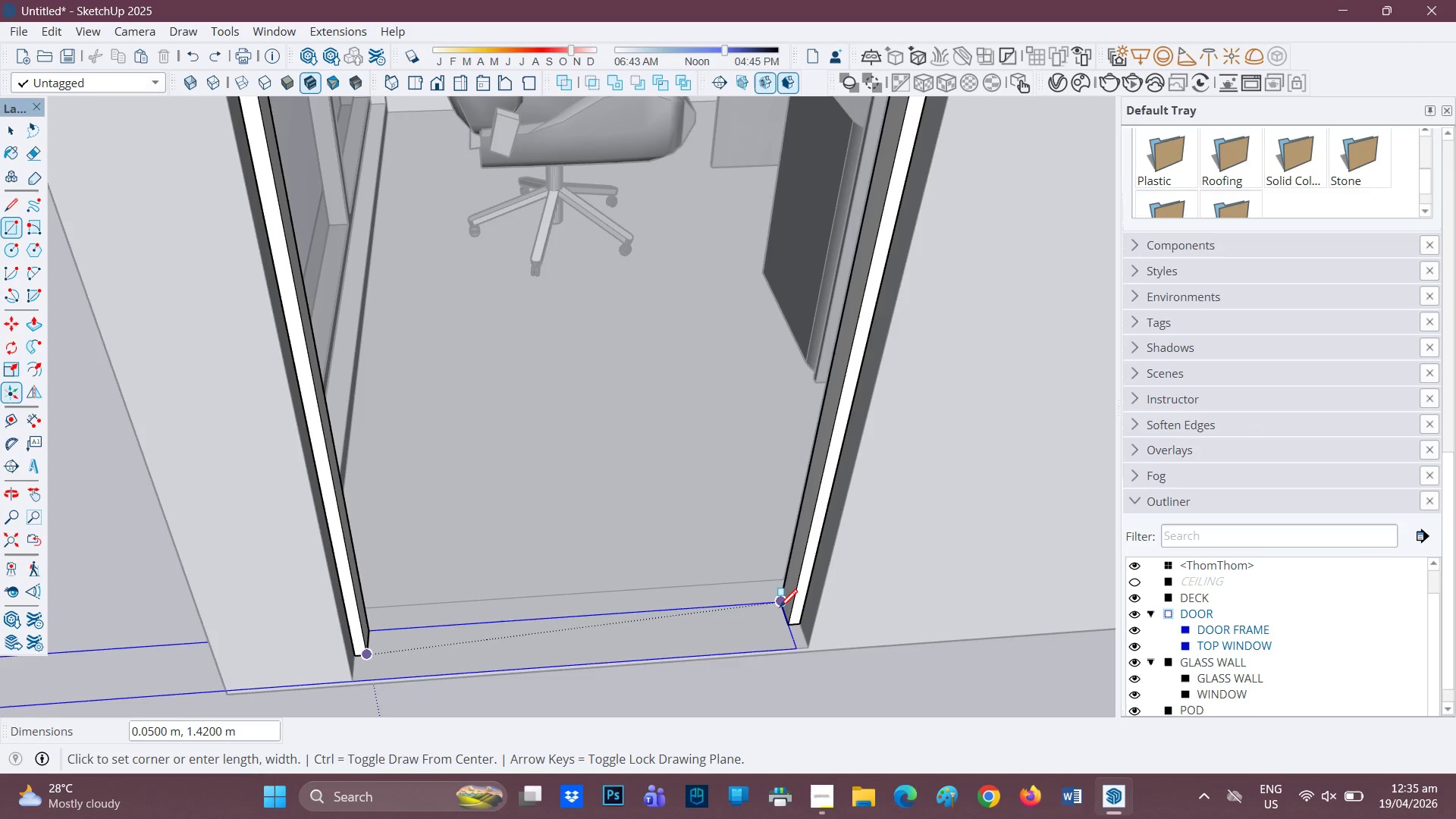 
wait(7.81)
 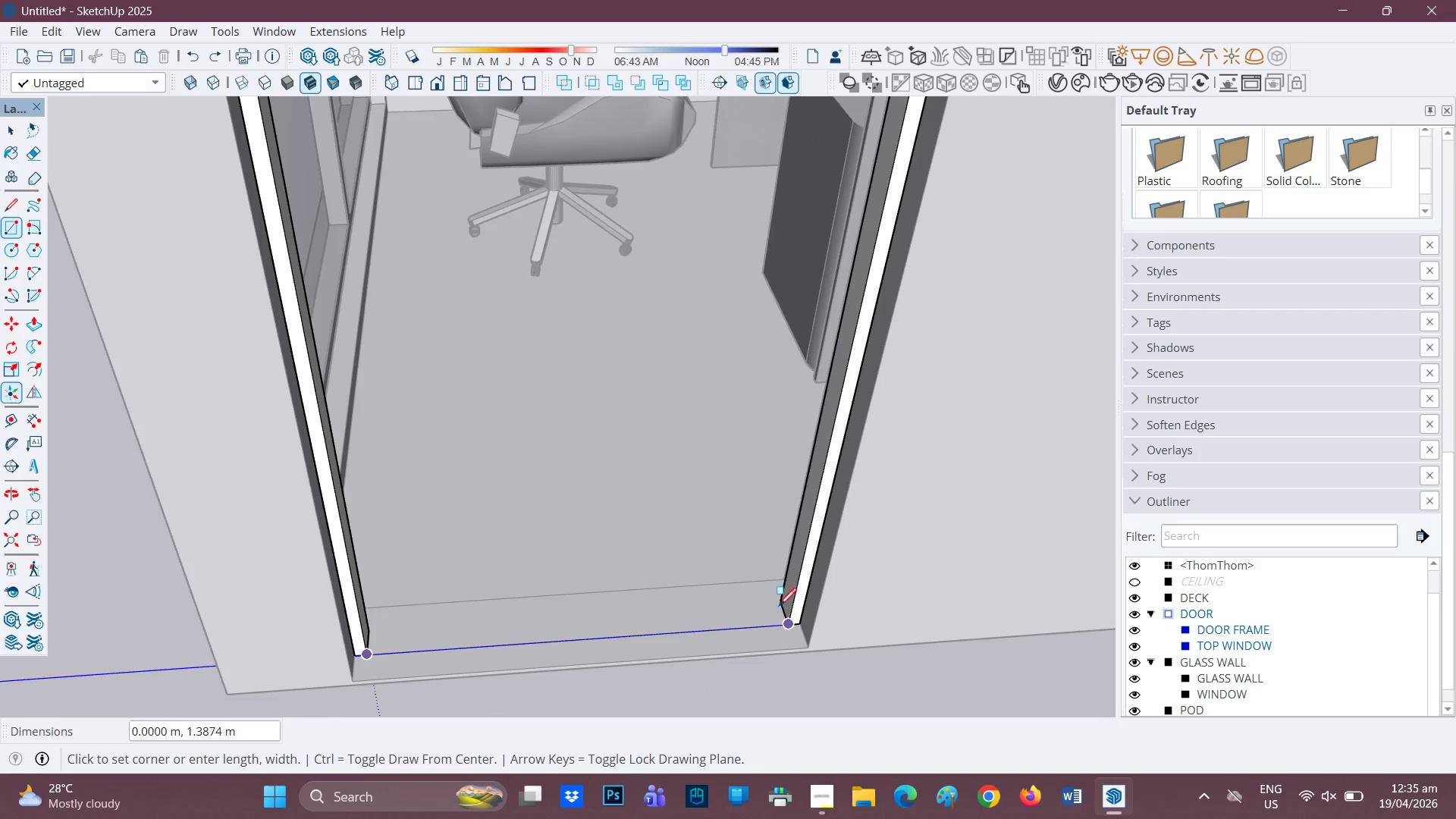 
left_click([785, 621])
 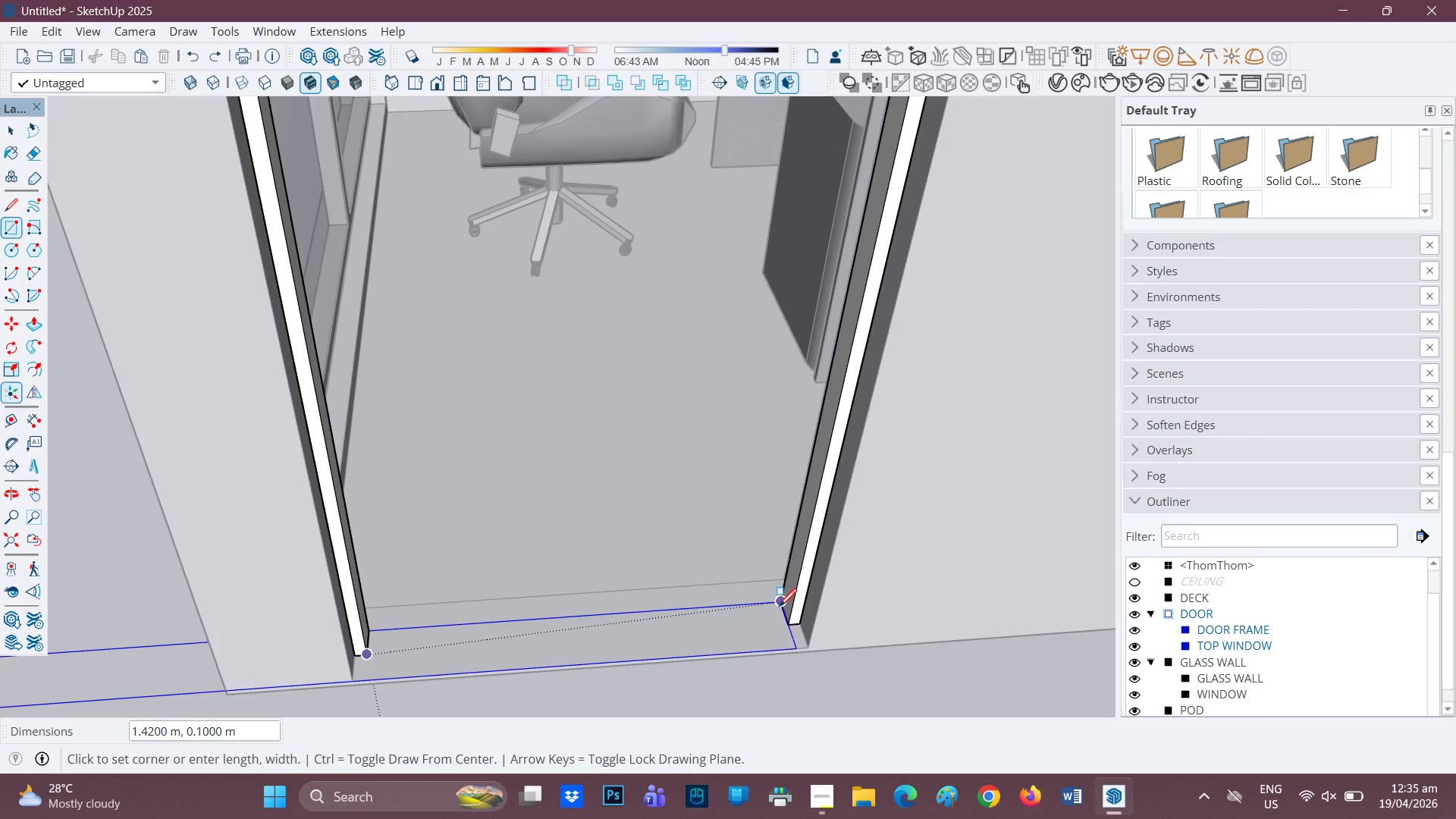 
key(Space)
 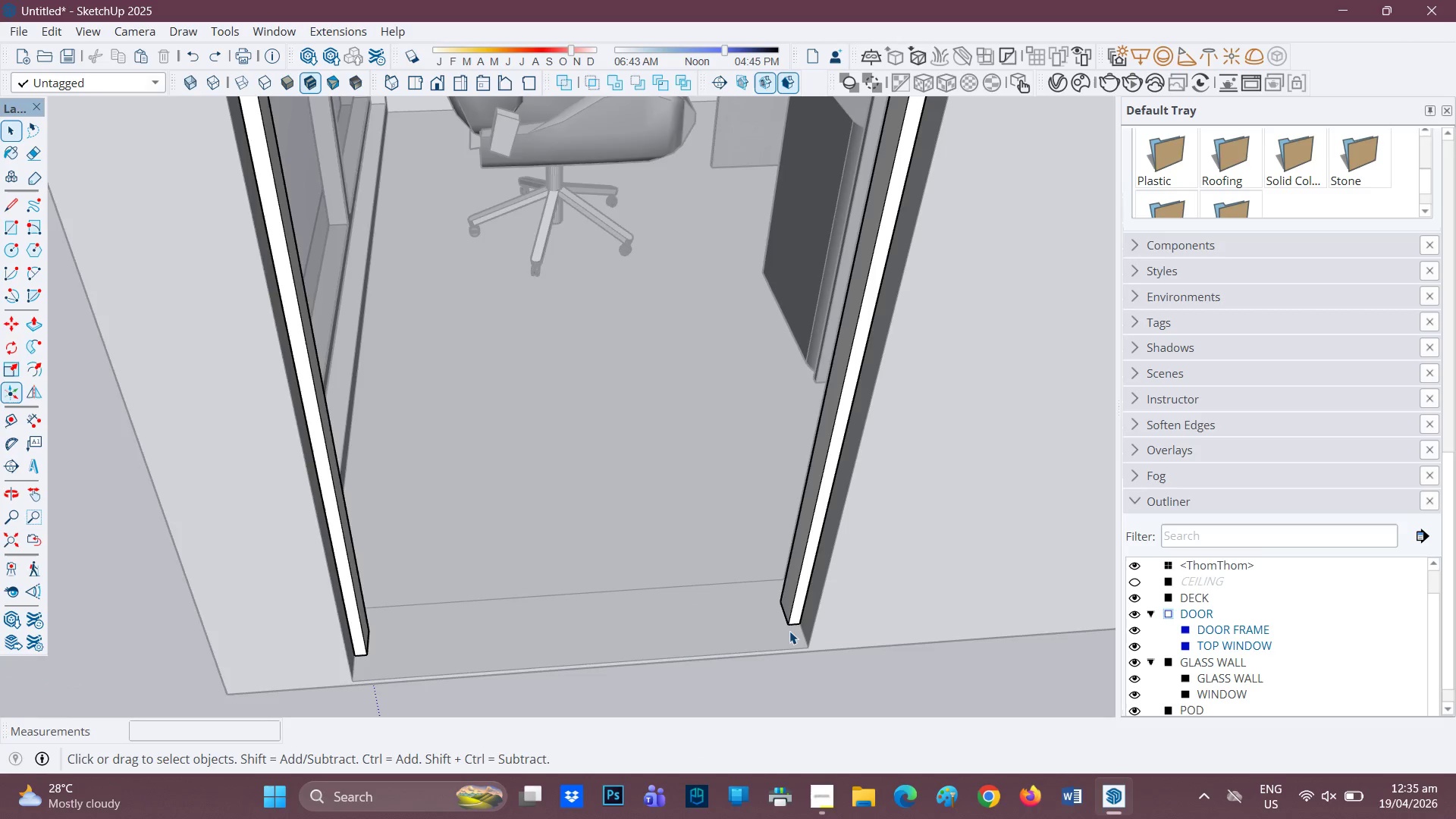 
scroll: coordinate [790, 629], scroll_direction: up, amount: 3.0
 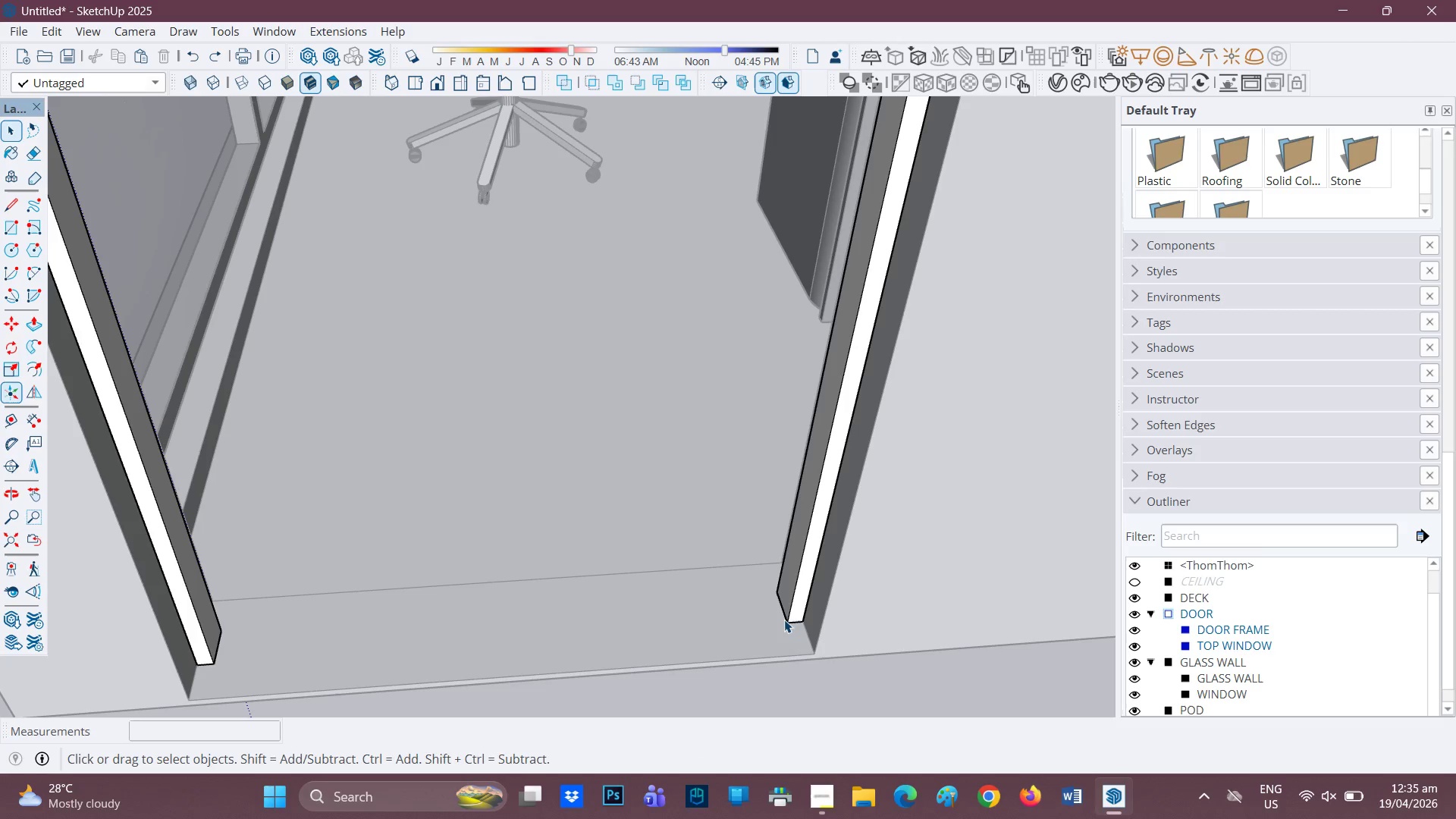 
key(R)
 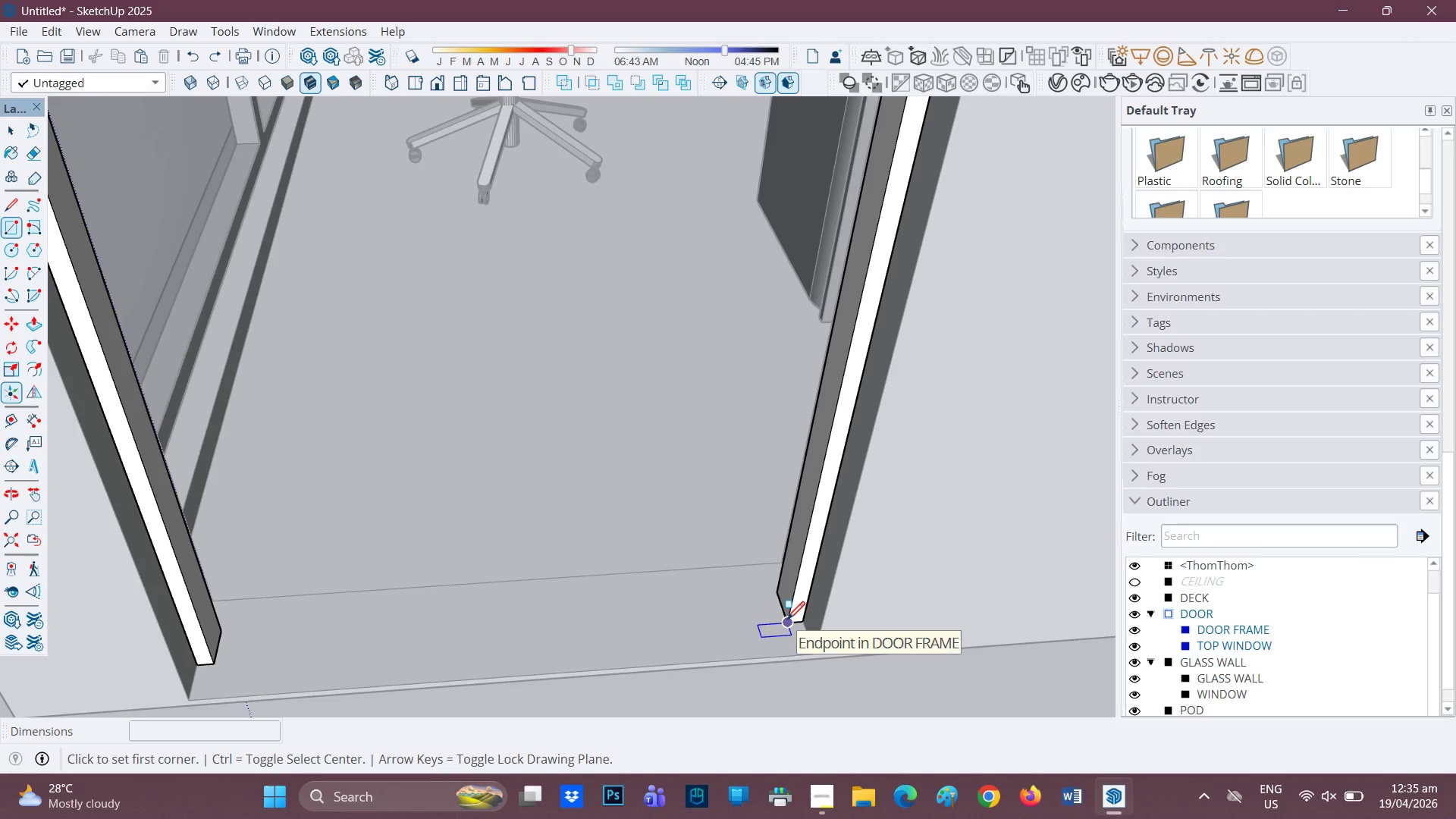 
left_click([787, 621])
 